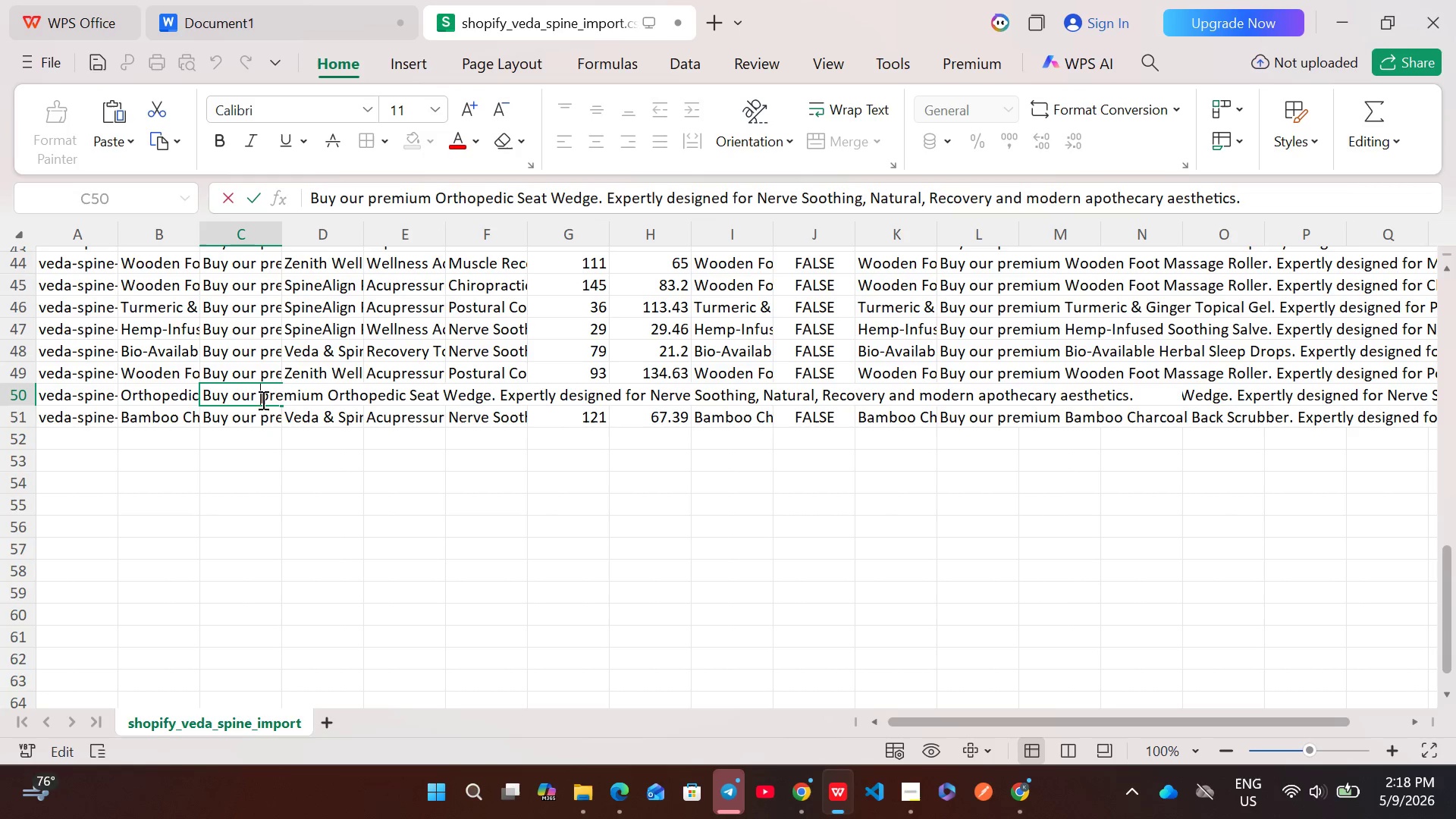 
key(Control+A)
 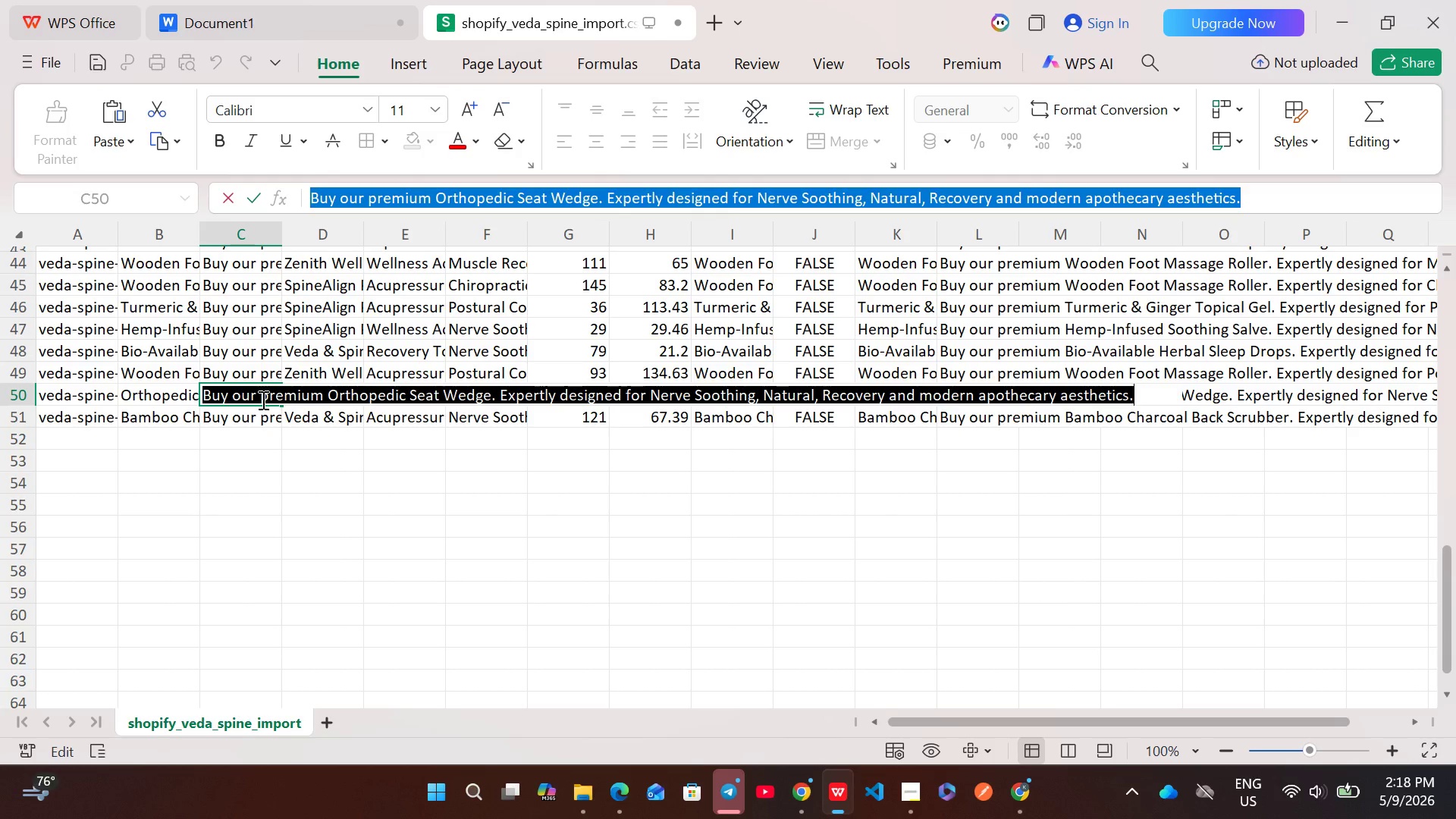 
key(Control+C)
 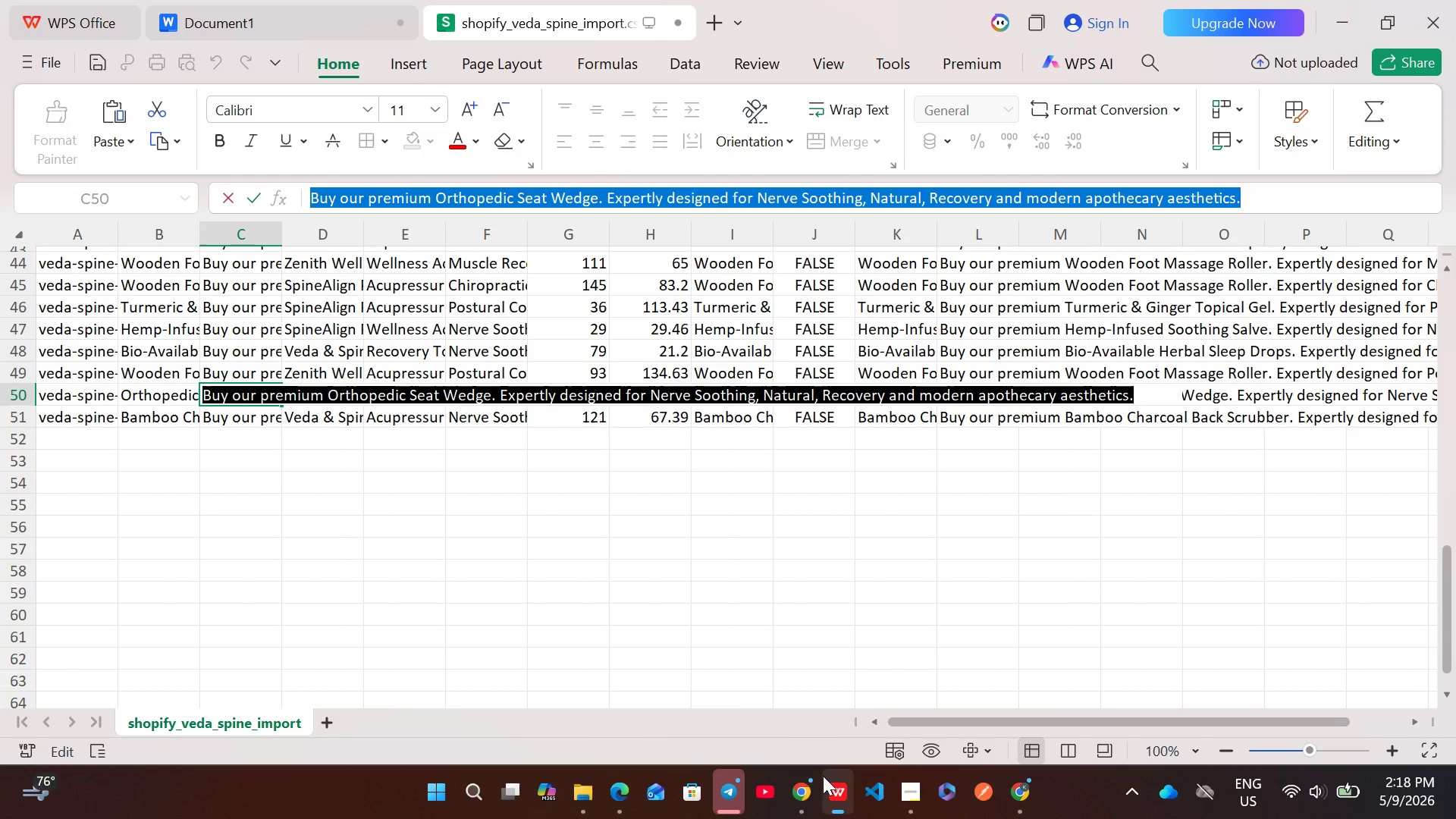 
left_click([807, 780])
 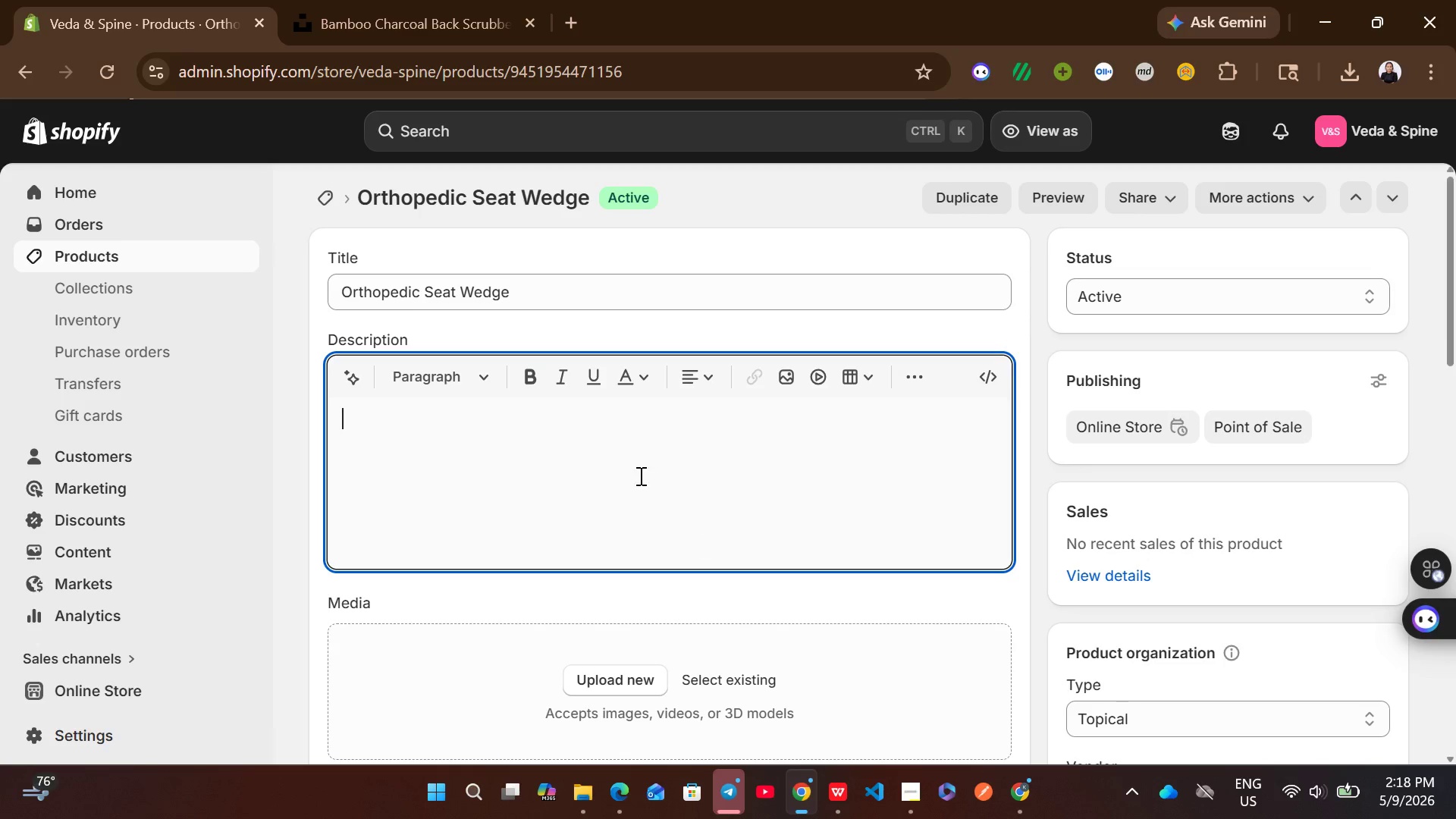 
key(Control+V)
 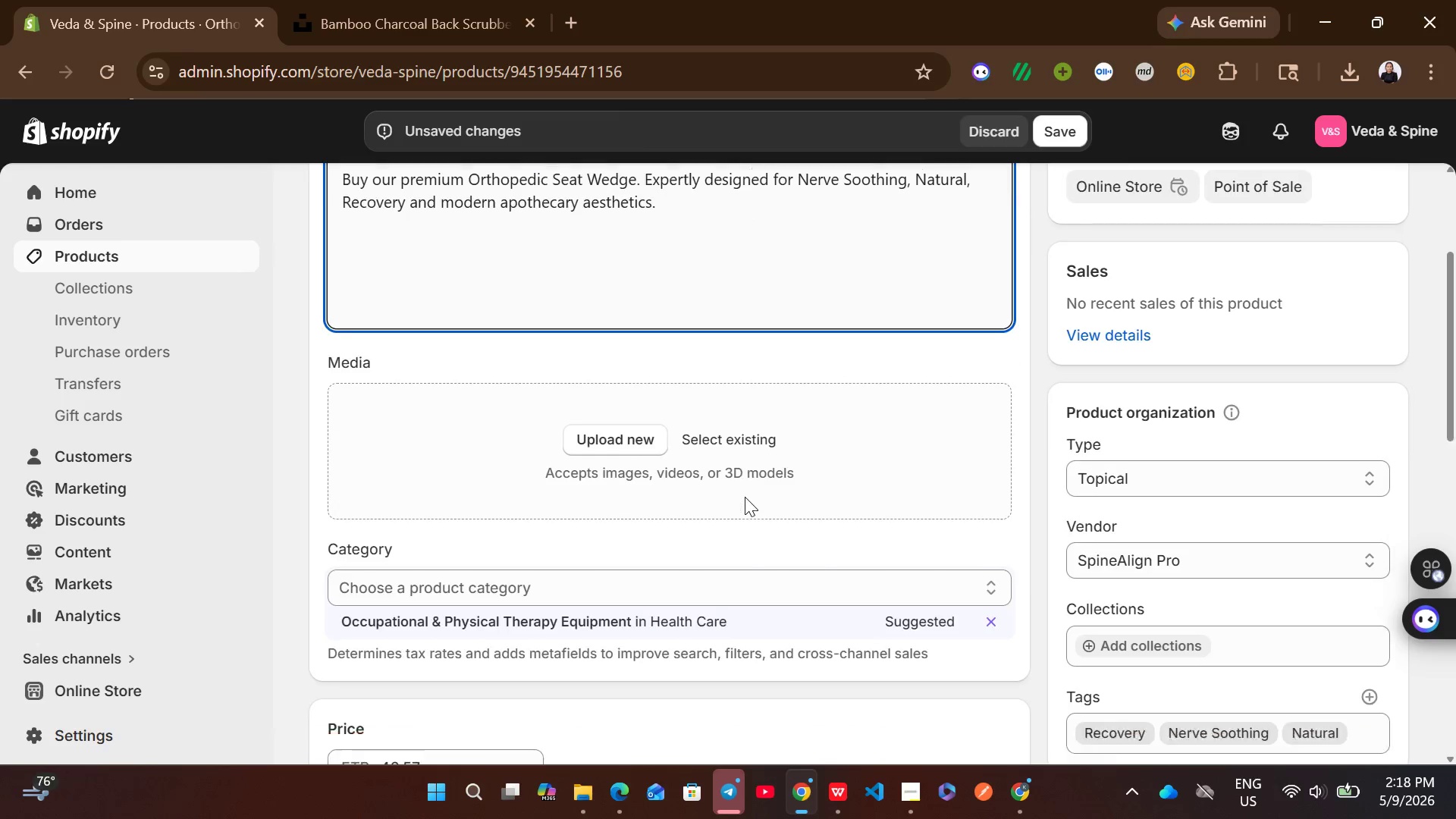 
left_click([698, 533])
 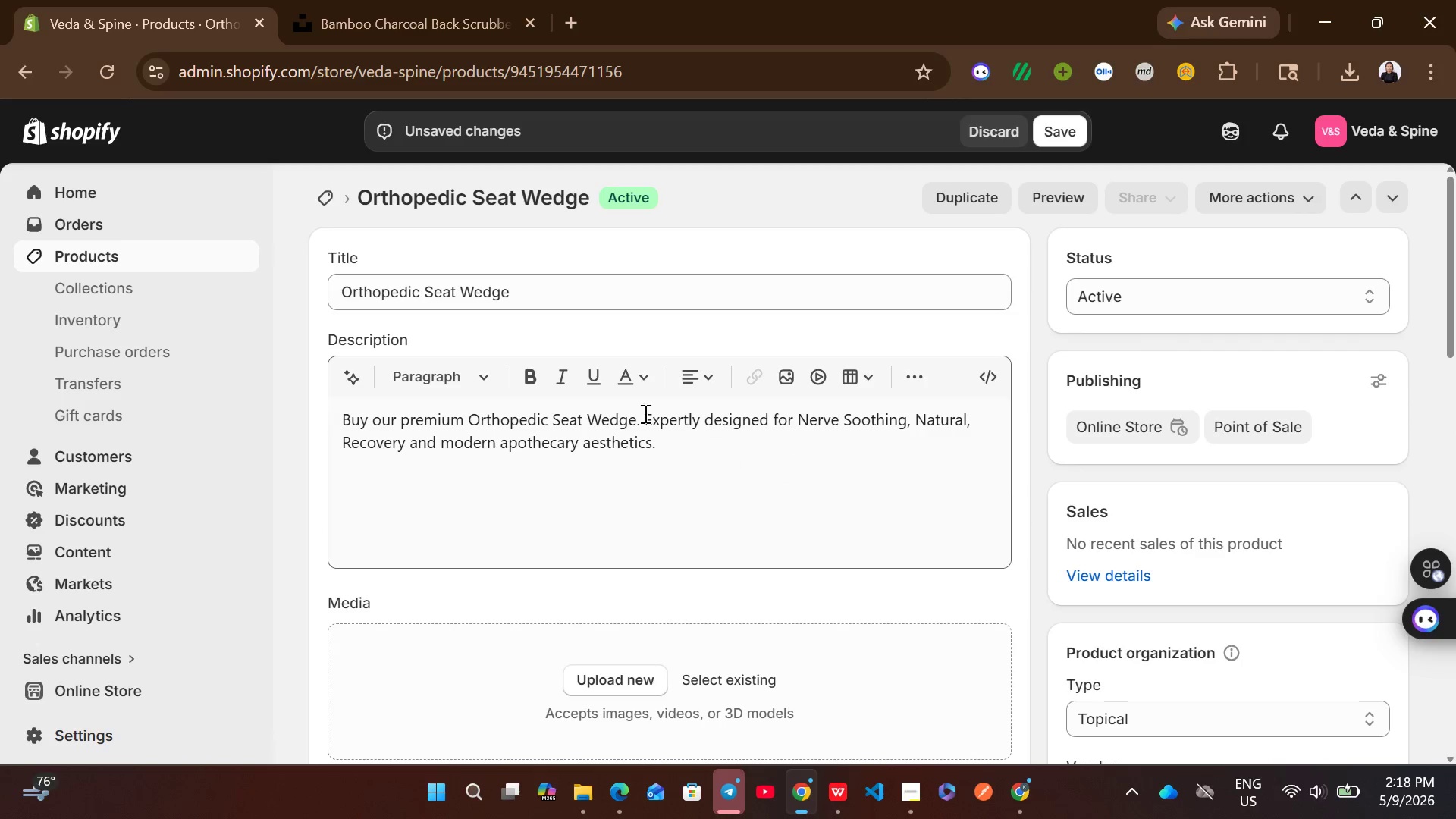 
left_click([530, 302])
 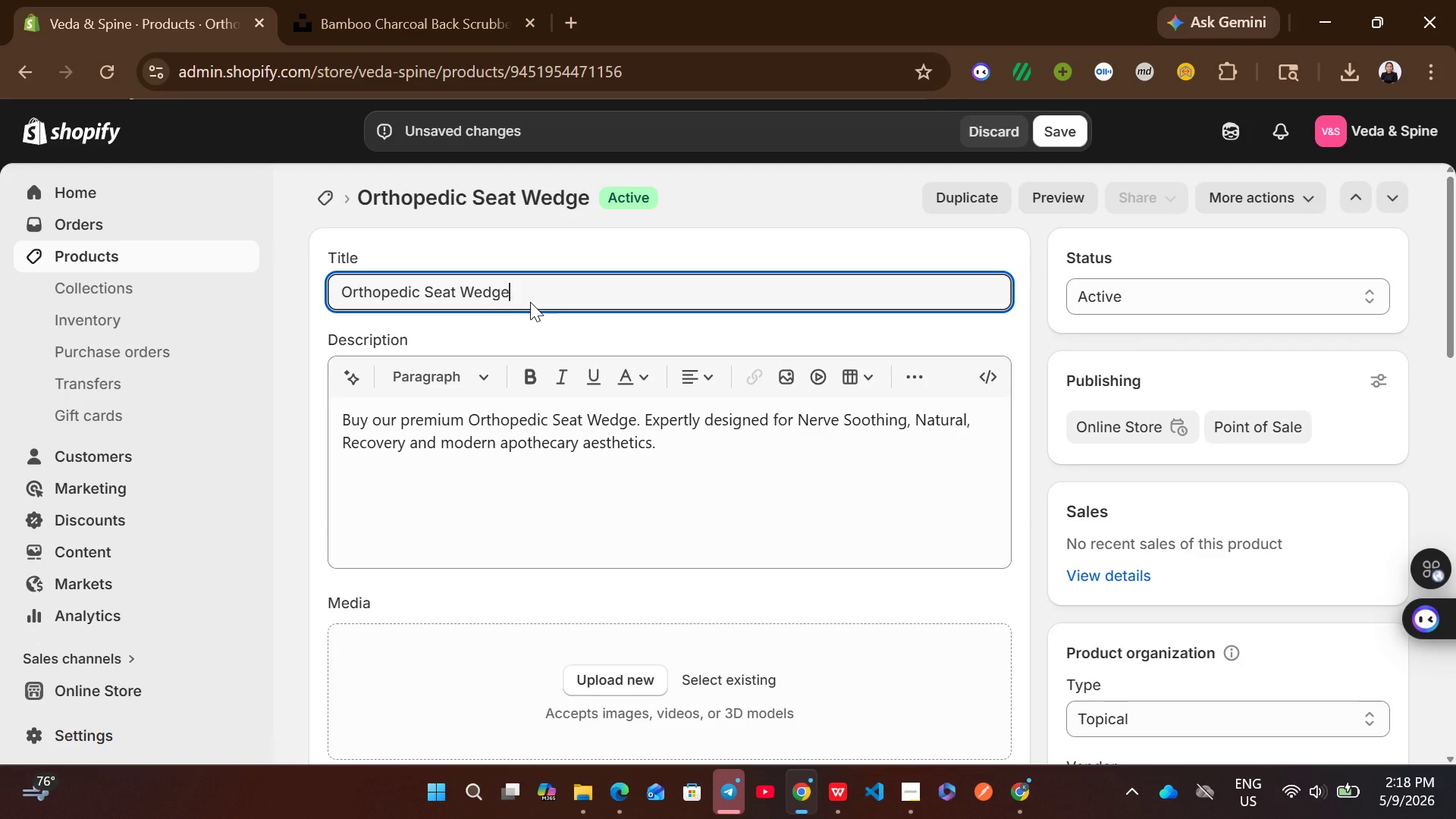 
key(Control+A)
 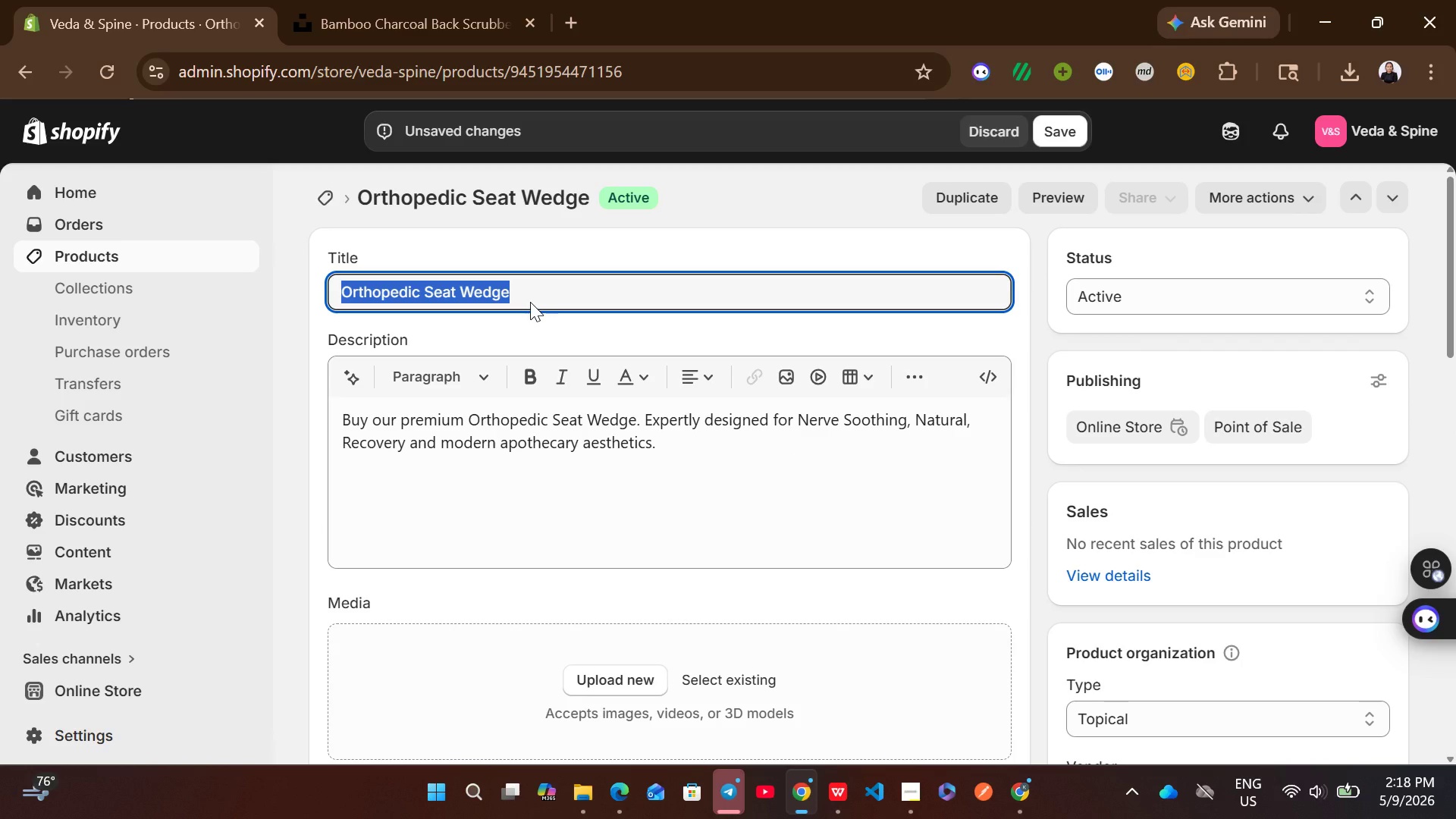 
key(Control+ControlLeft)
 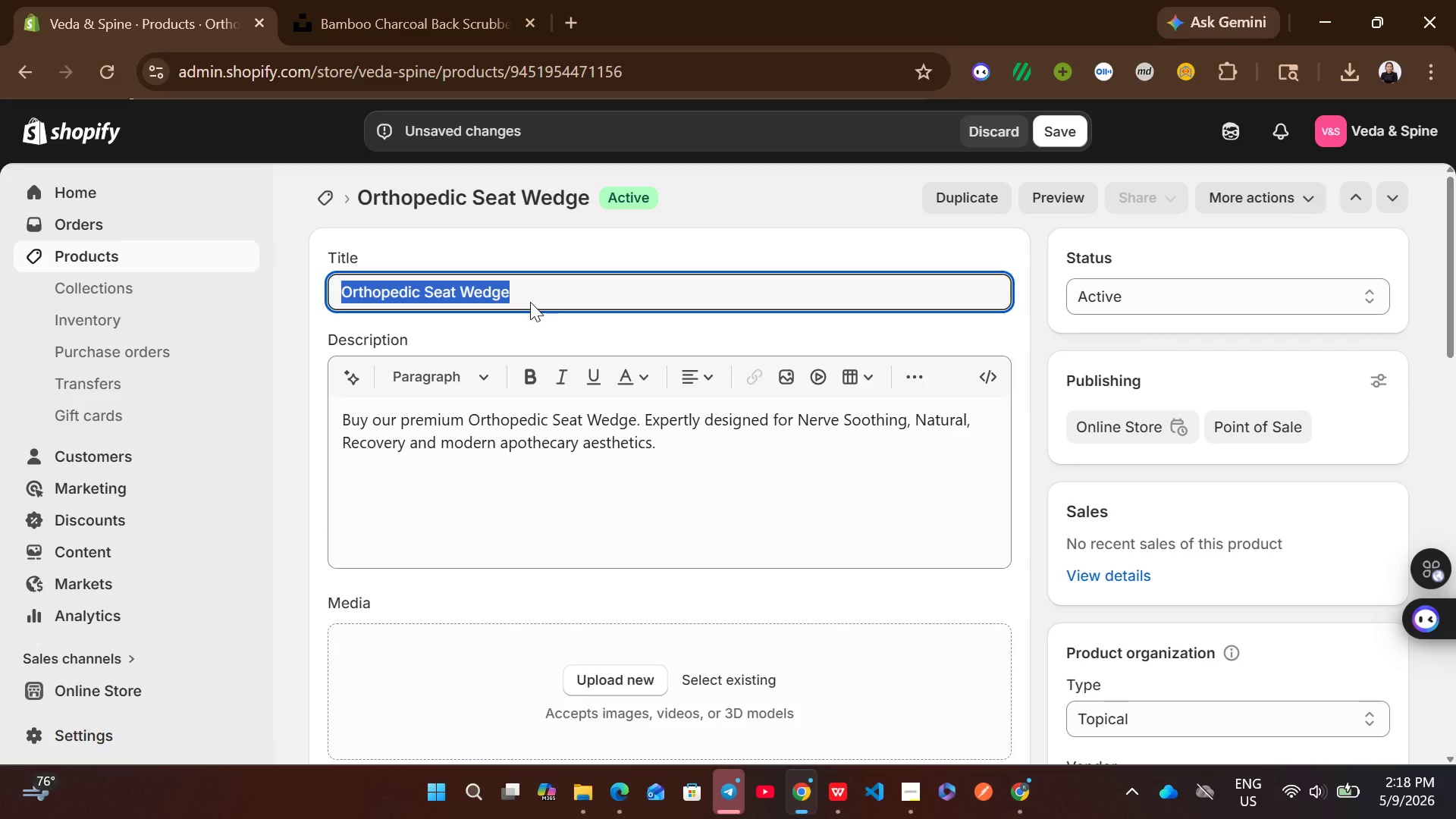 
key(Control+C)
 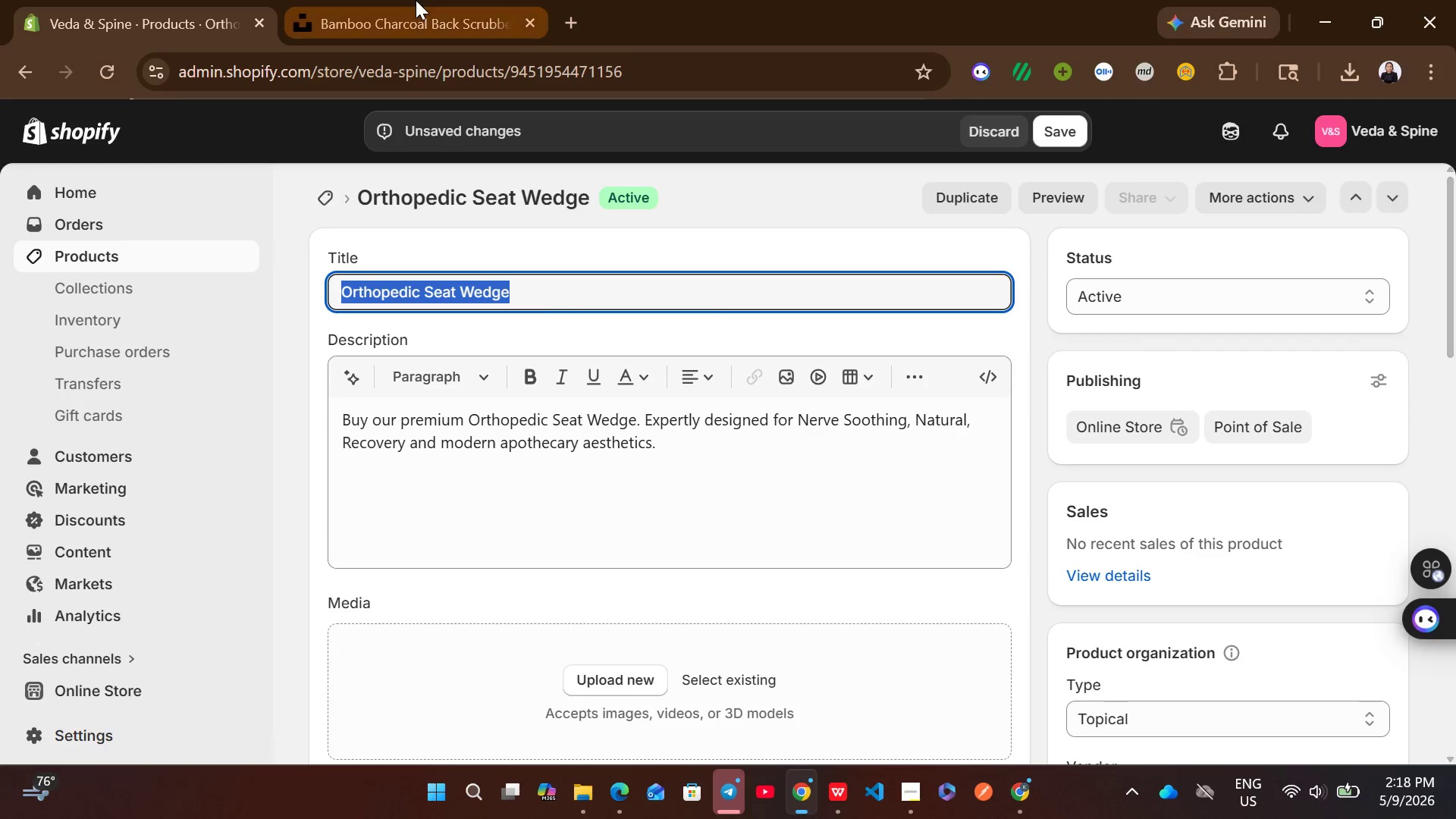 
left_click([416, 0])
 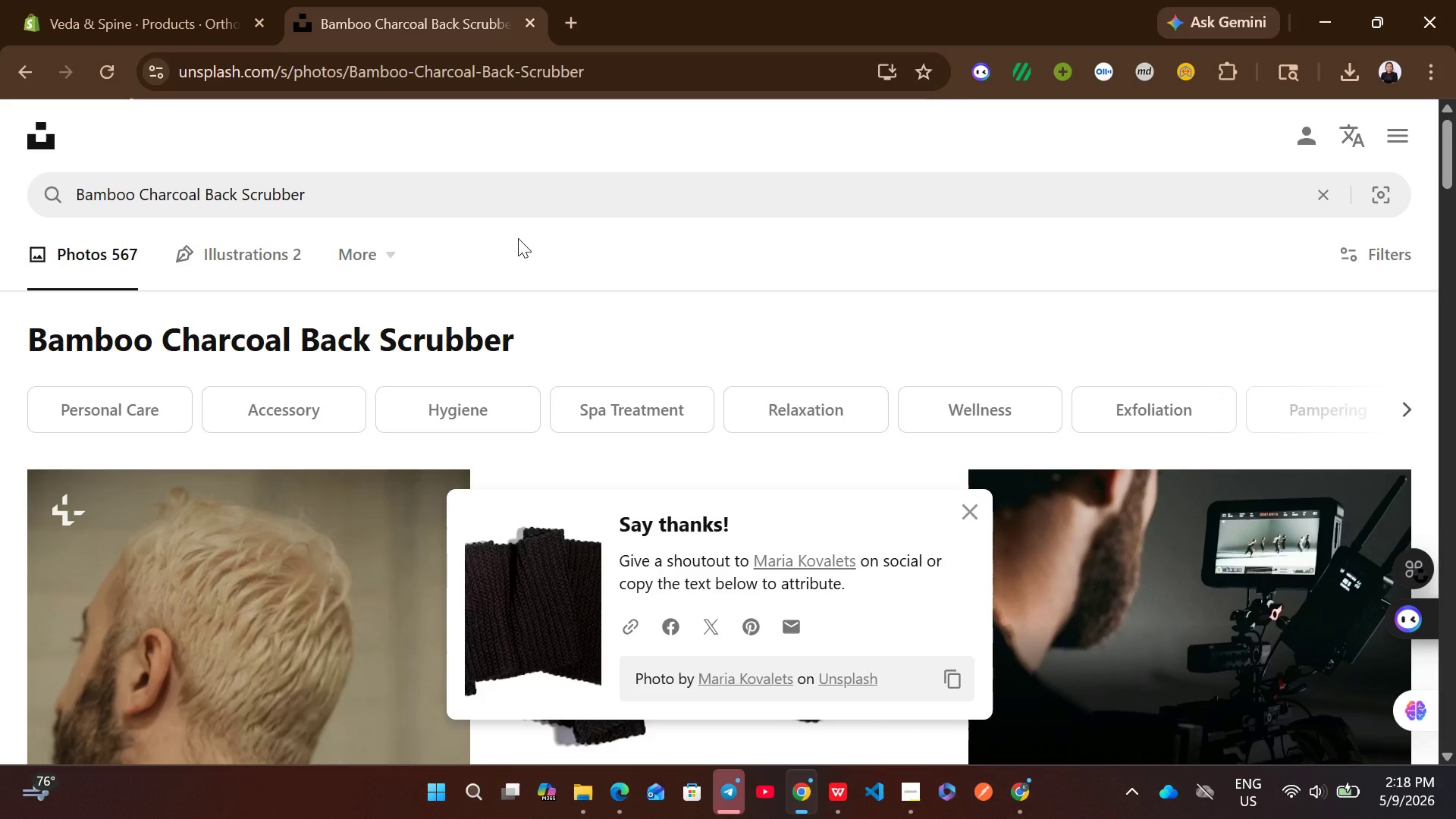 
left_click([473, 204])
 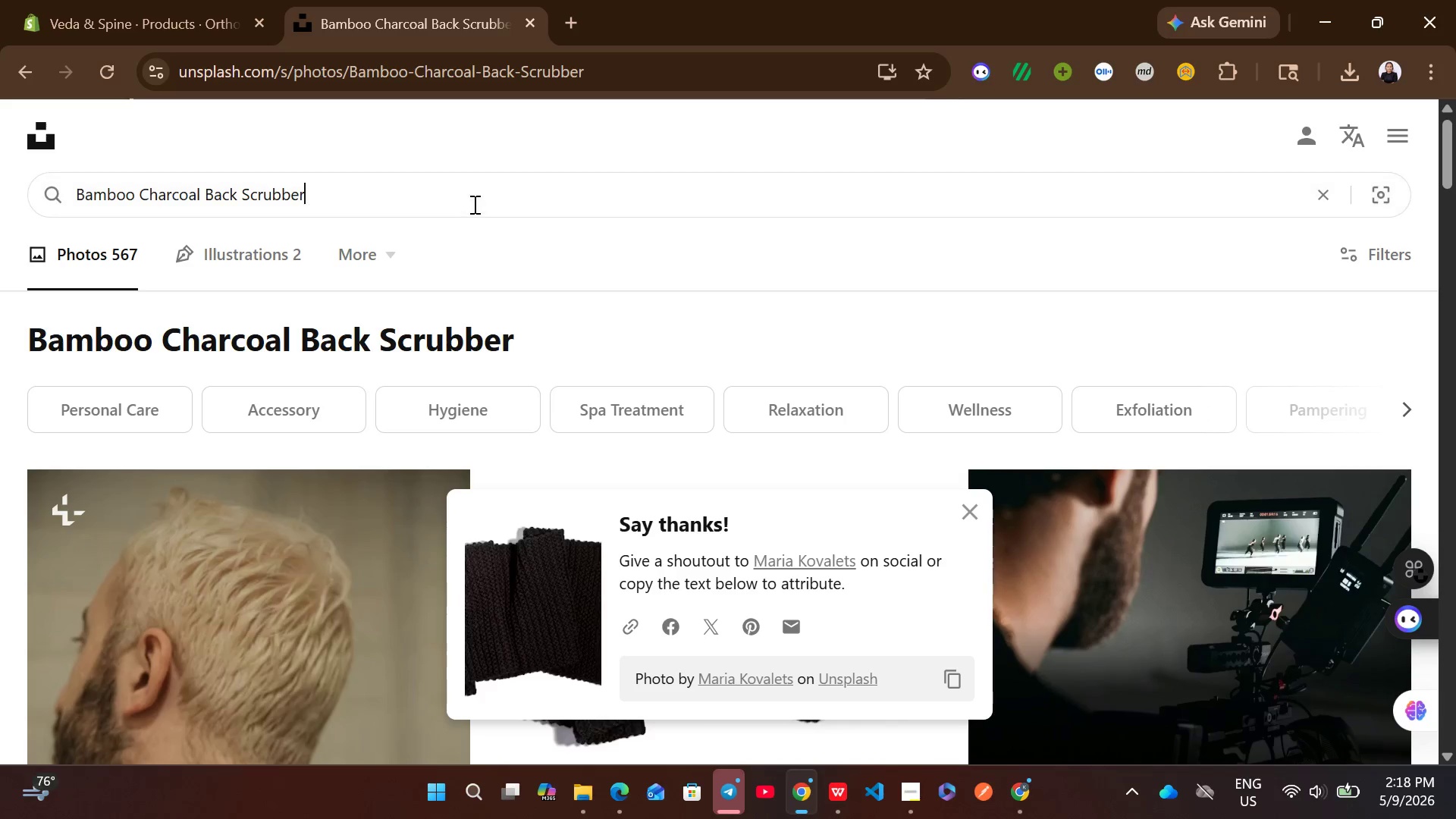 
key(Control+A)
 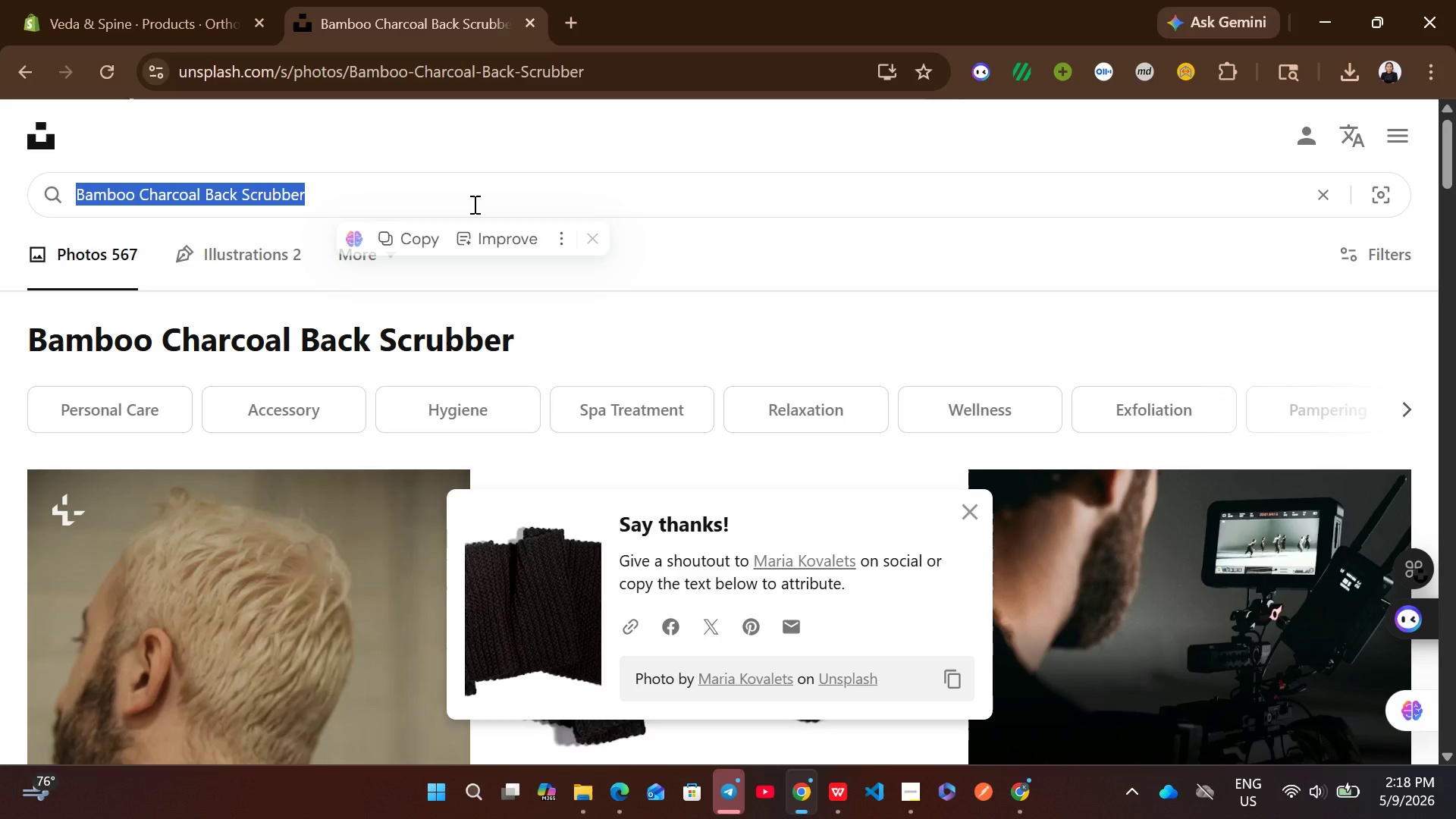 
key(Control+ControlLeft)
 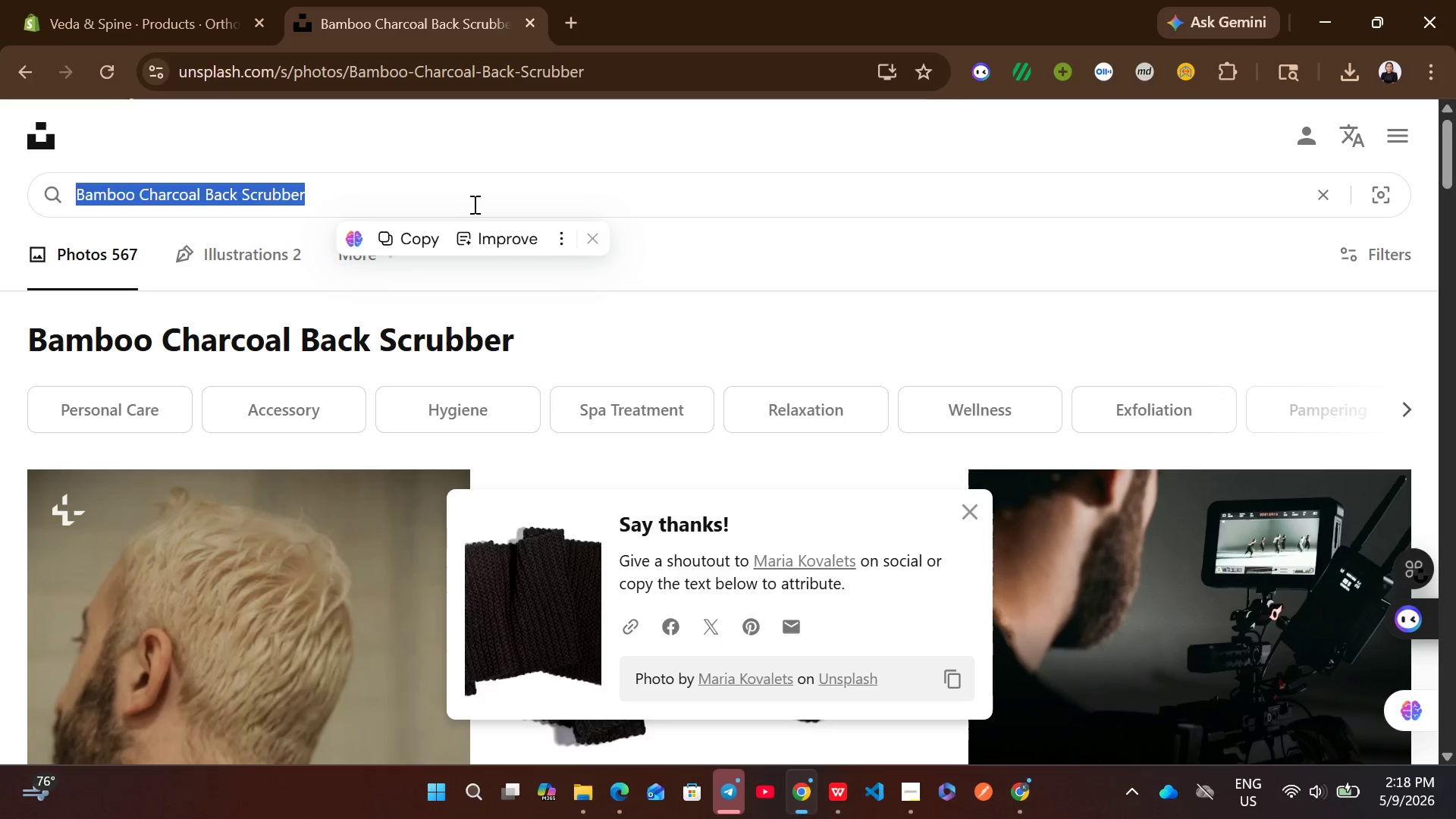 
key(Control+V)
 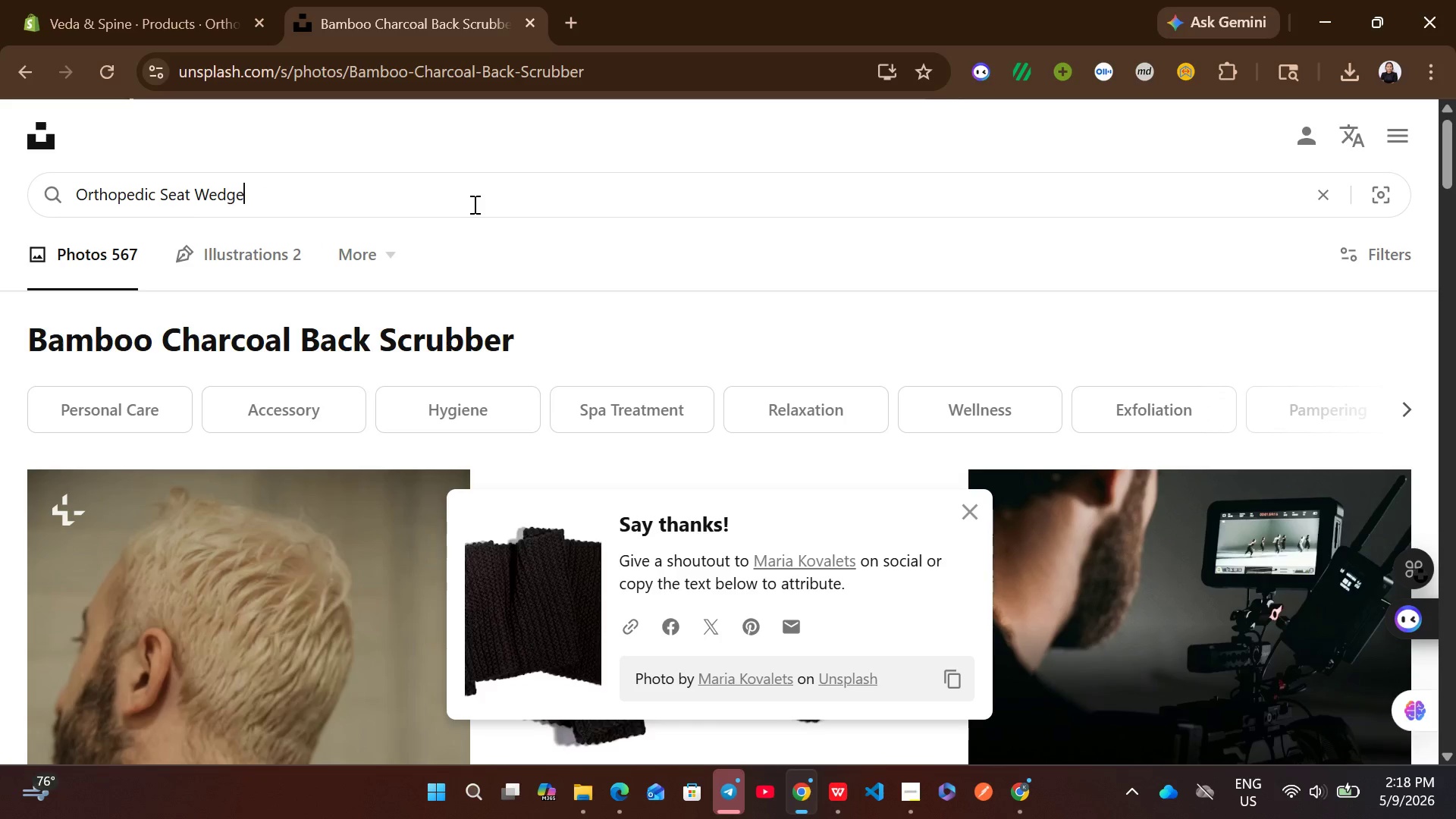 
key(Enter)
 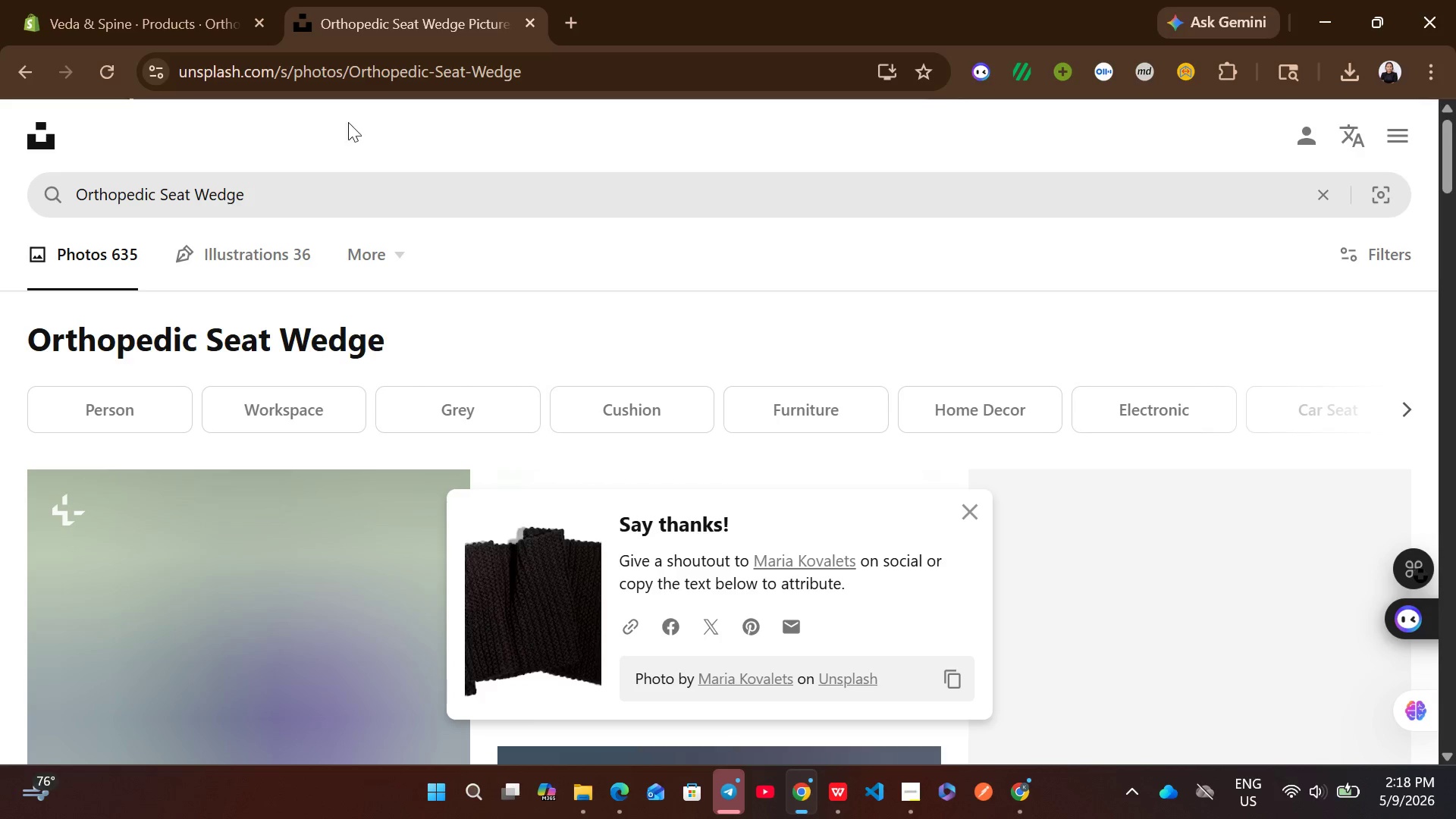 
left_click([183, 0])
 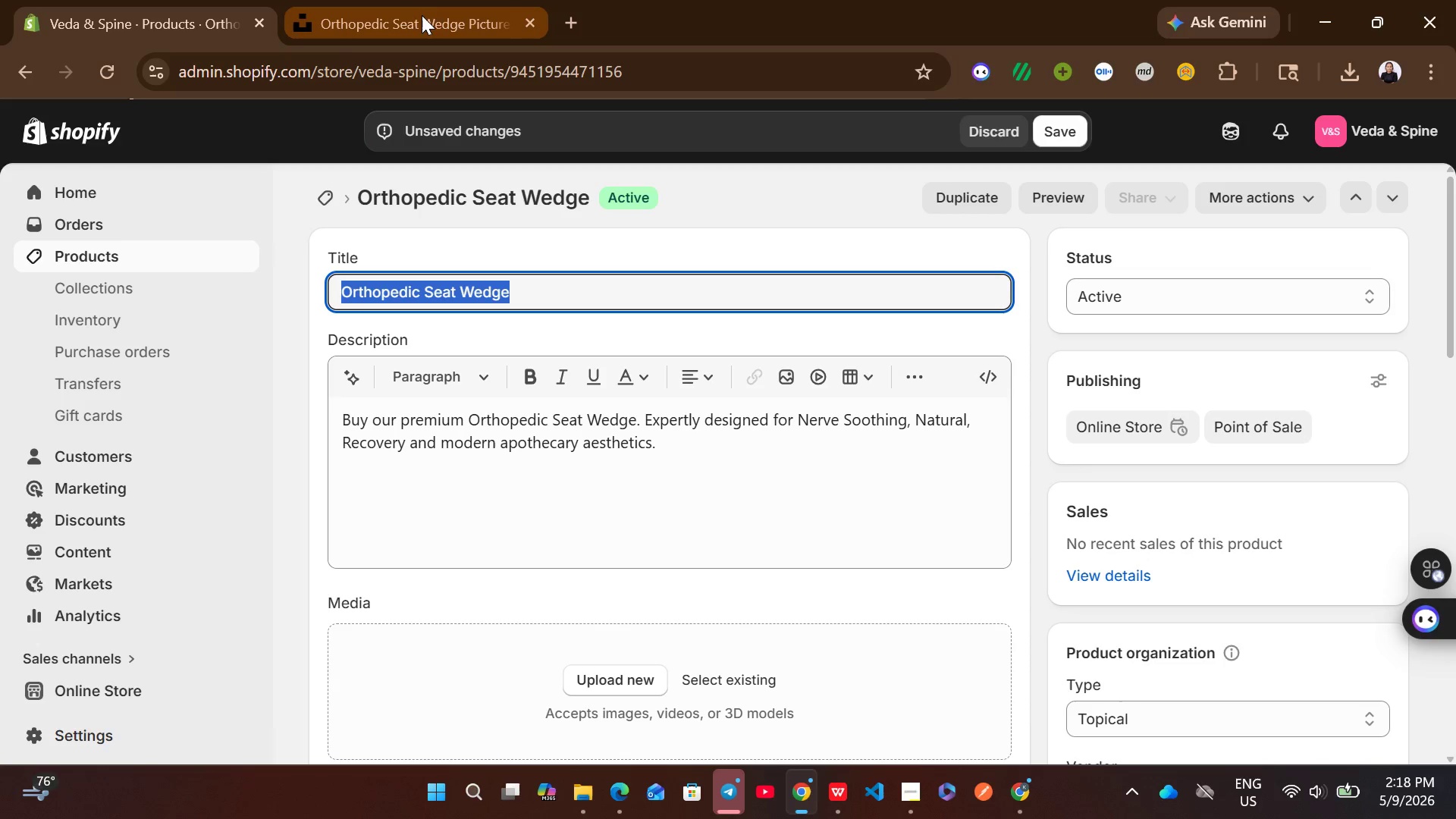 
left_click([428, 5])
 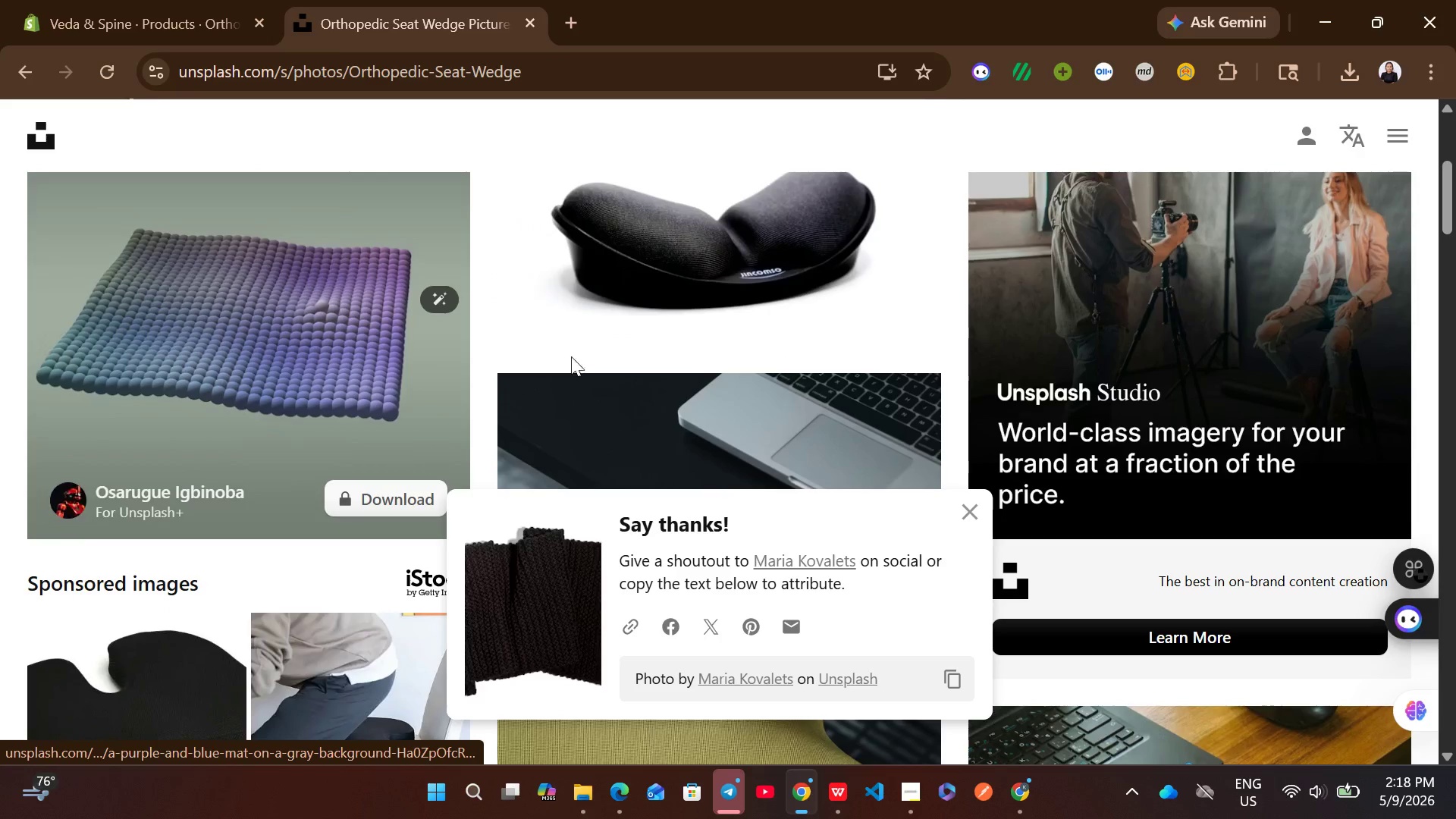 
left_click([882, 306])
 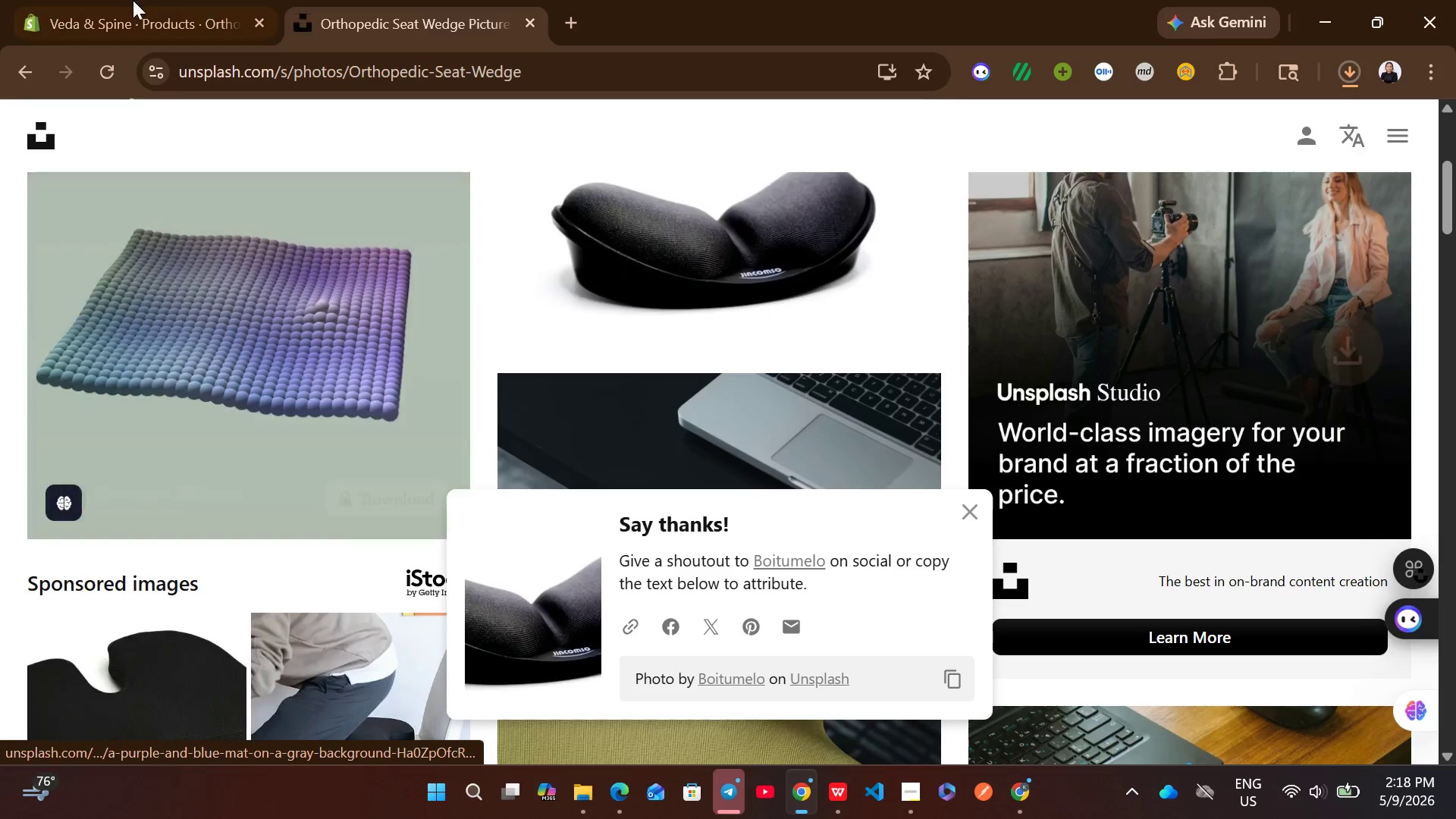 
left_click([126, 0])
 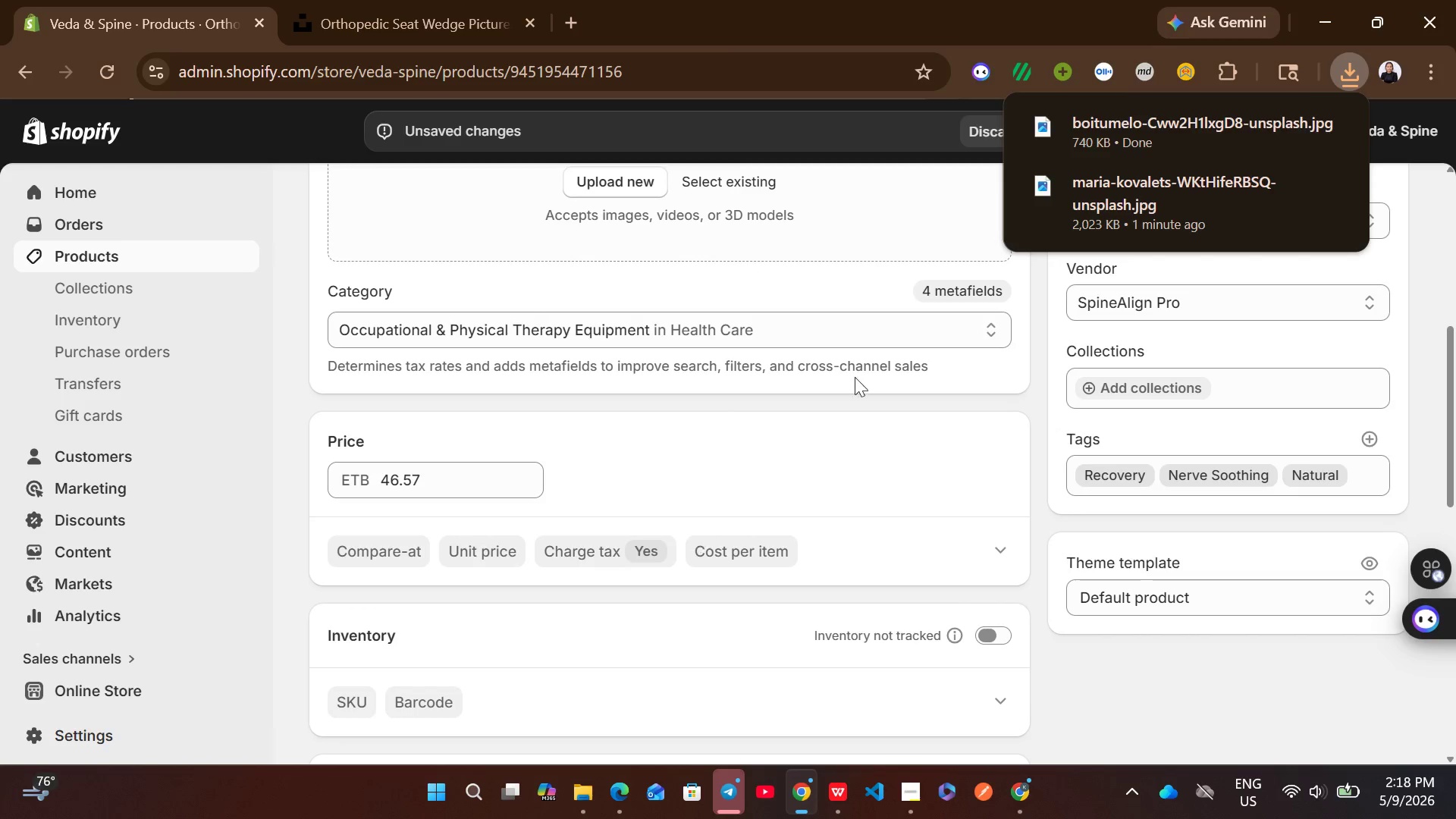 
left_click_drag(start_coordinate=[1116, 124], to_coordinate=[821, 211])
 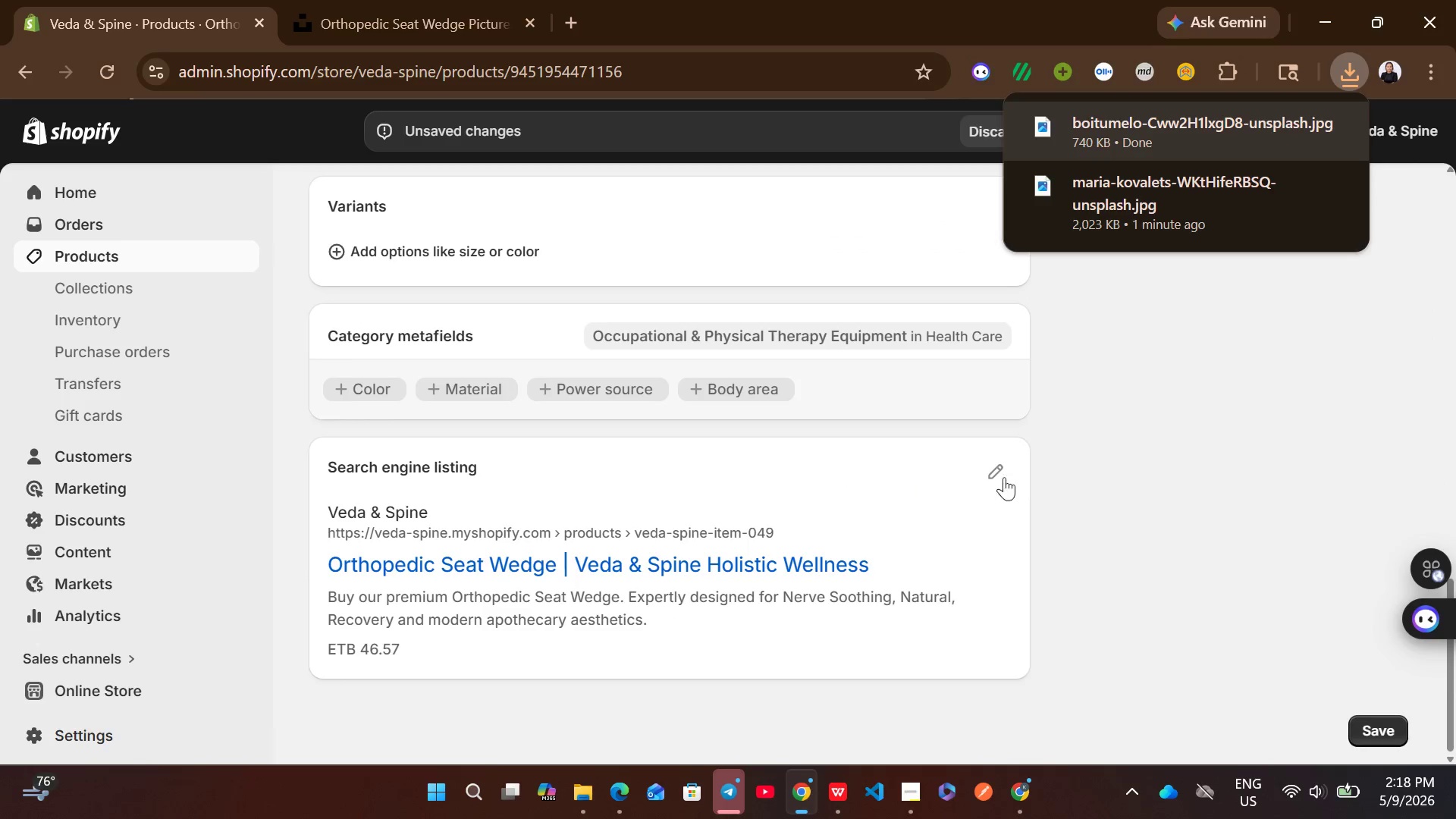 
left_click([983, 467])
 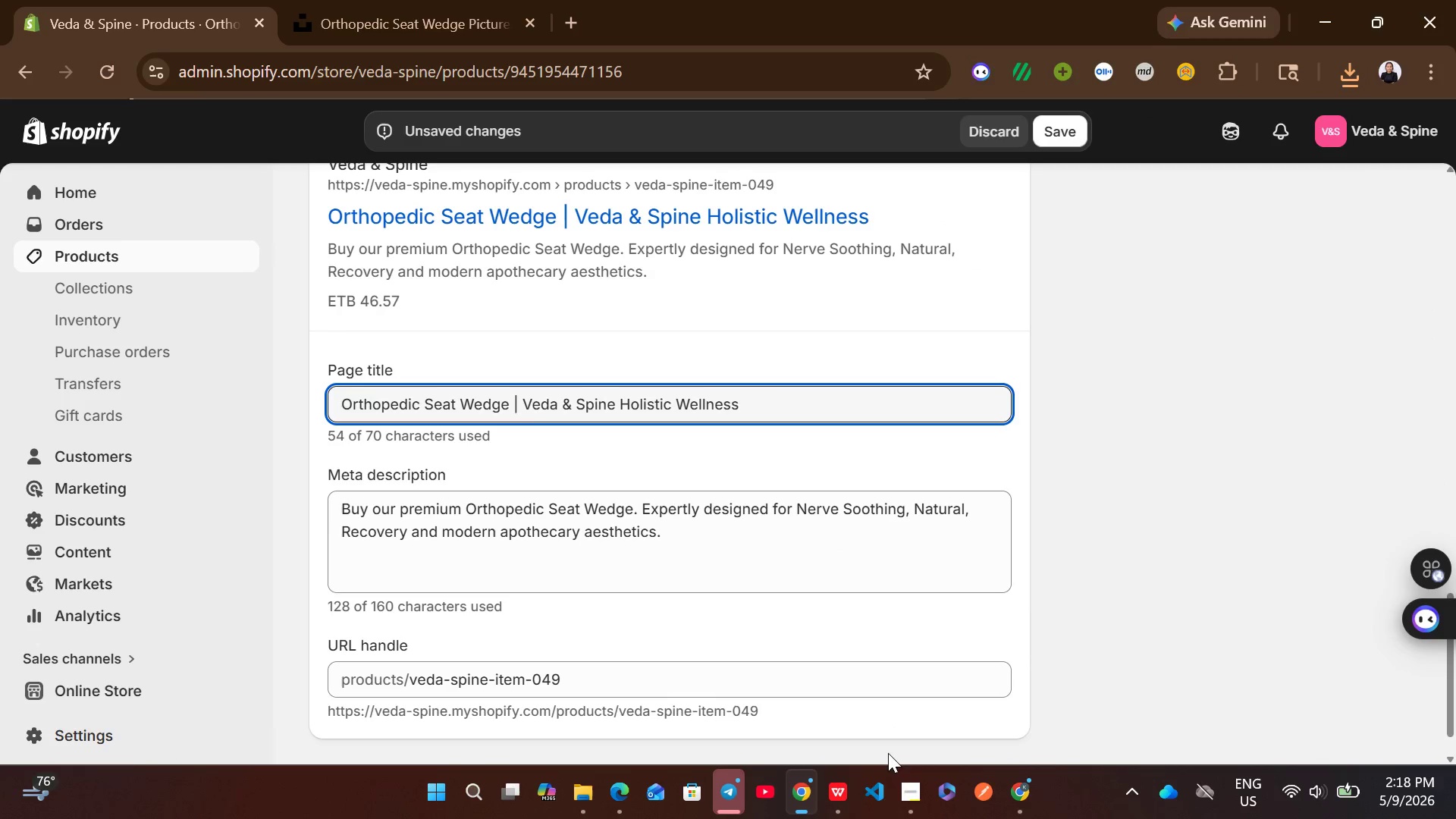 
left_click([838, 788])
 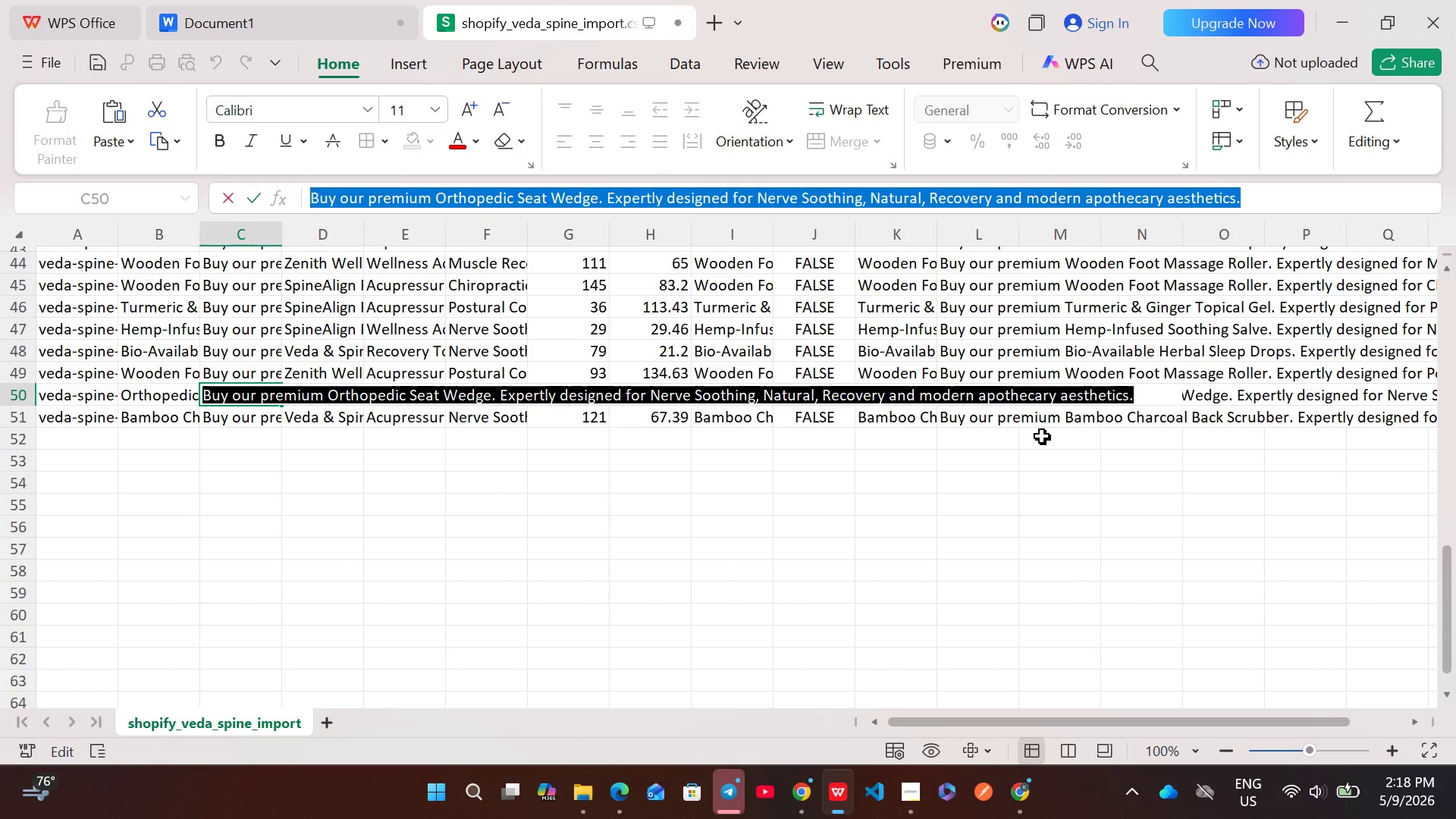 
left_click([1063, 419])
 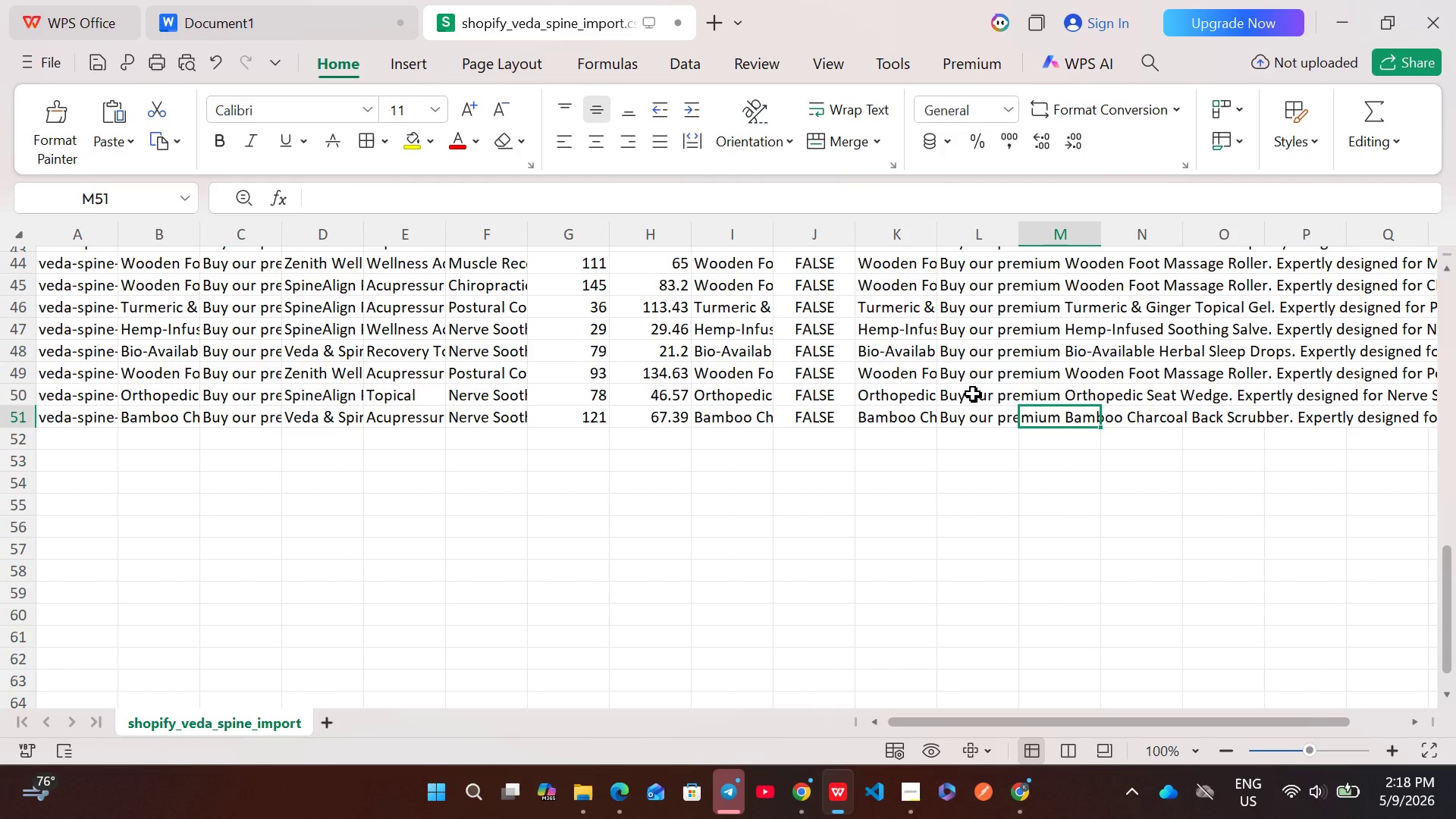 
double_click([973, 394])
 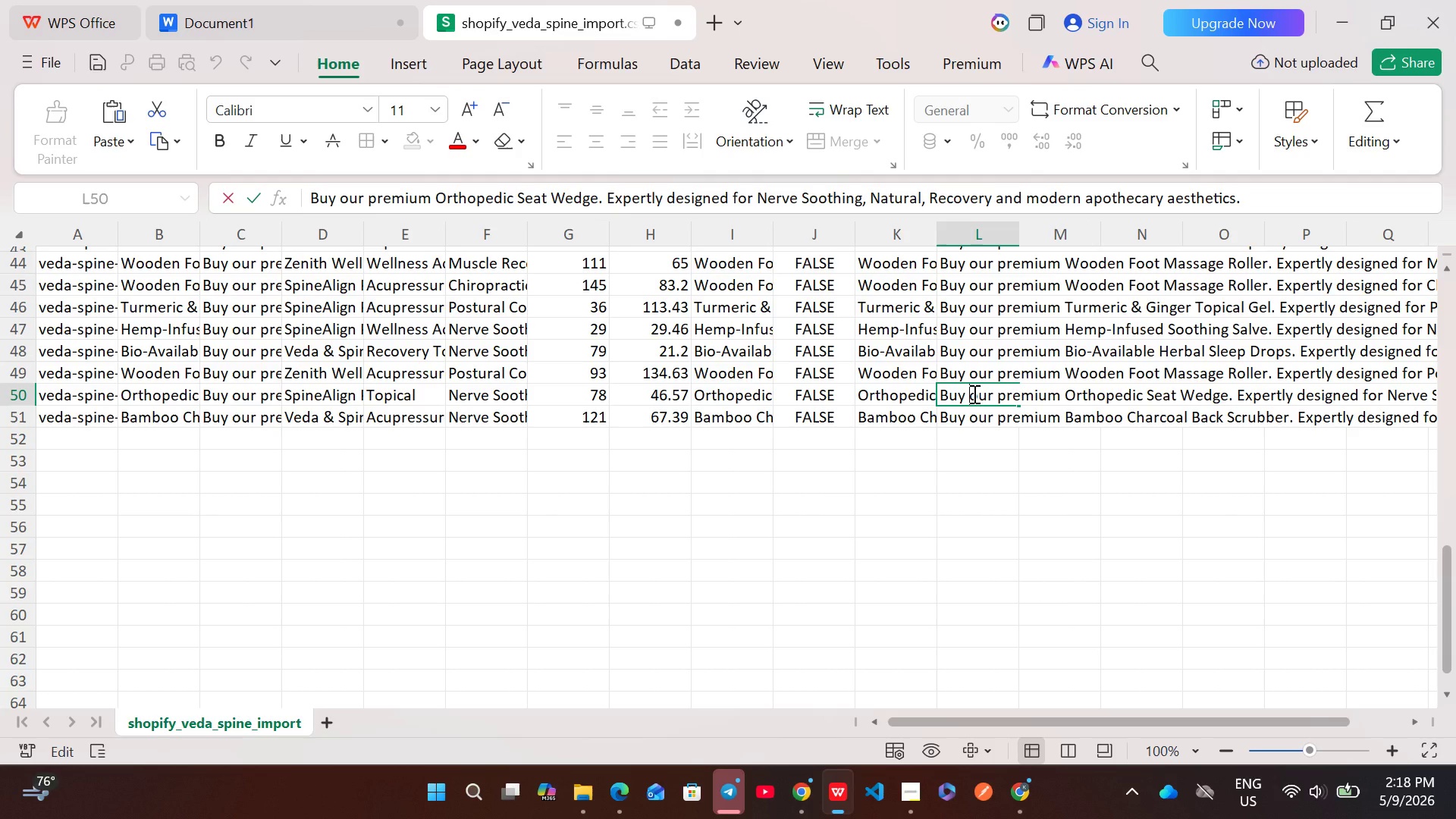 
key(Control+A)
 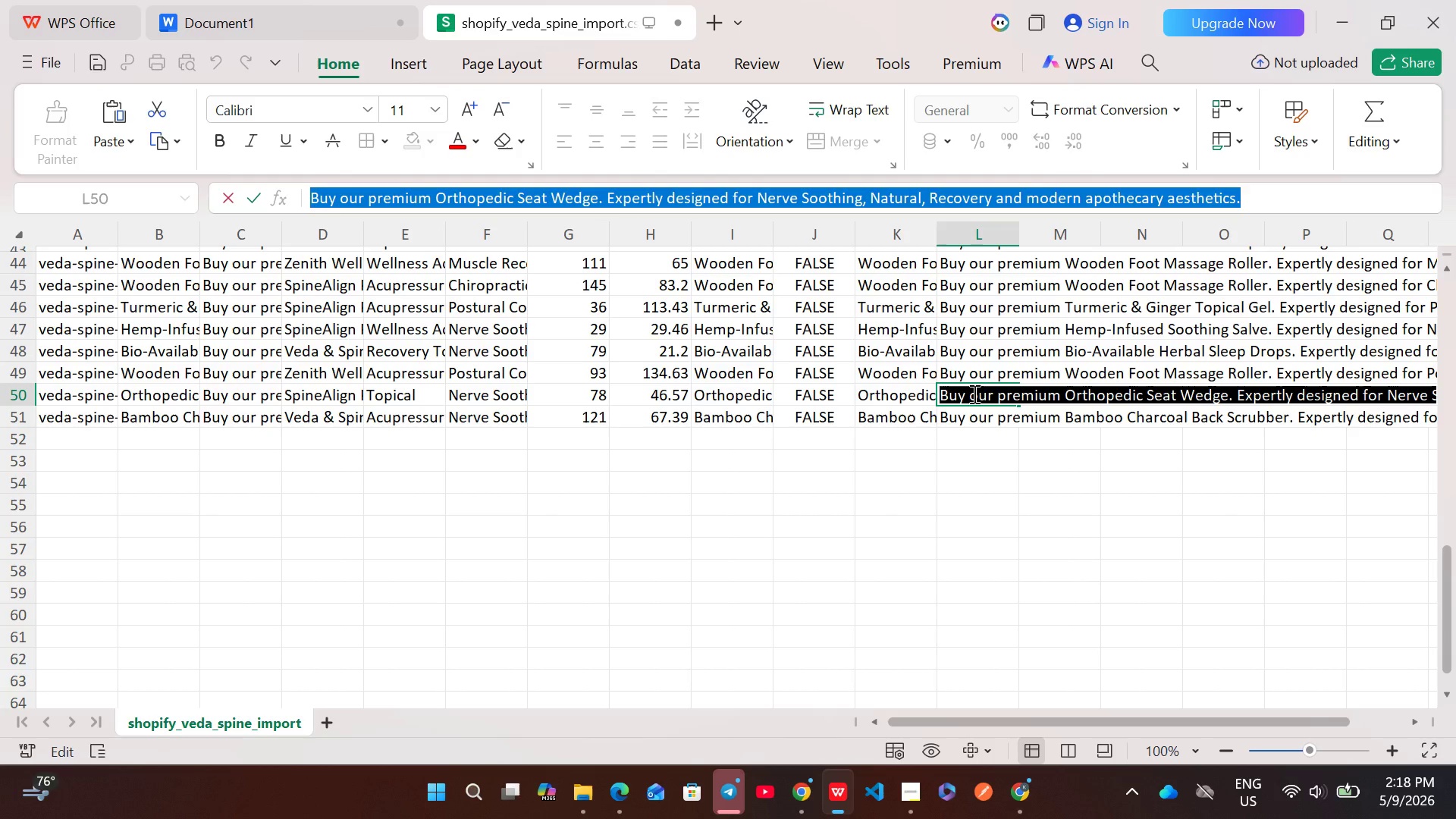 
key(Control+ControlLeft)
 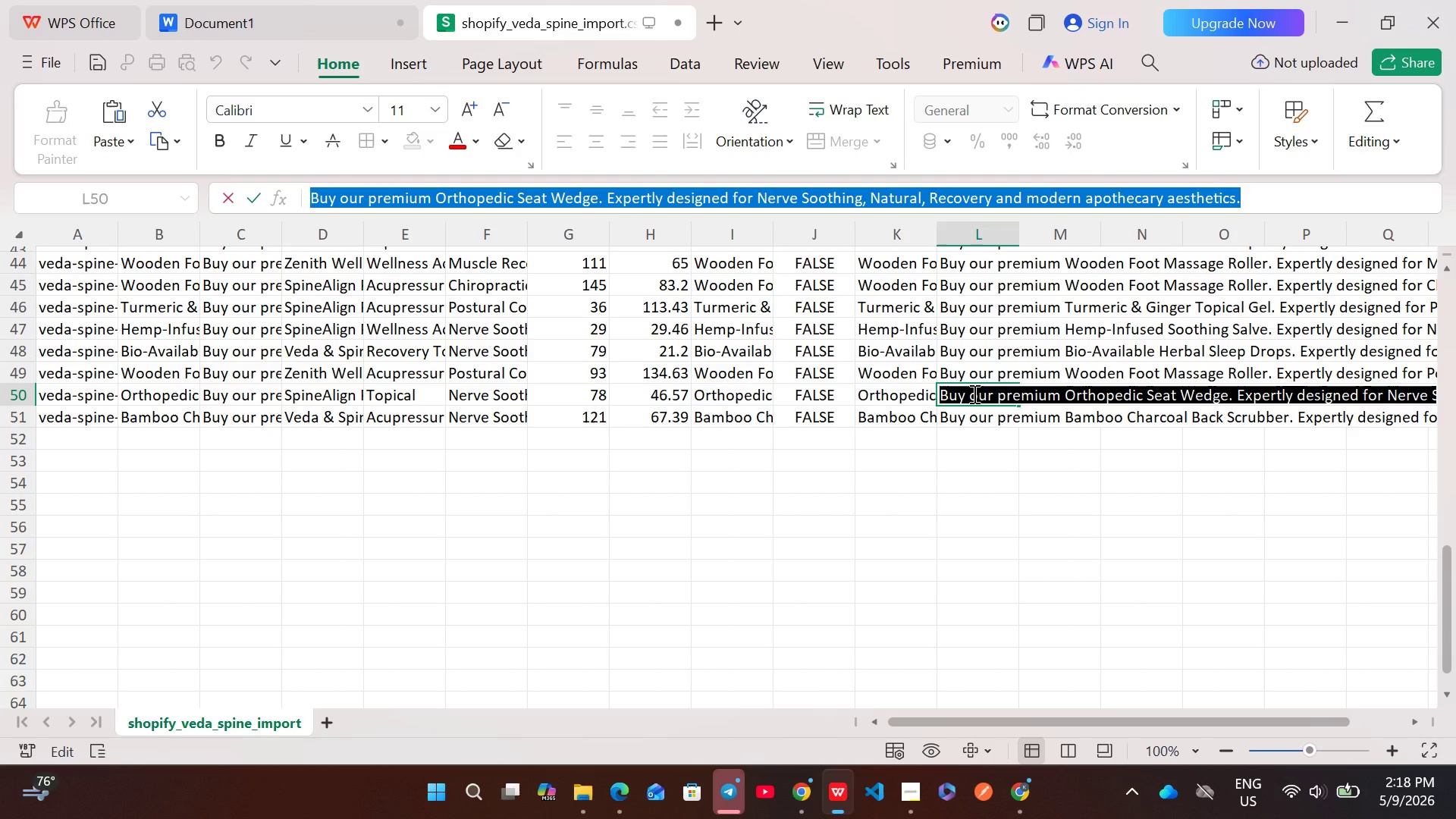 
key(Control+C)
 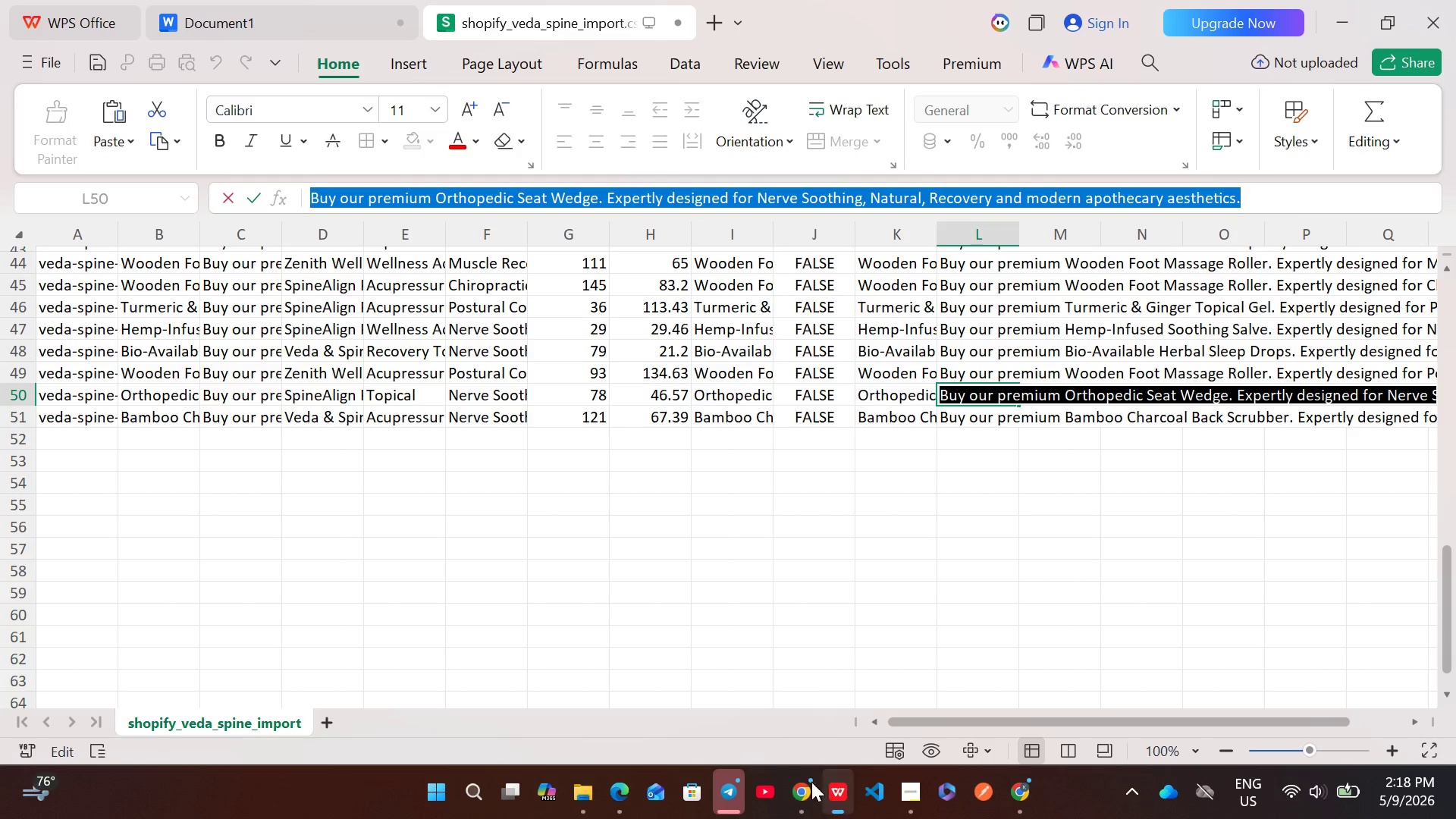 
left_click([806, 782])
 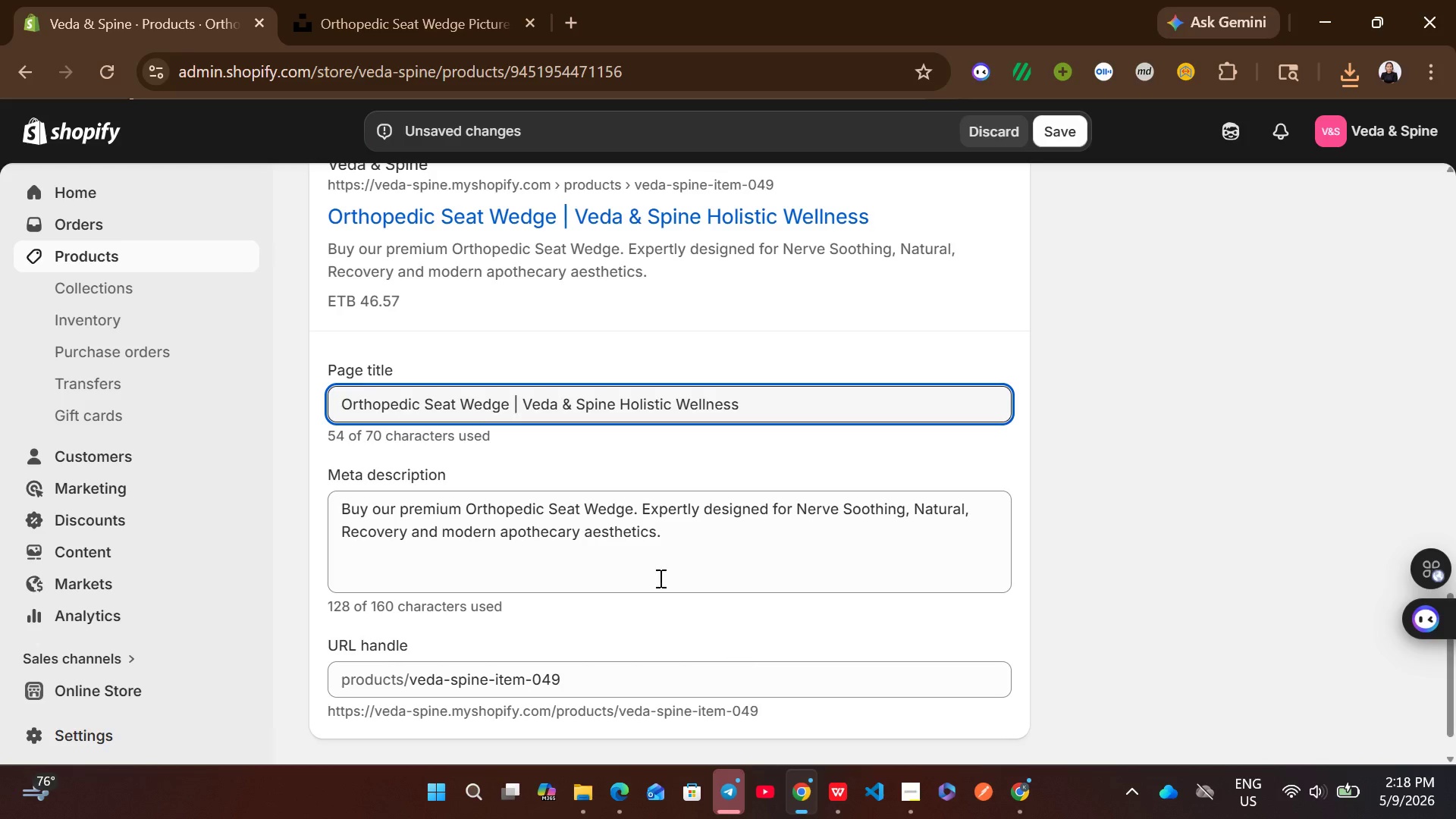 
left_click([642, 573])
 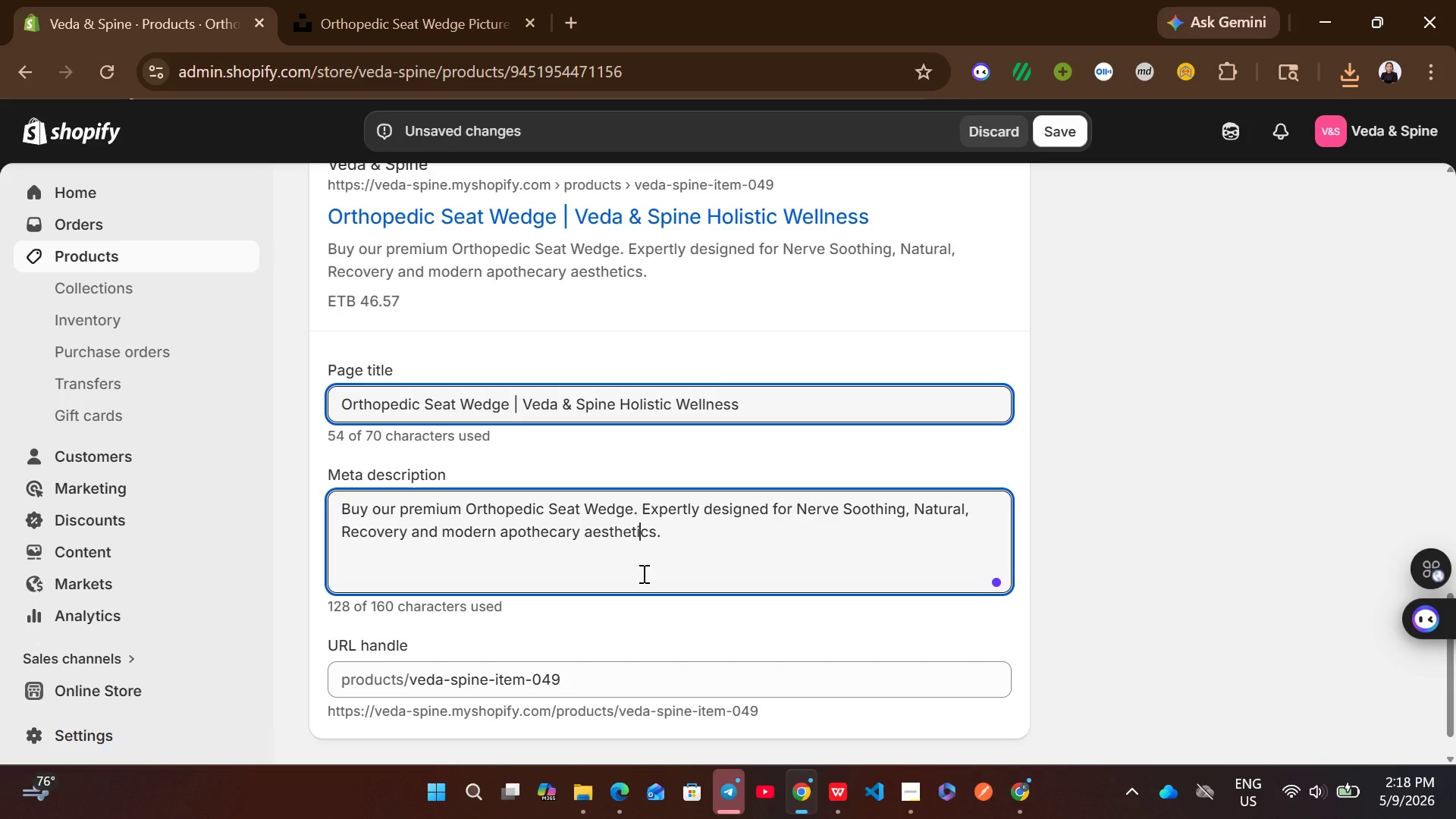 
key(Control+A)
 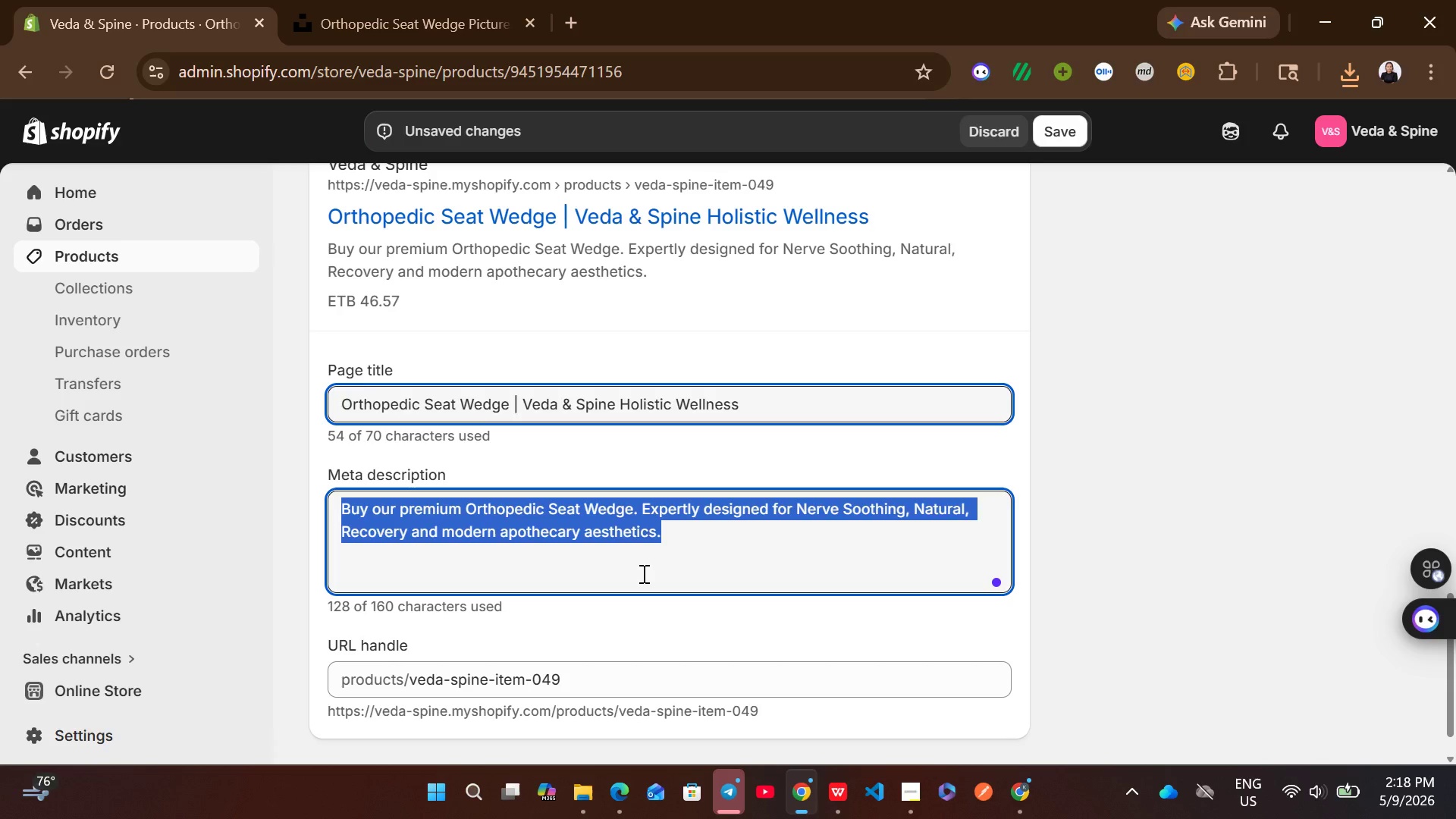 
key(Control+V)
 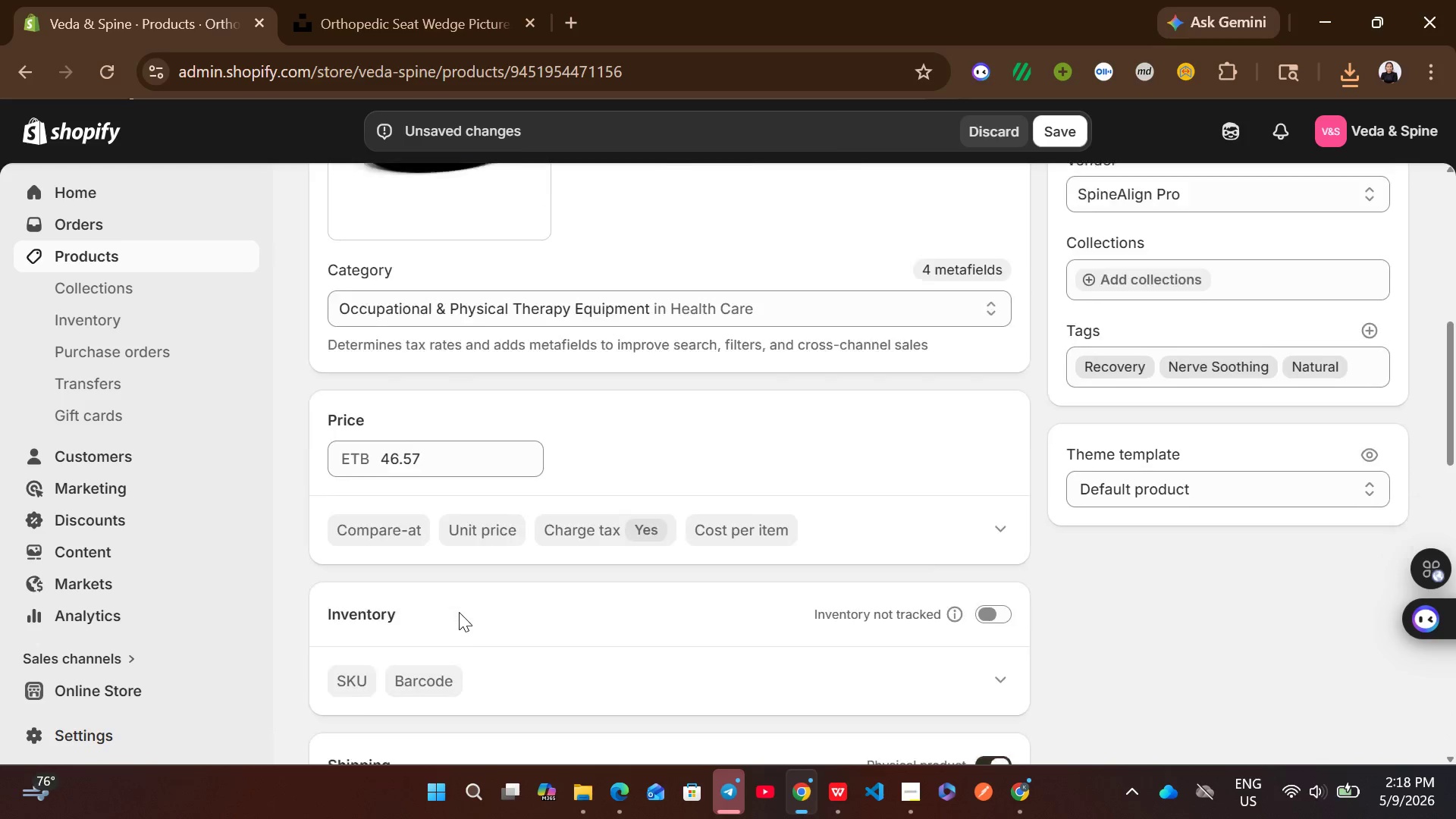 
wait(7.75)
 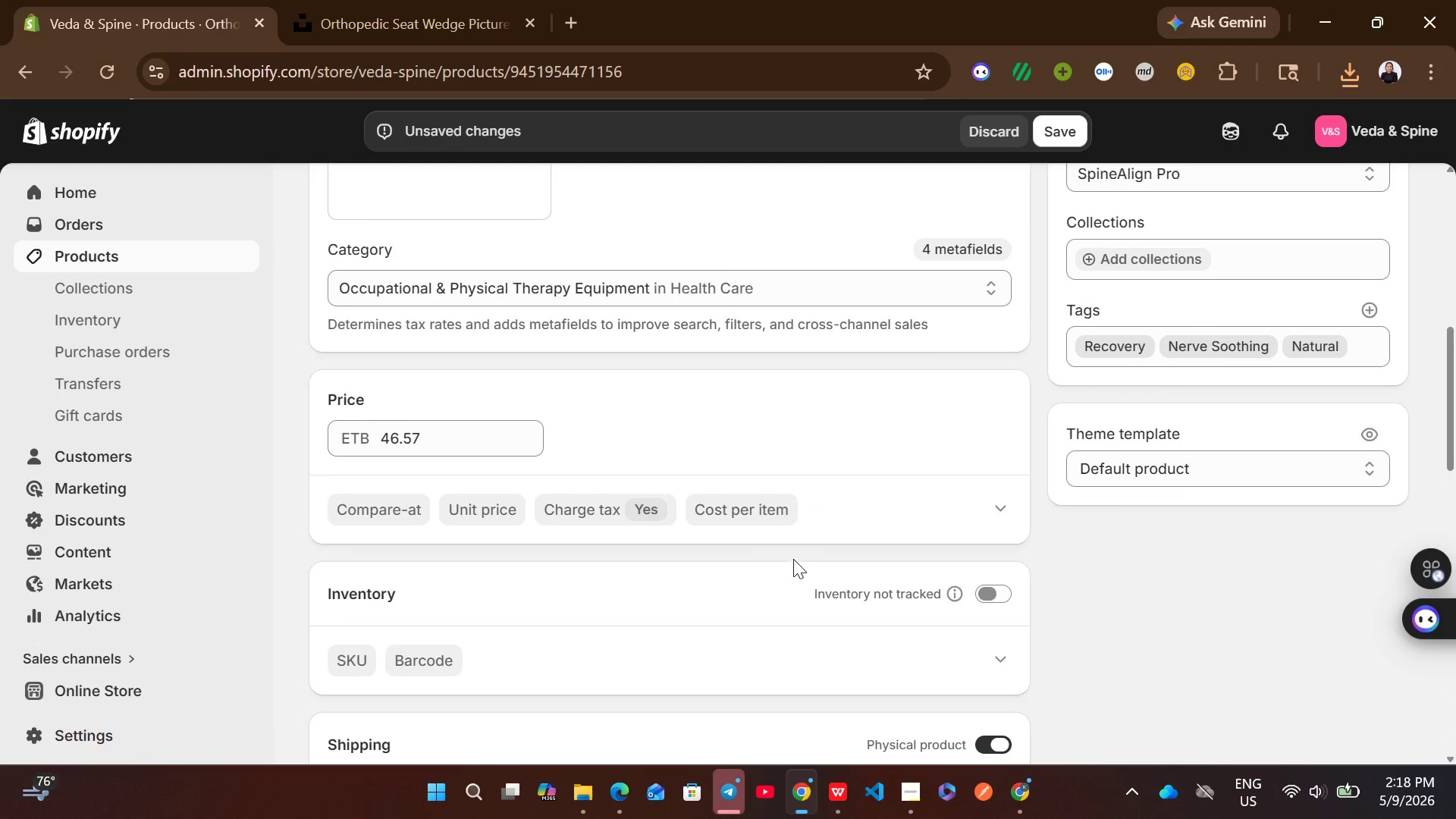 
left_click([998, 312])
 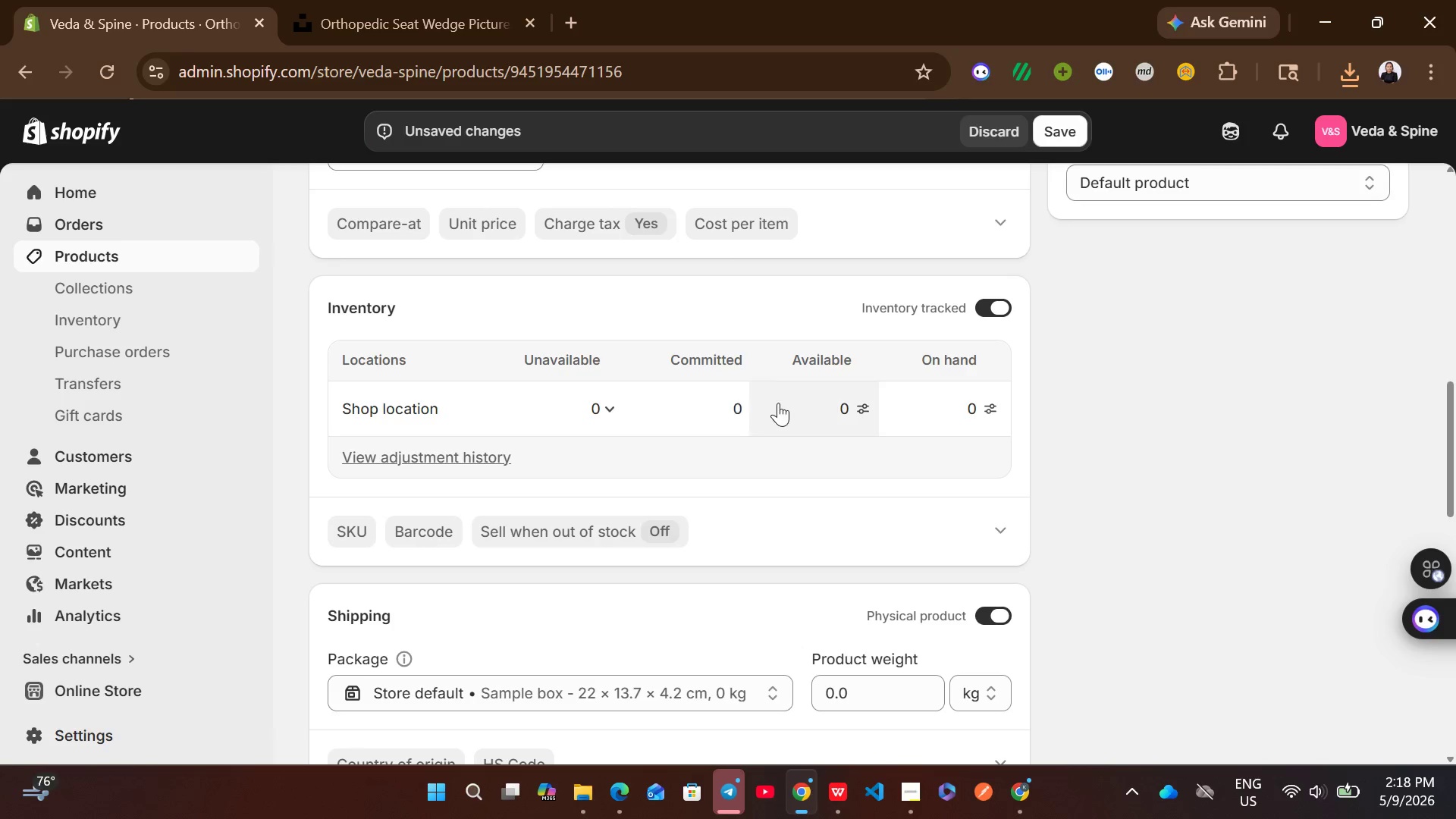 
left_click([807, 405])
 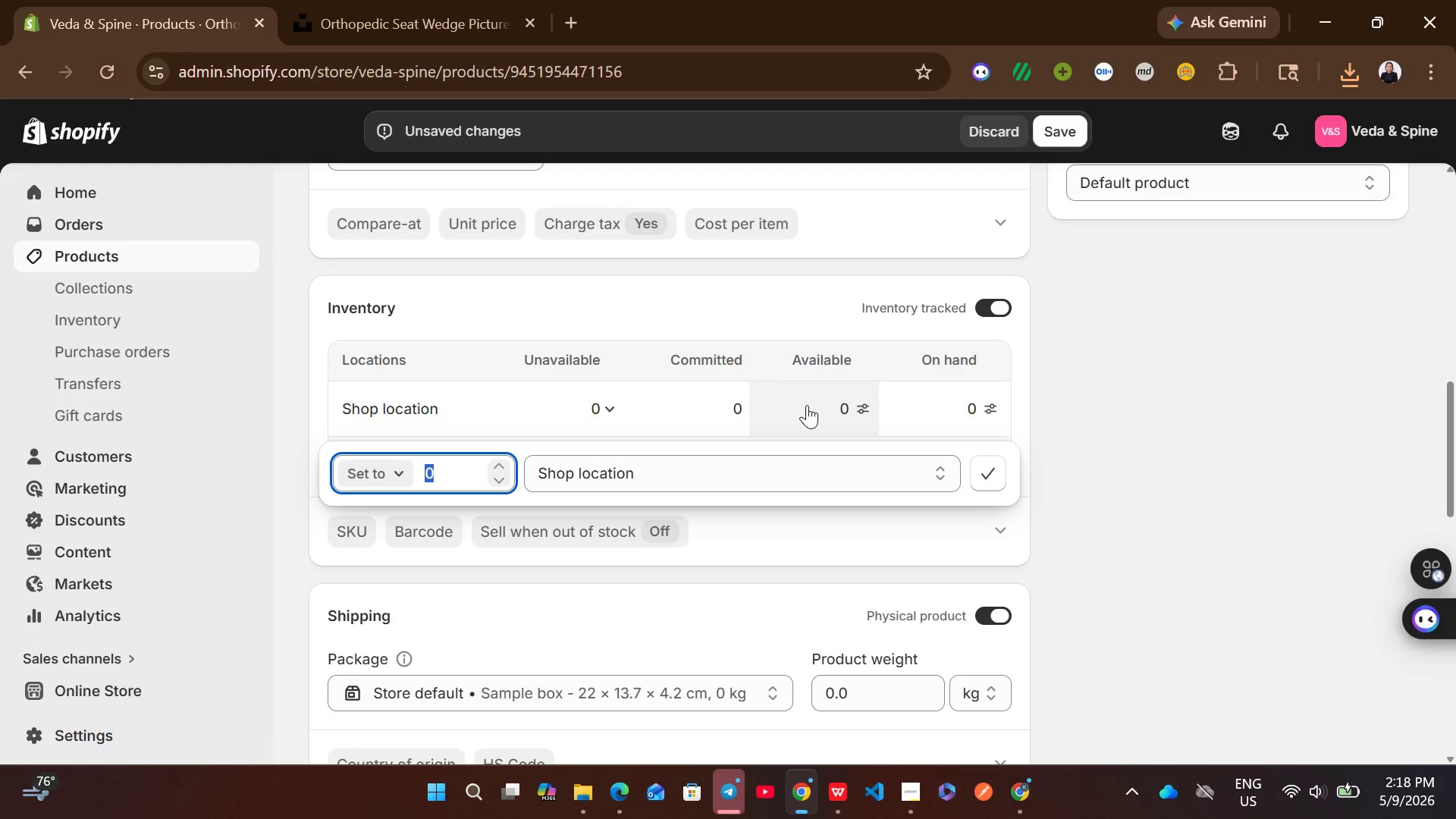 
type(100)
 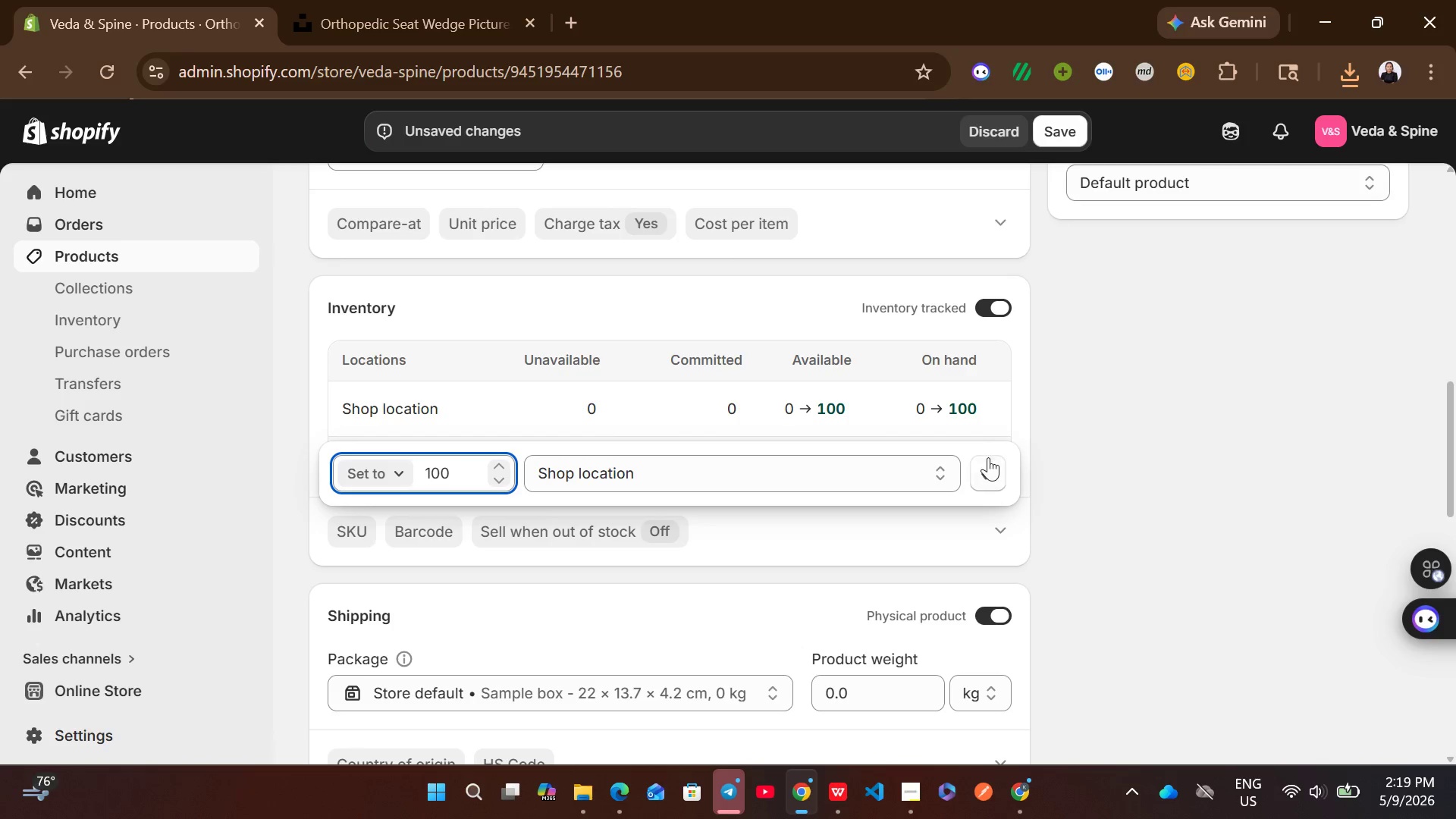 
left_click([987, 467])
 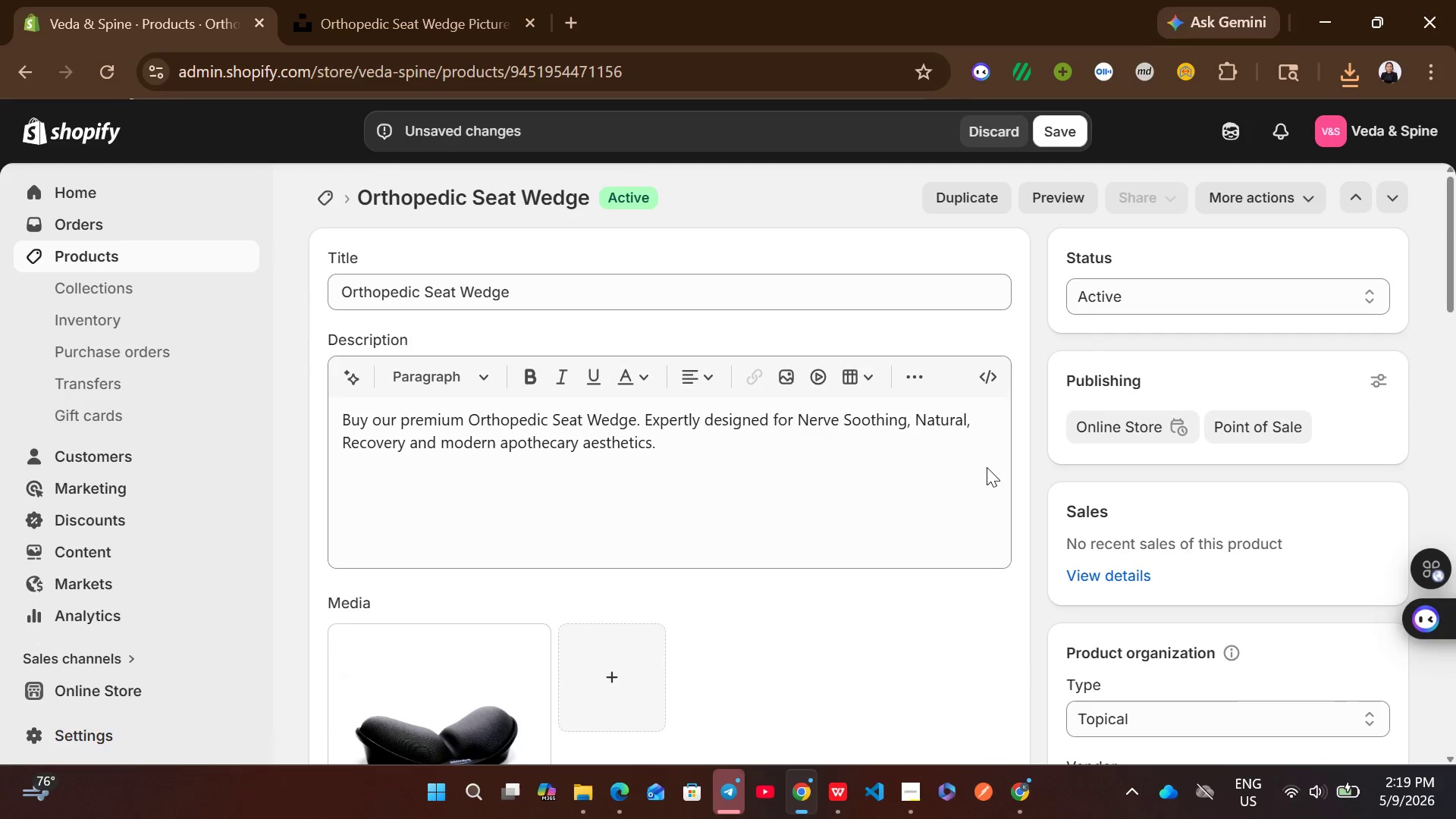 
left_click([835, 554])
 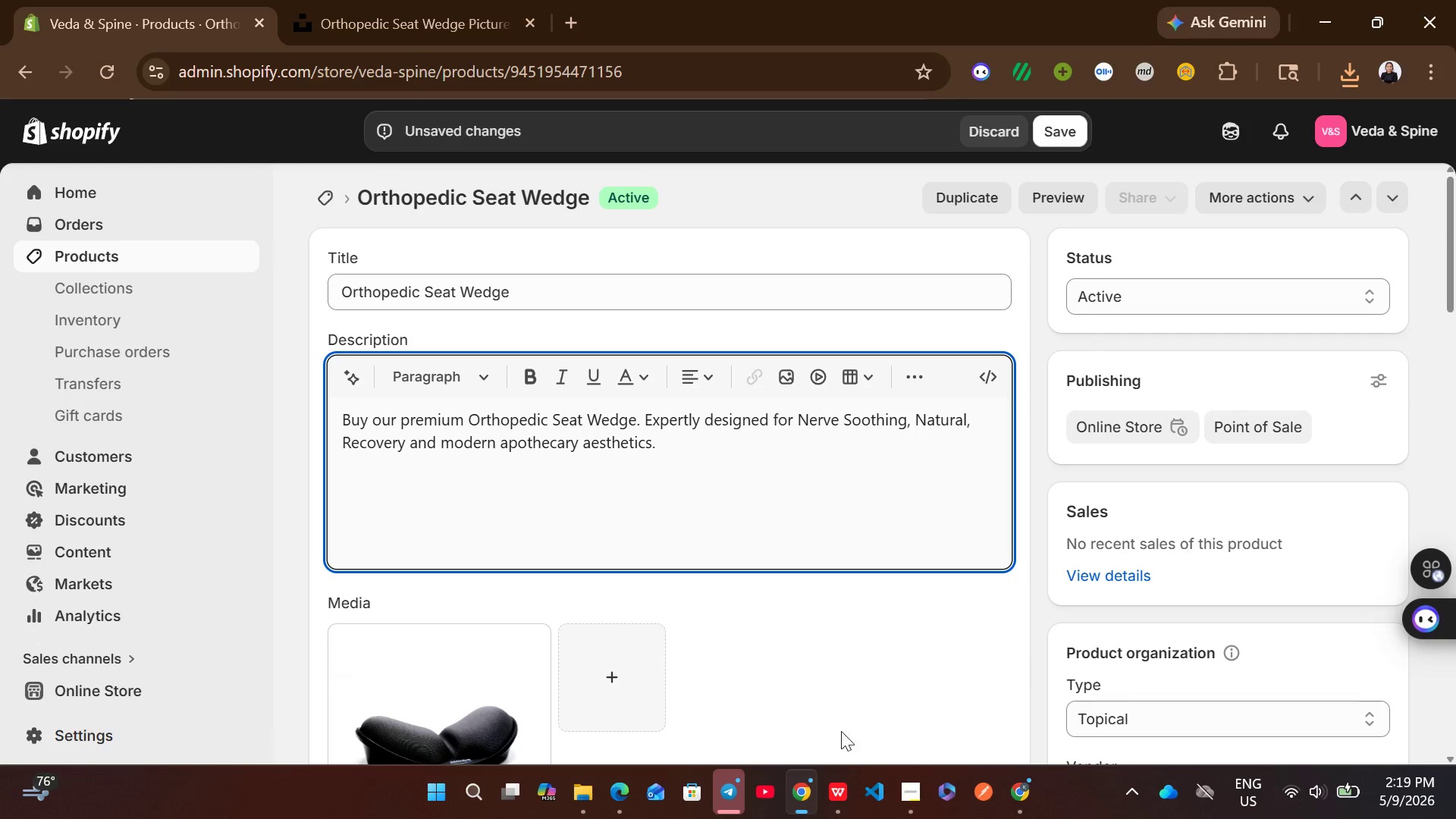 
left_click([840, 806])
 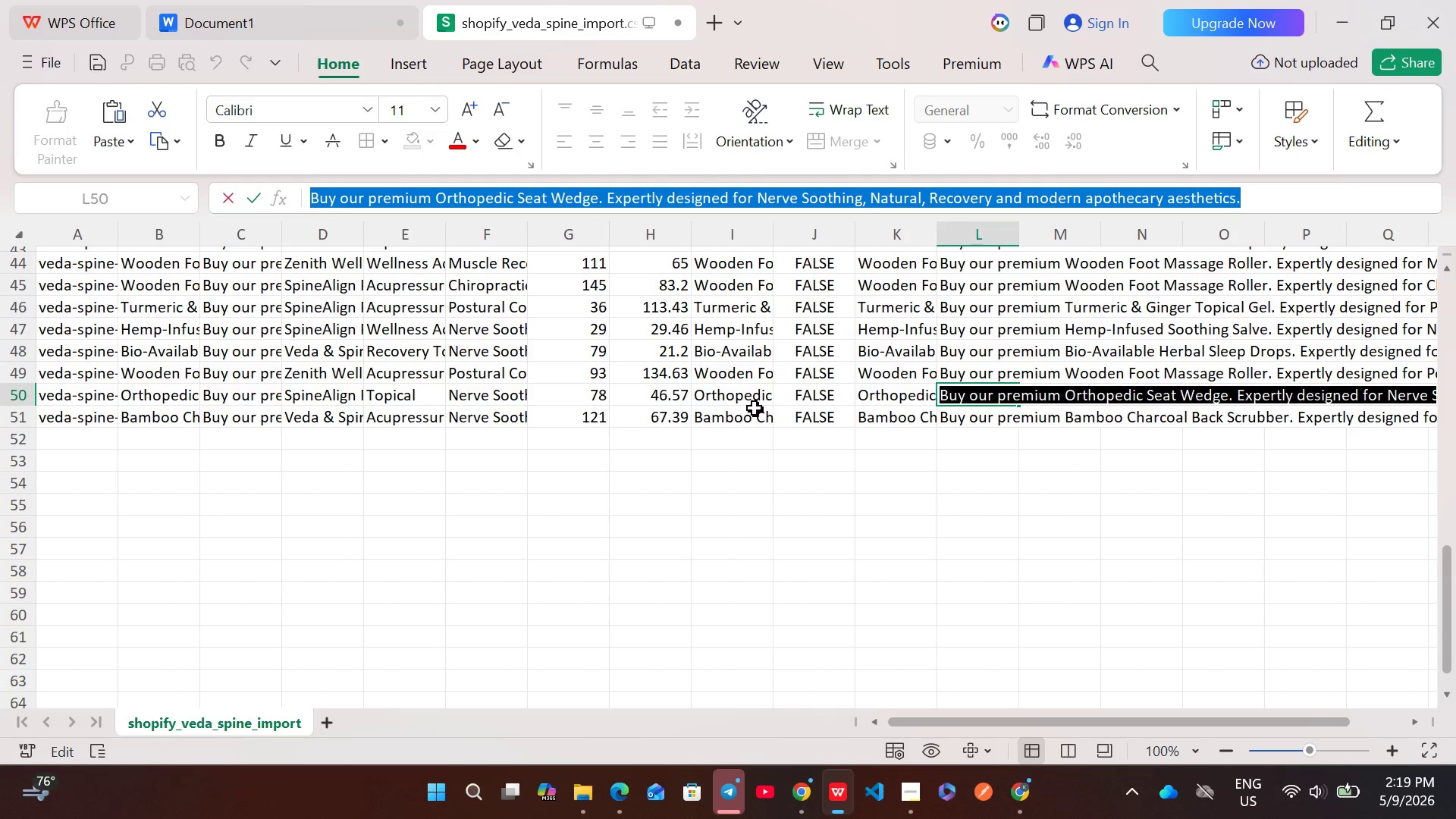 
double_click([733, 402])
 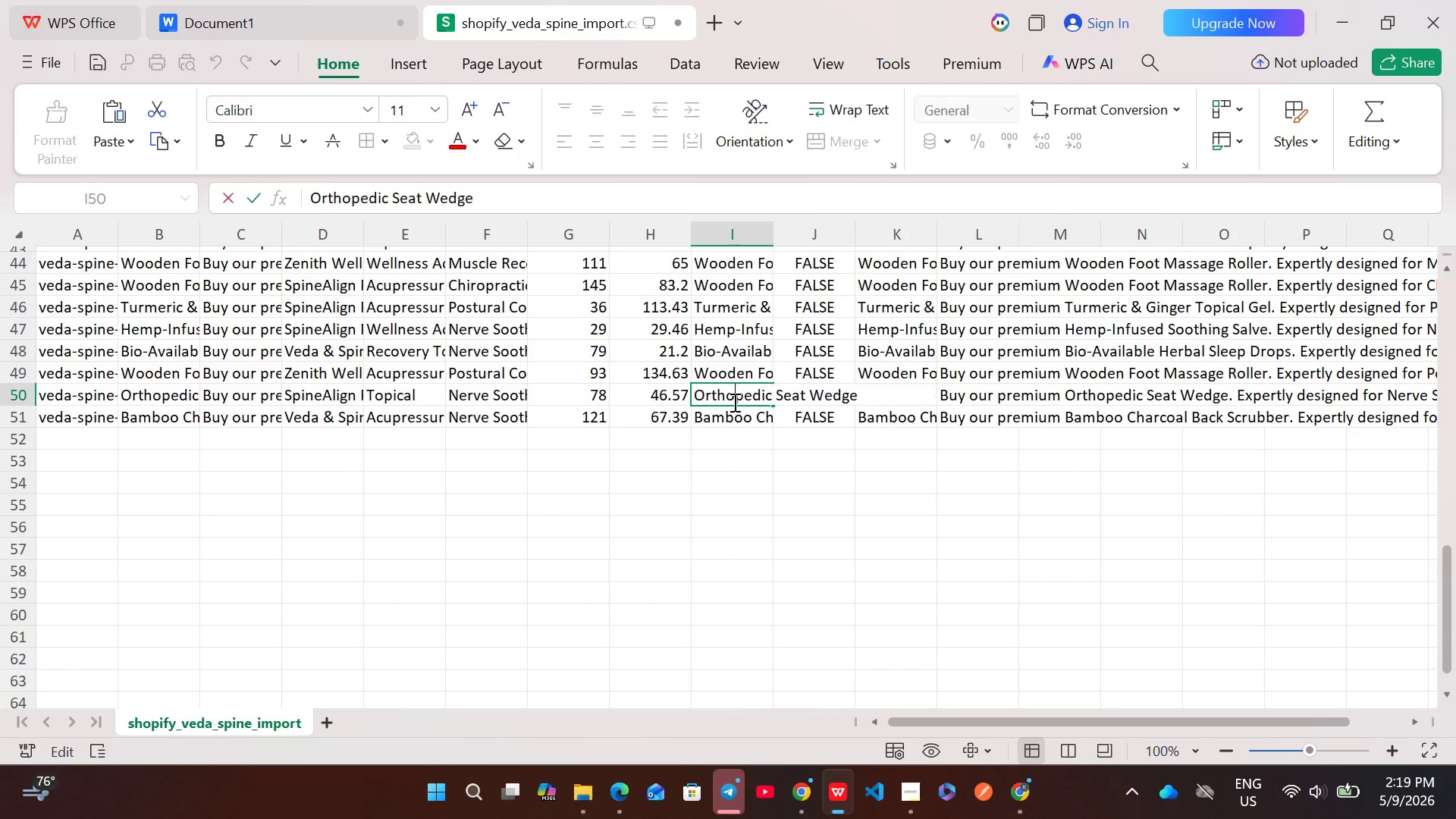 
key(Control+A)
 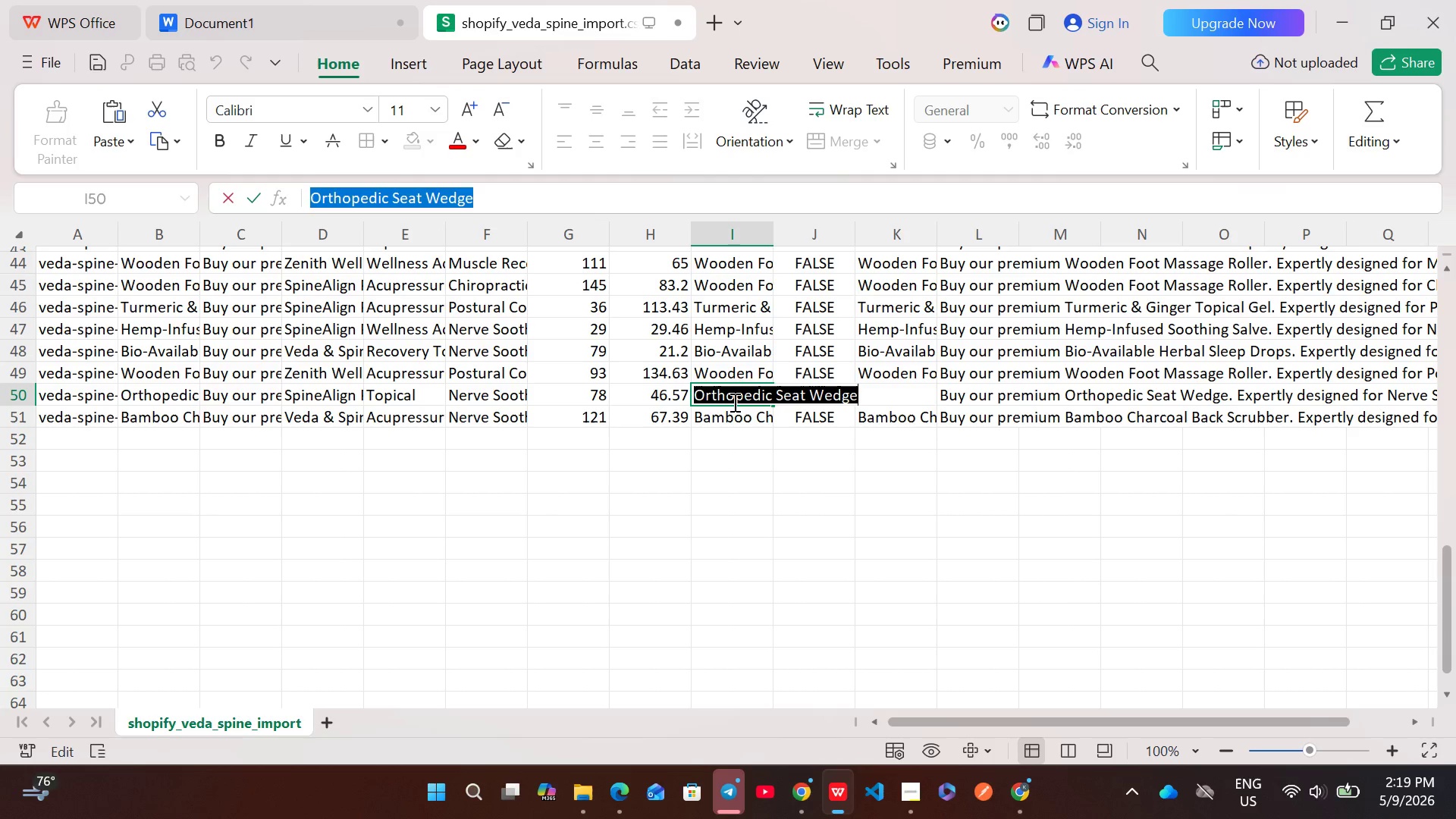 
key(Control+C)
 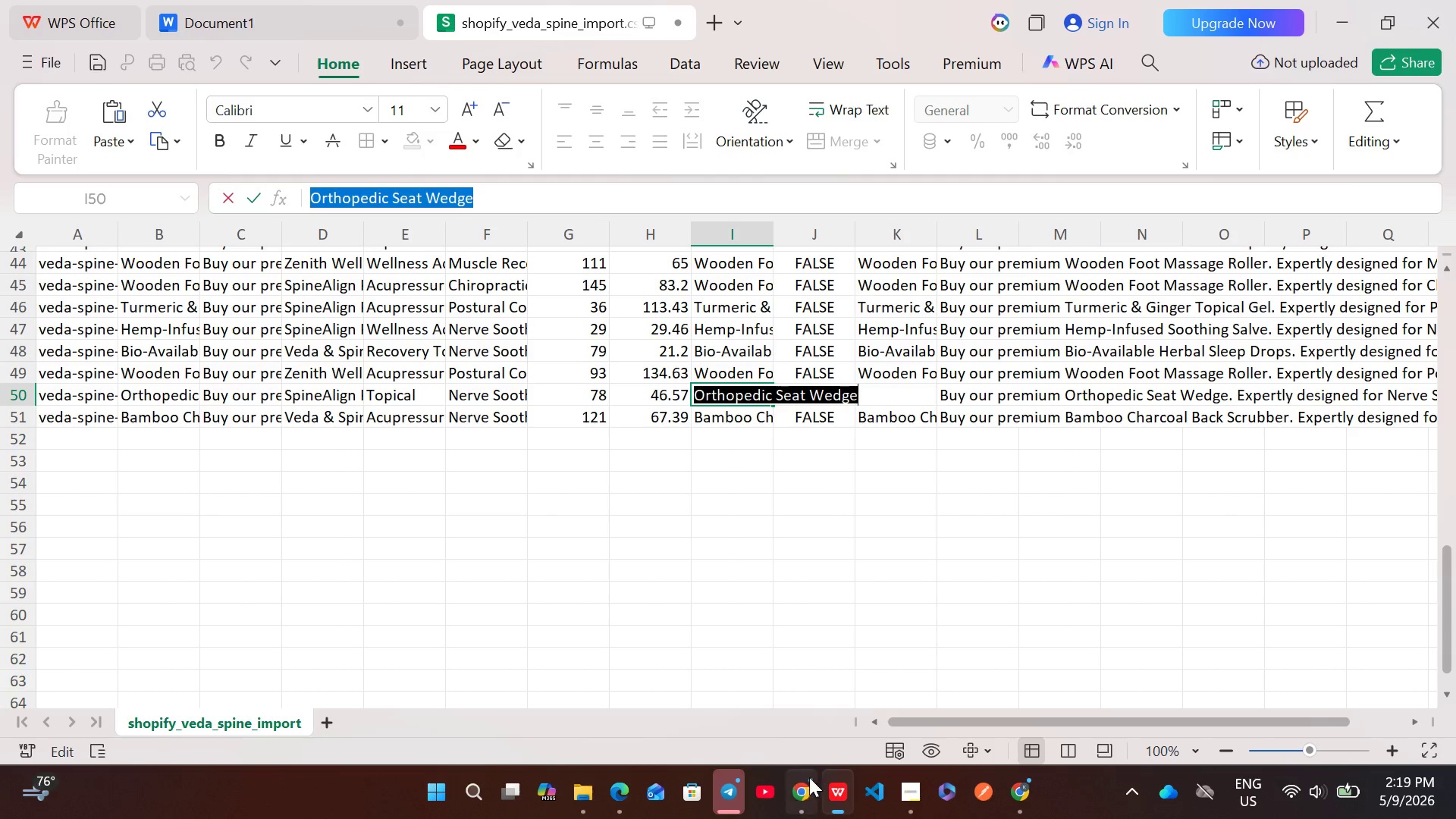 
left_click([809, 777])
 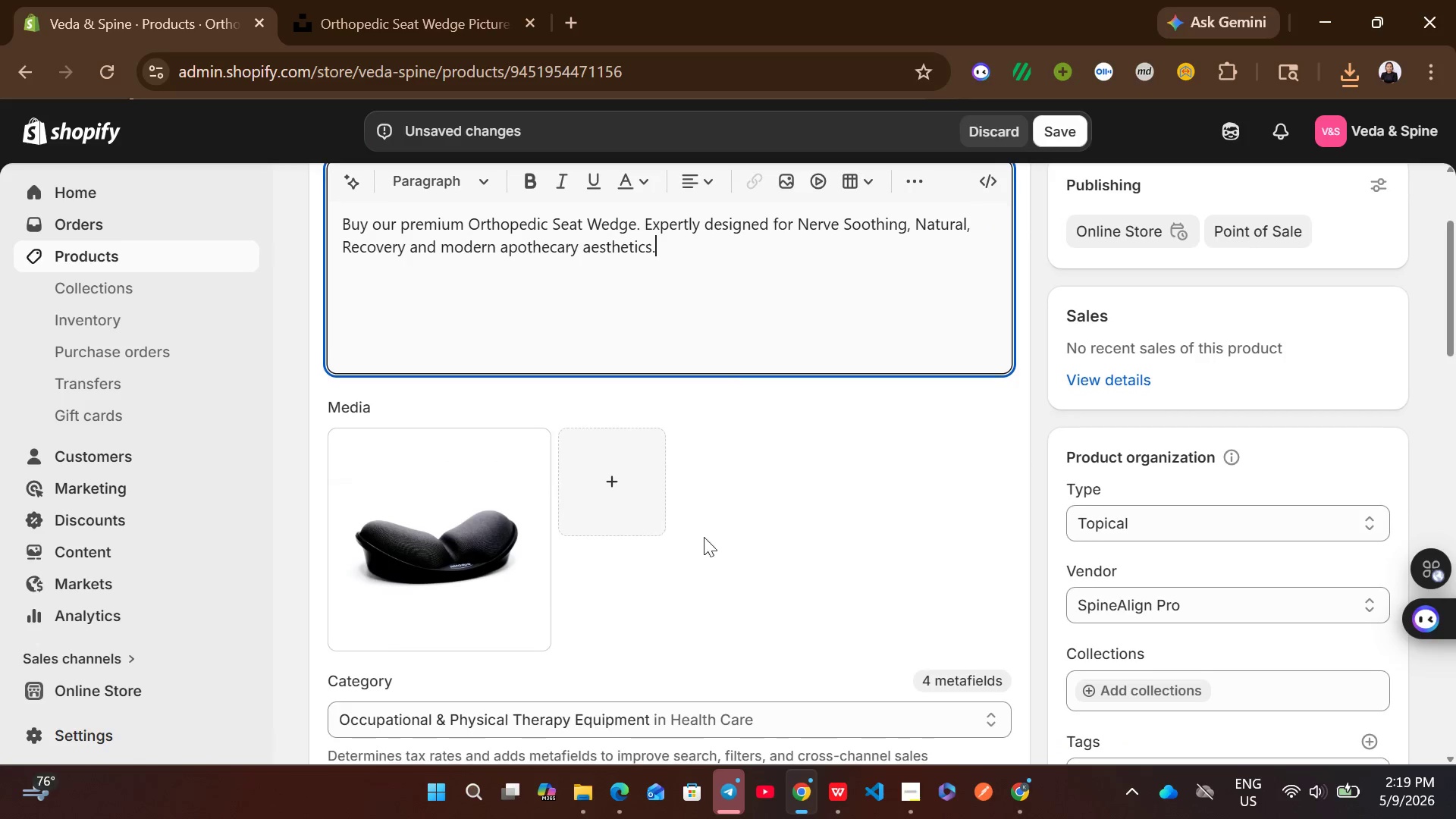 
left_click([472, 575])
 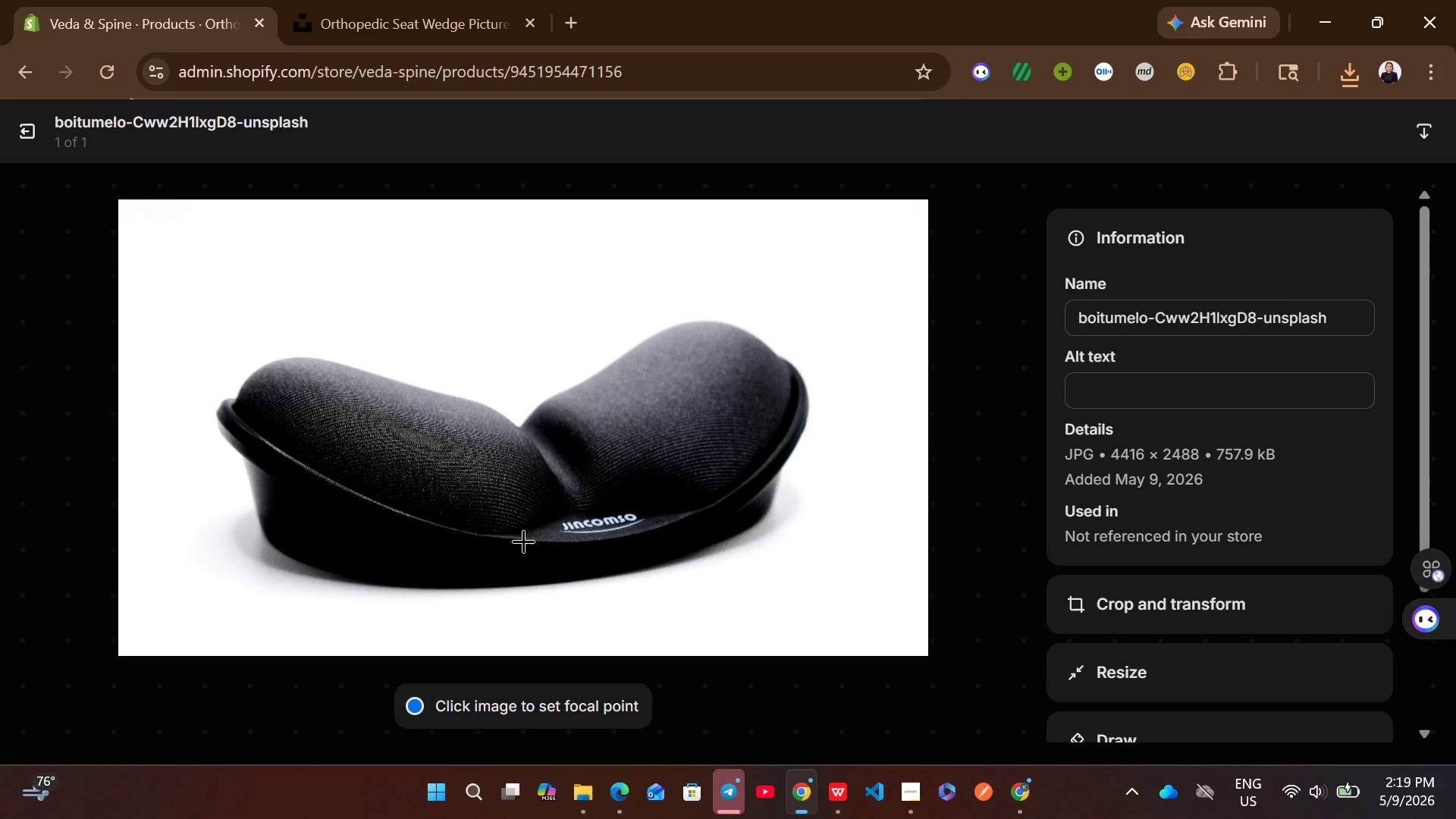 
left_click([1097, 384])
 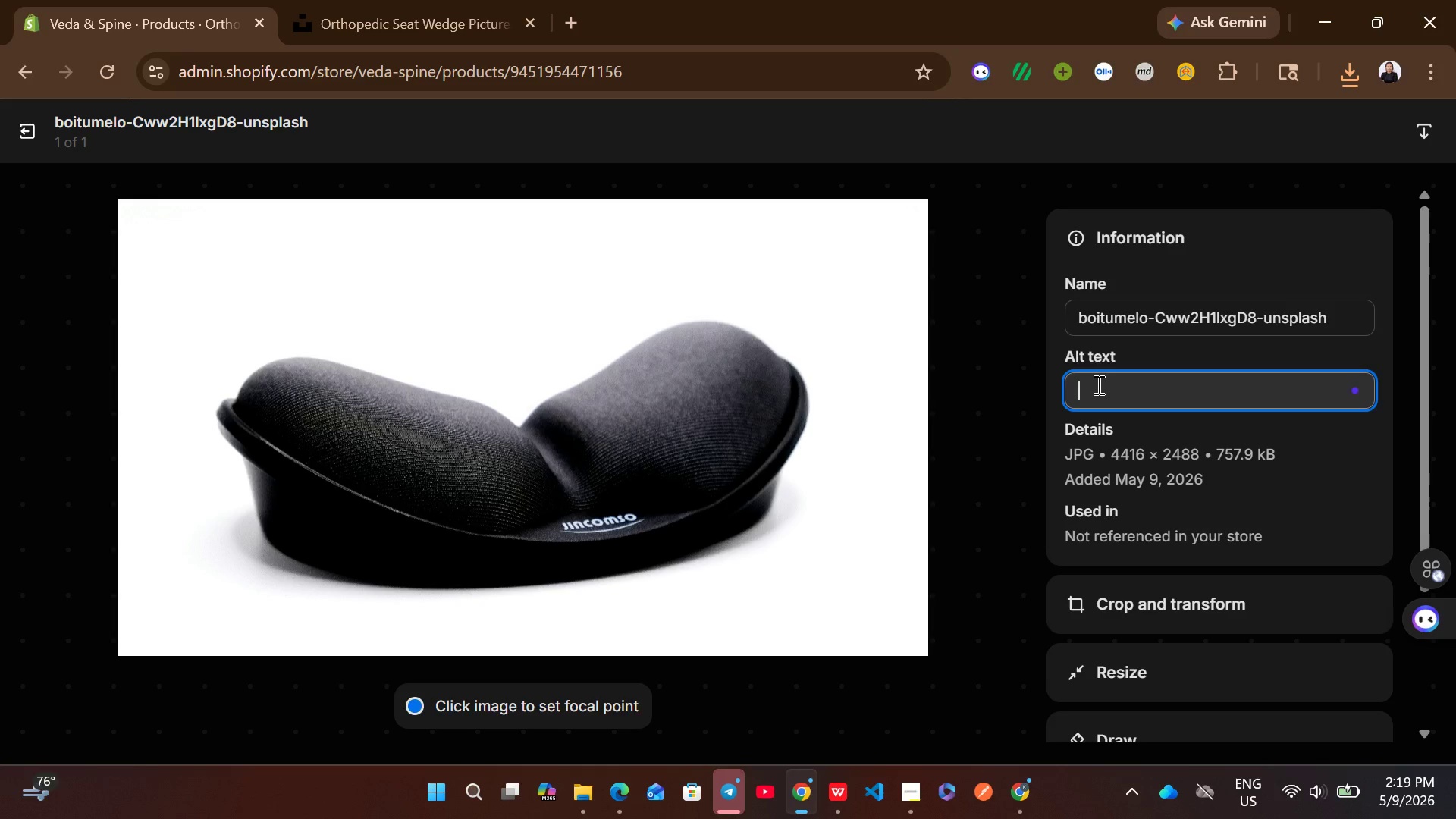 
key(Control+V)
 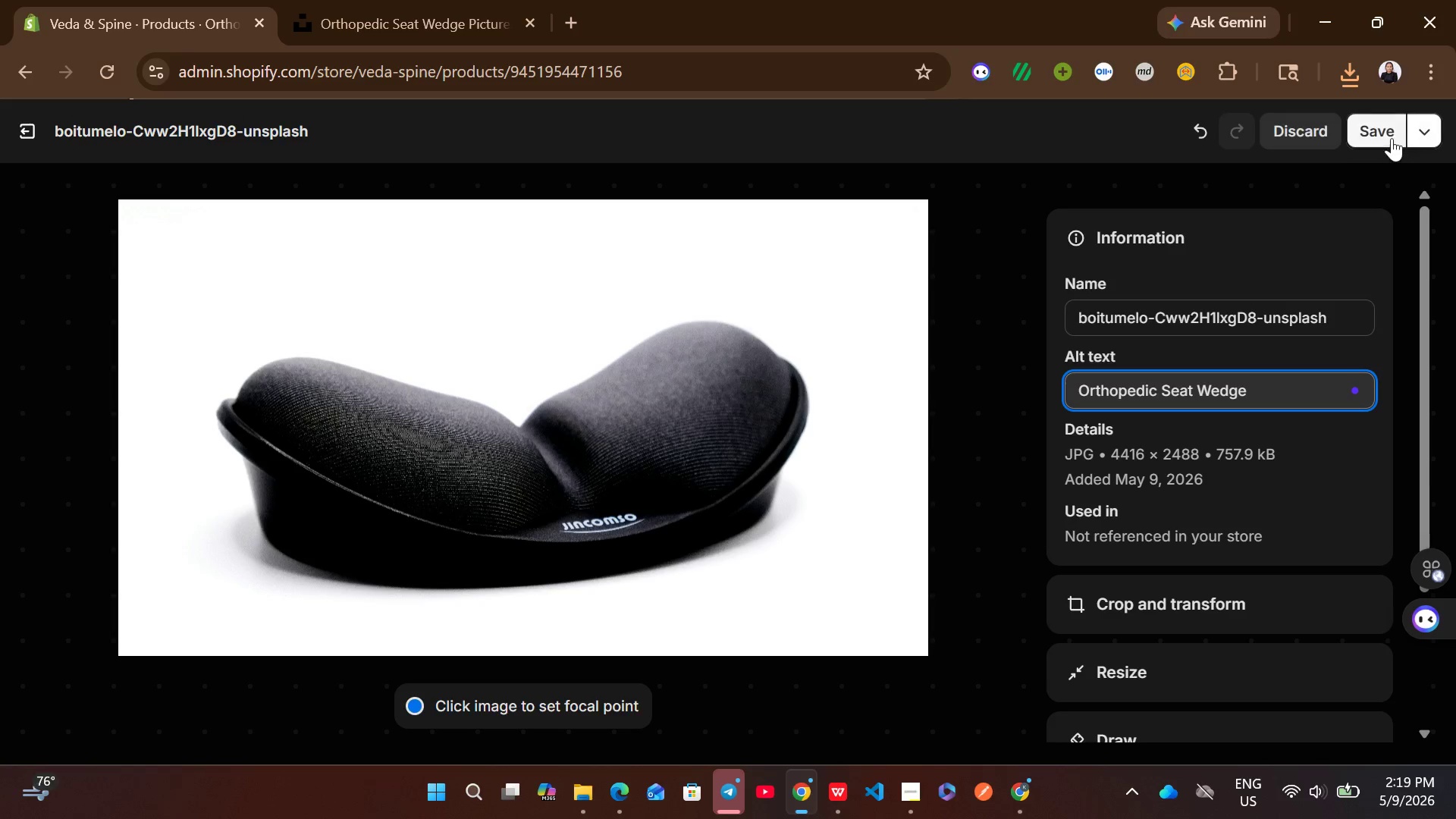 
left_click([1391, 133])
 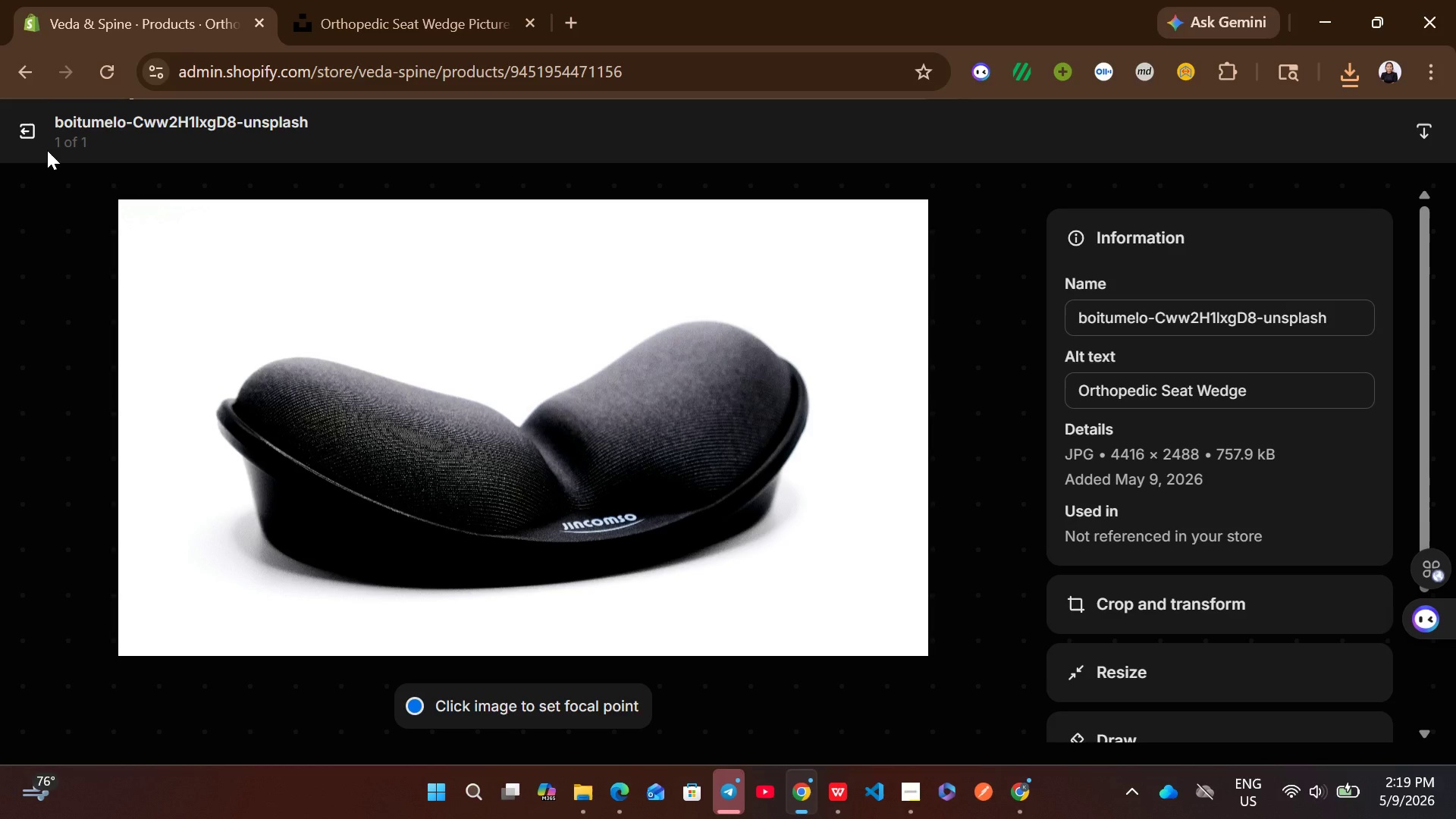 
left_click([37, 147])
 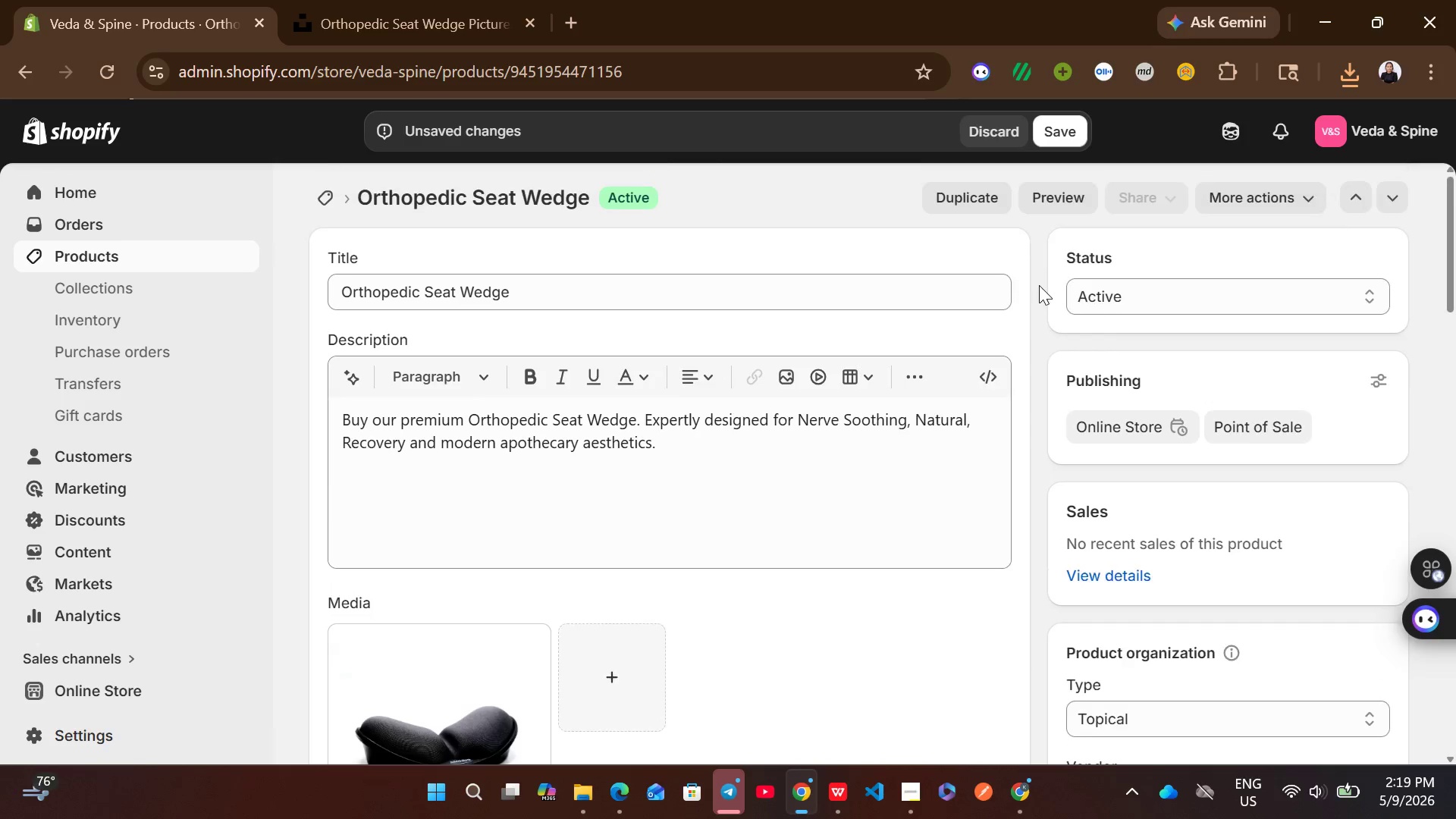 
left_click([1068, 124])
 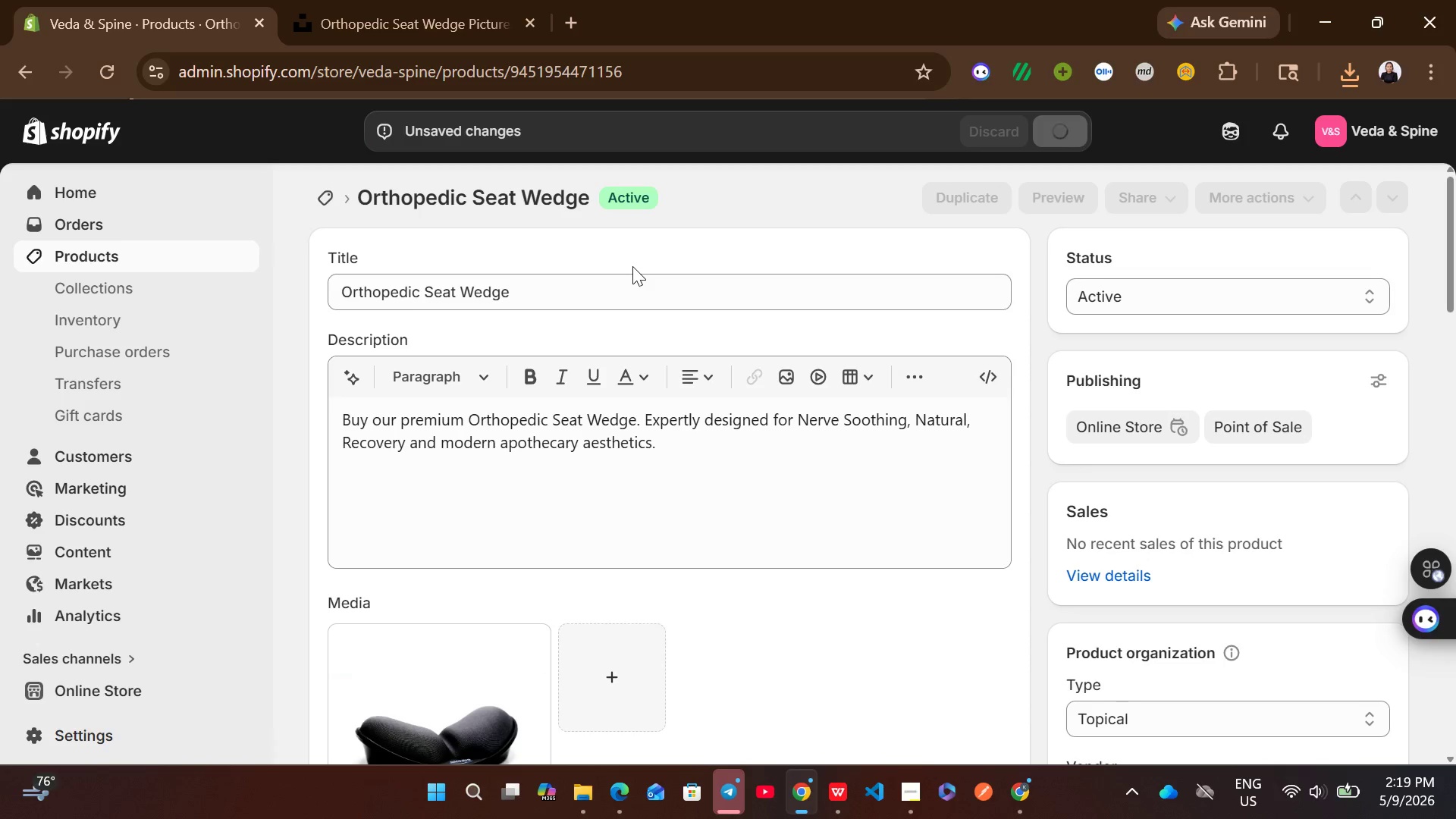 
wait(6.3)
 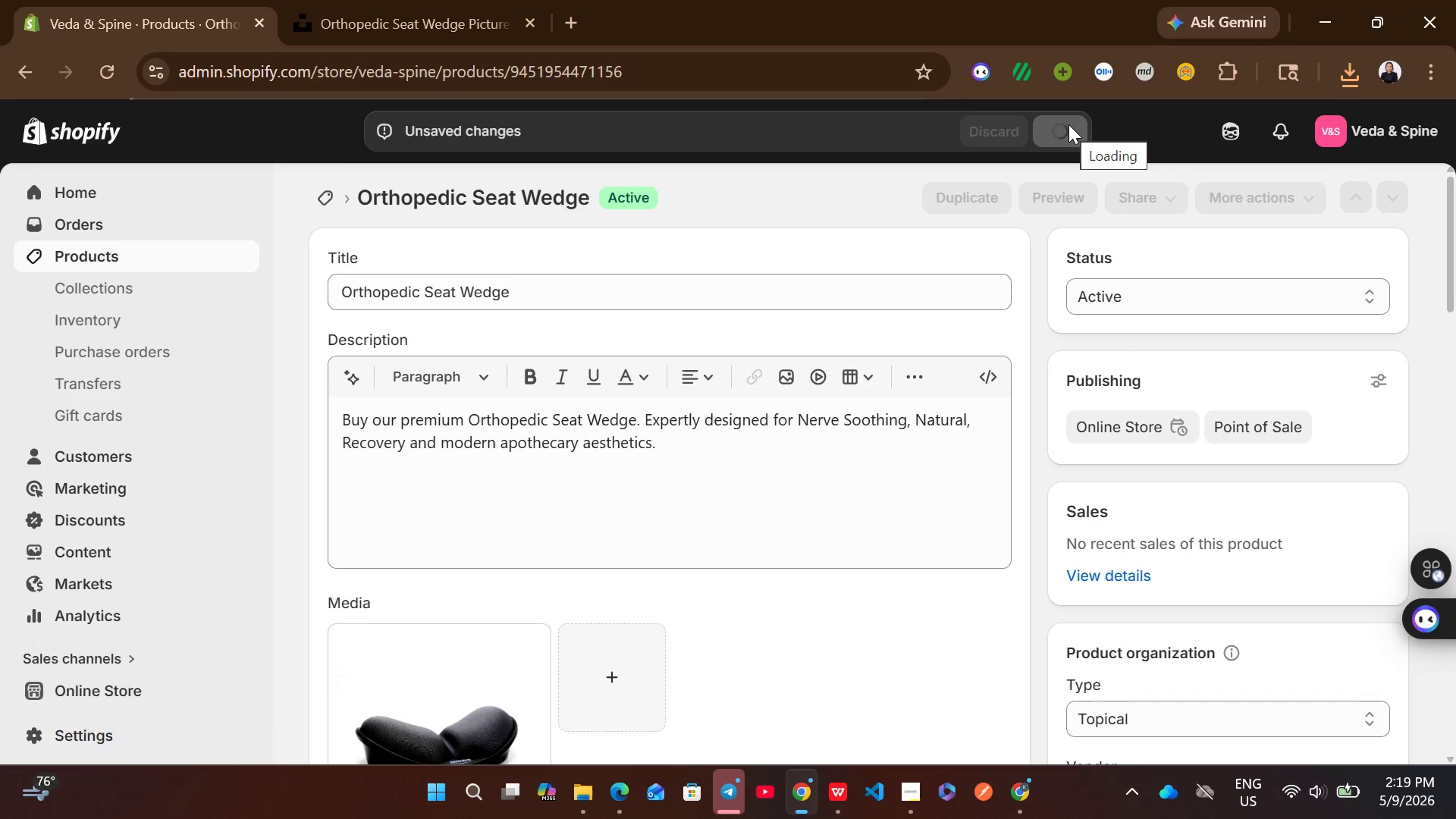 
left_click([332, 194])
 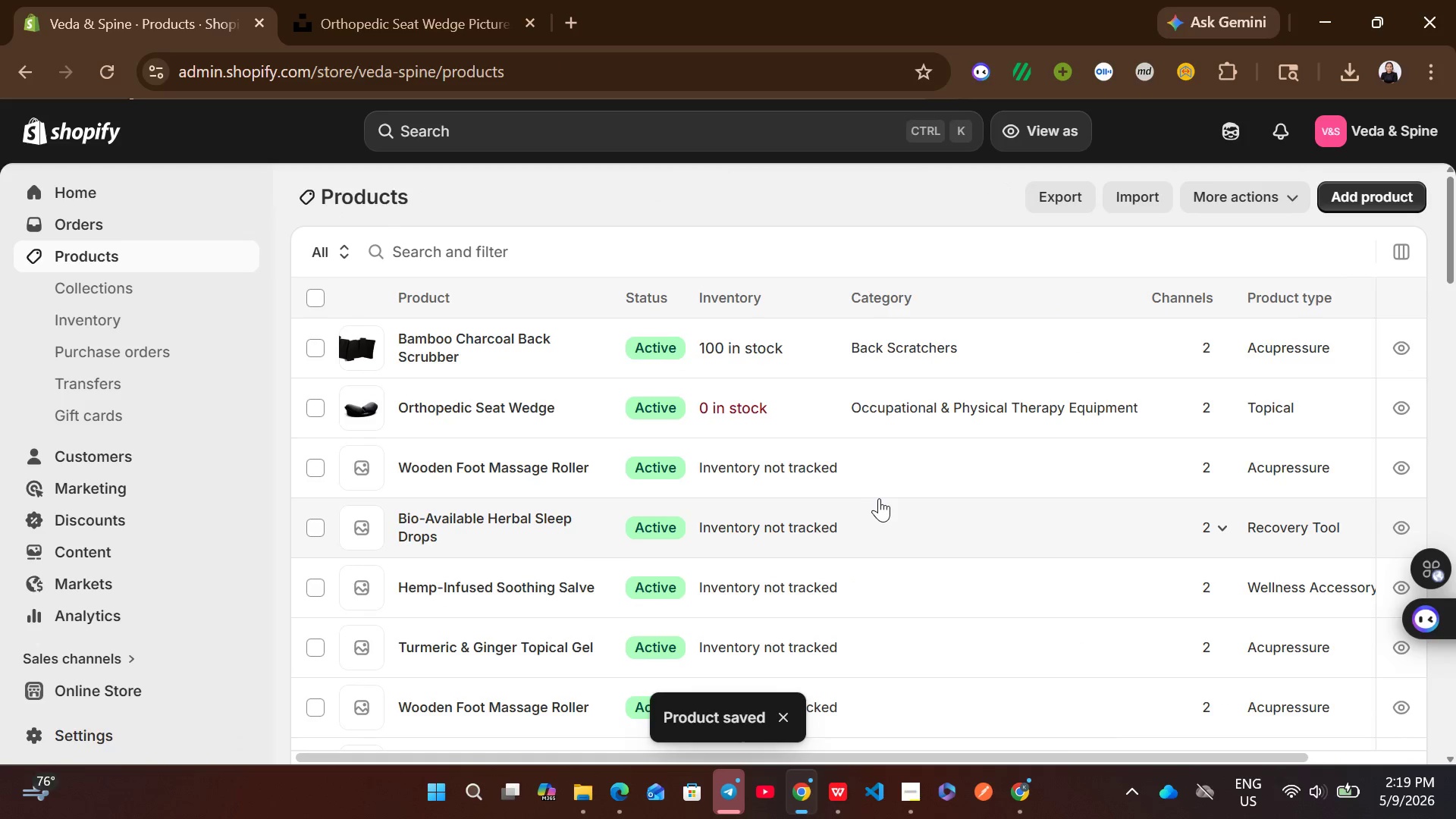 
wait(5.03)
 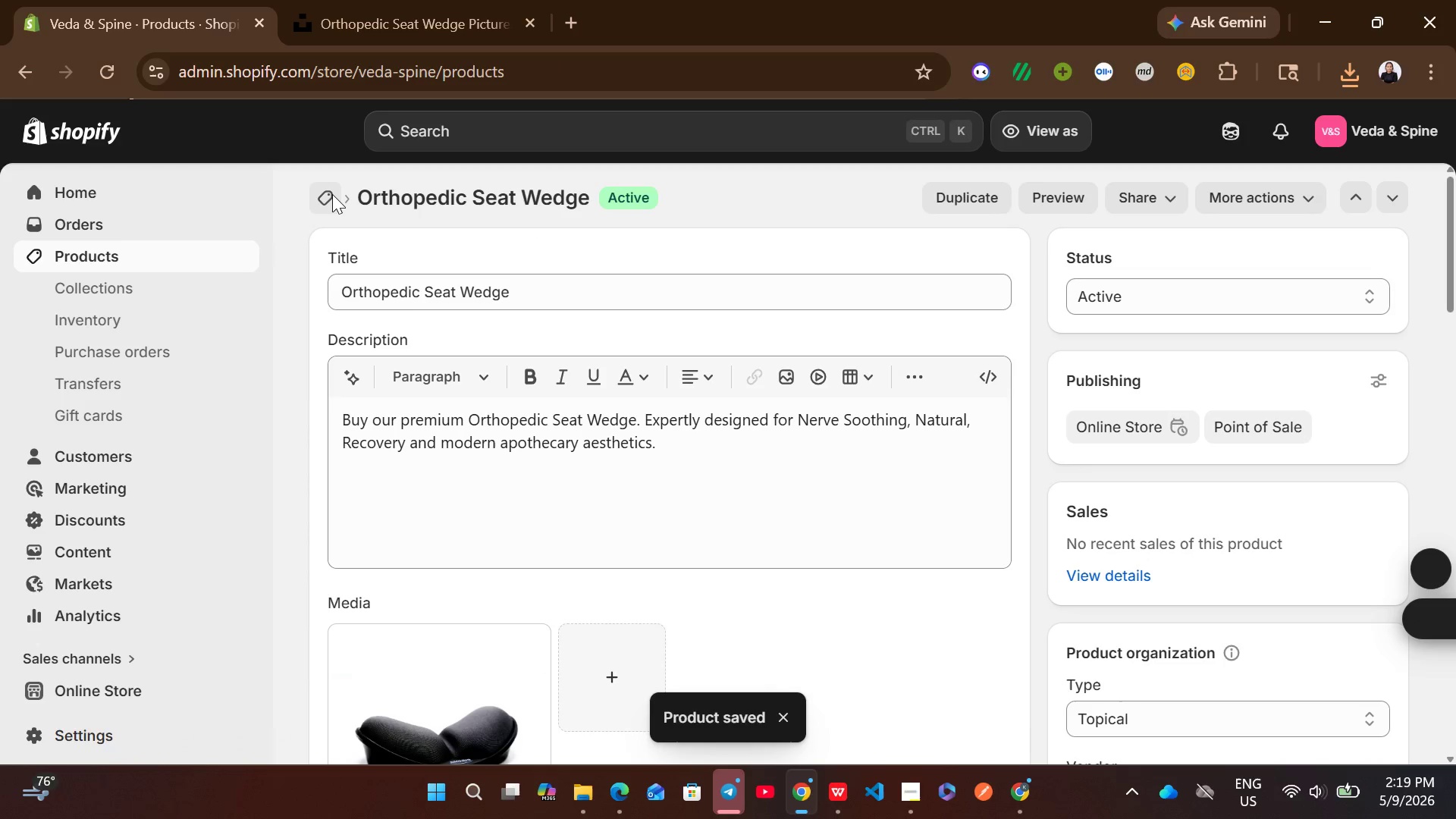 
left_click([879, 485])
 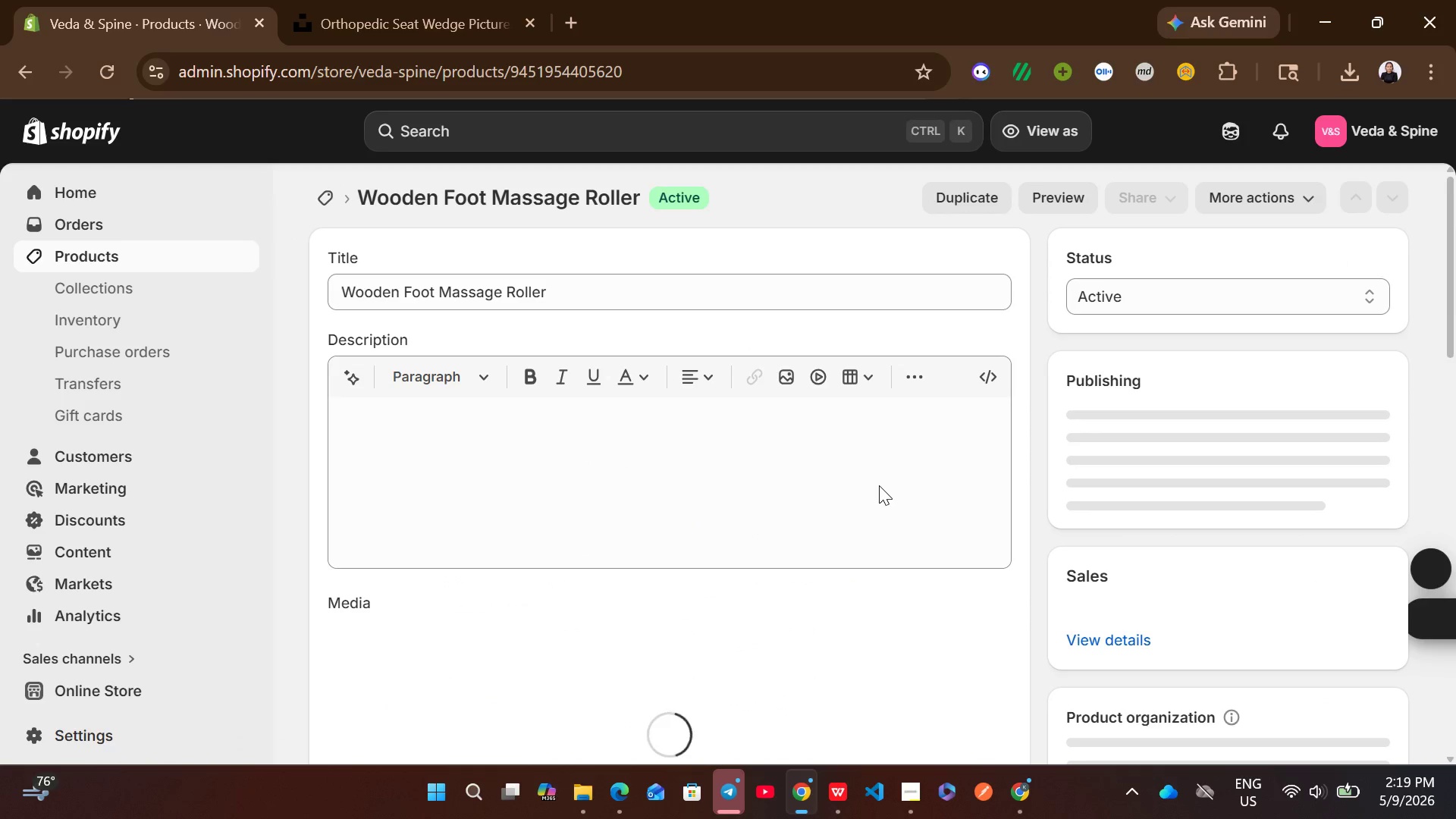 
left_click([686, 536])
 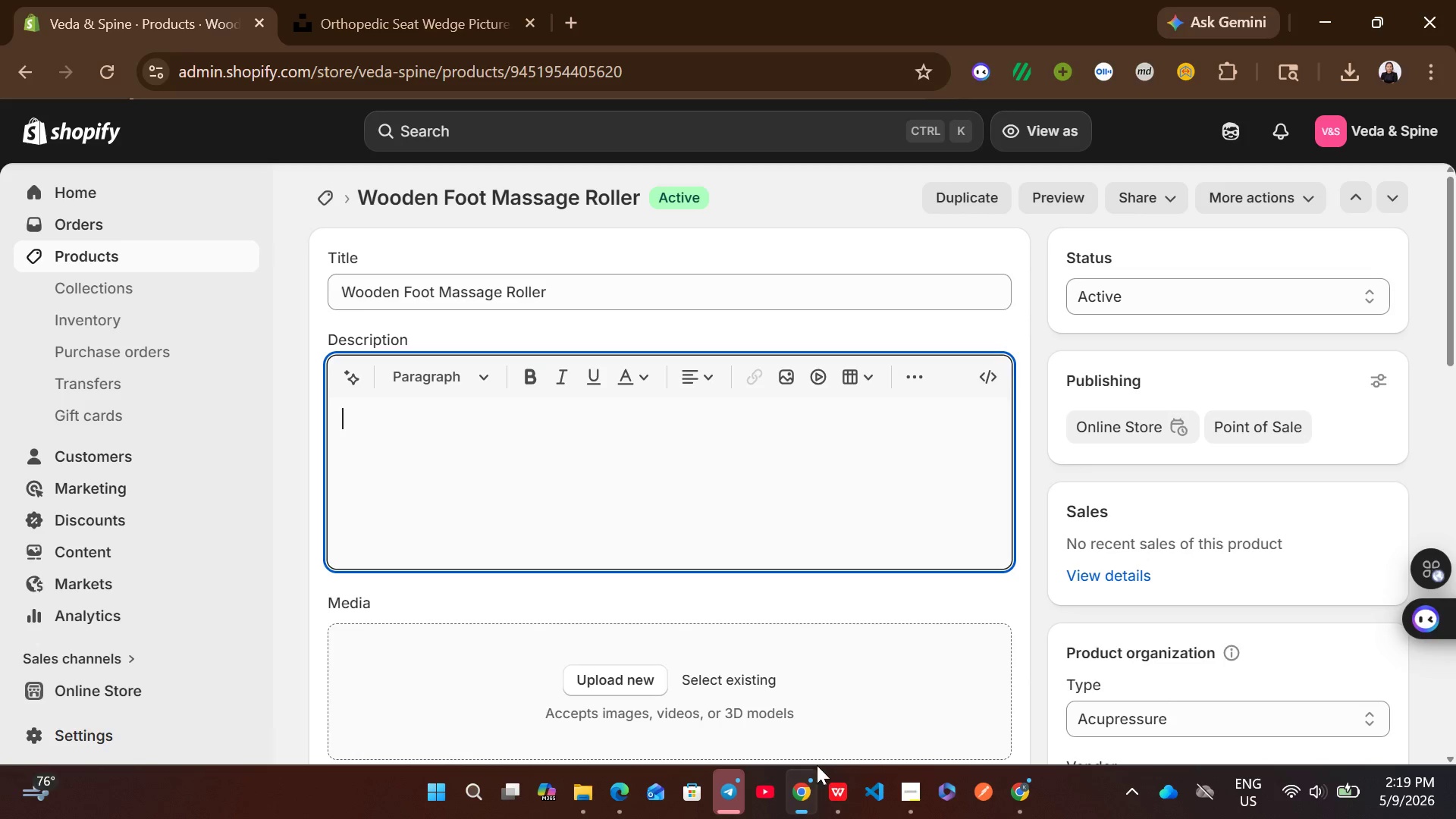 
left_click([838, 790])
 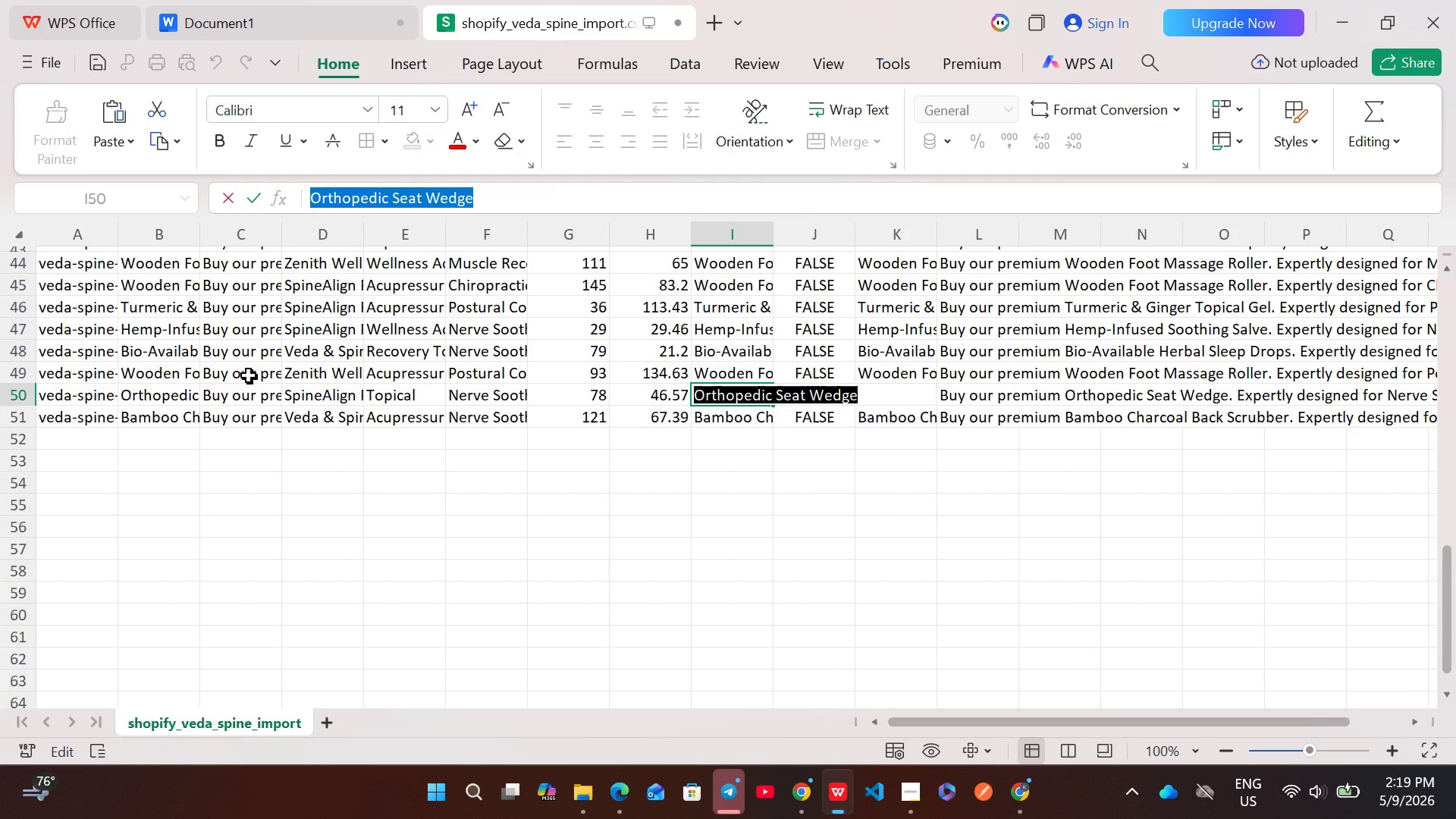 
double_click([249, 375])
 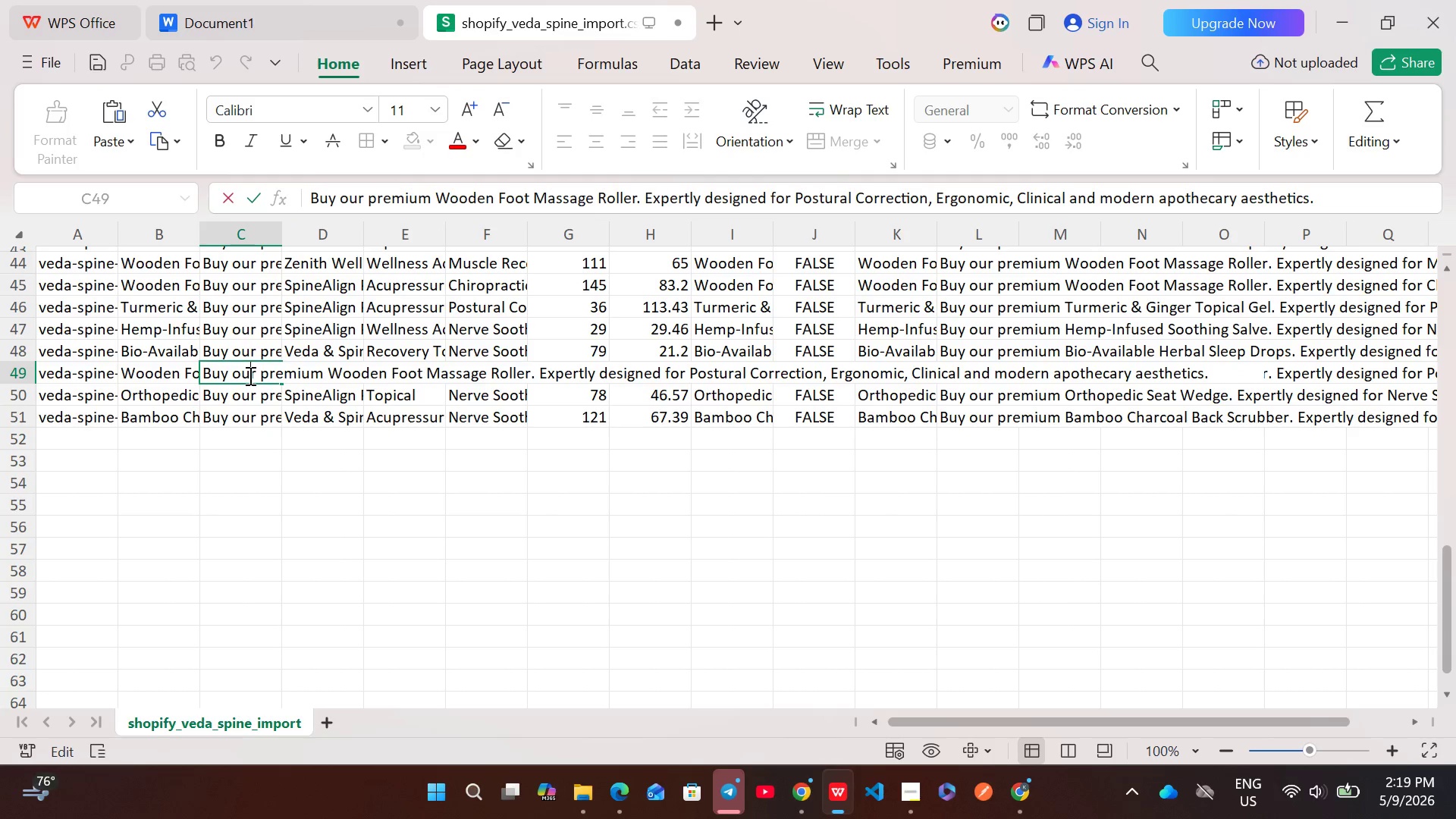 
key(Control+A)
 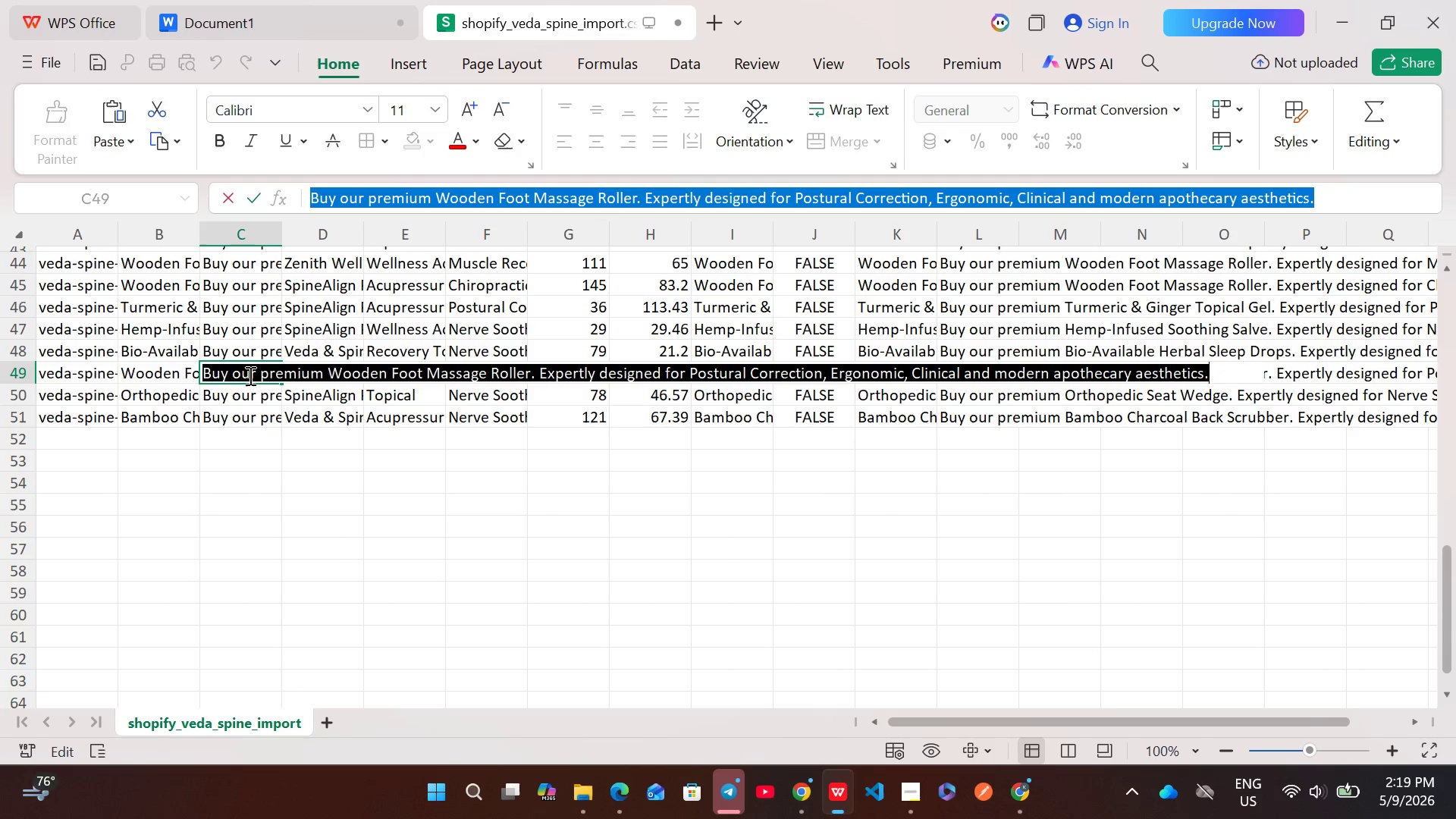 
key(Control+ControlLeft)
 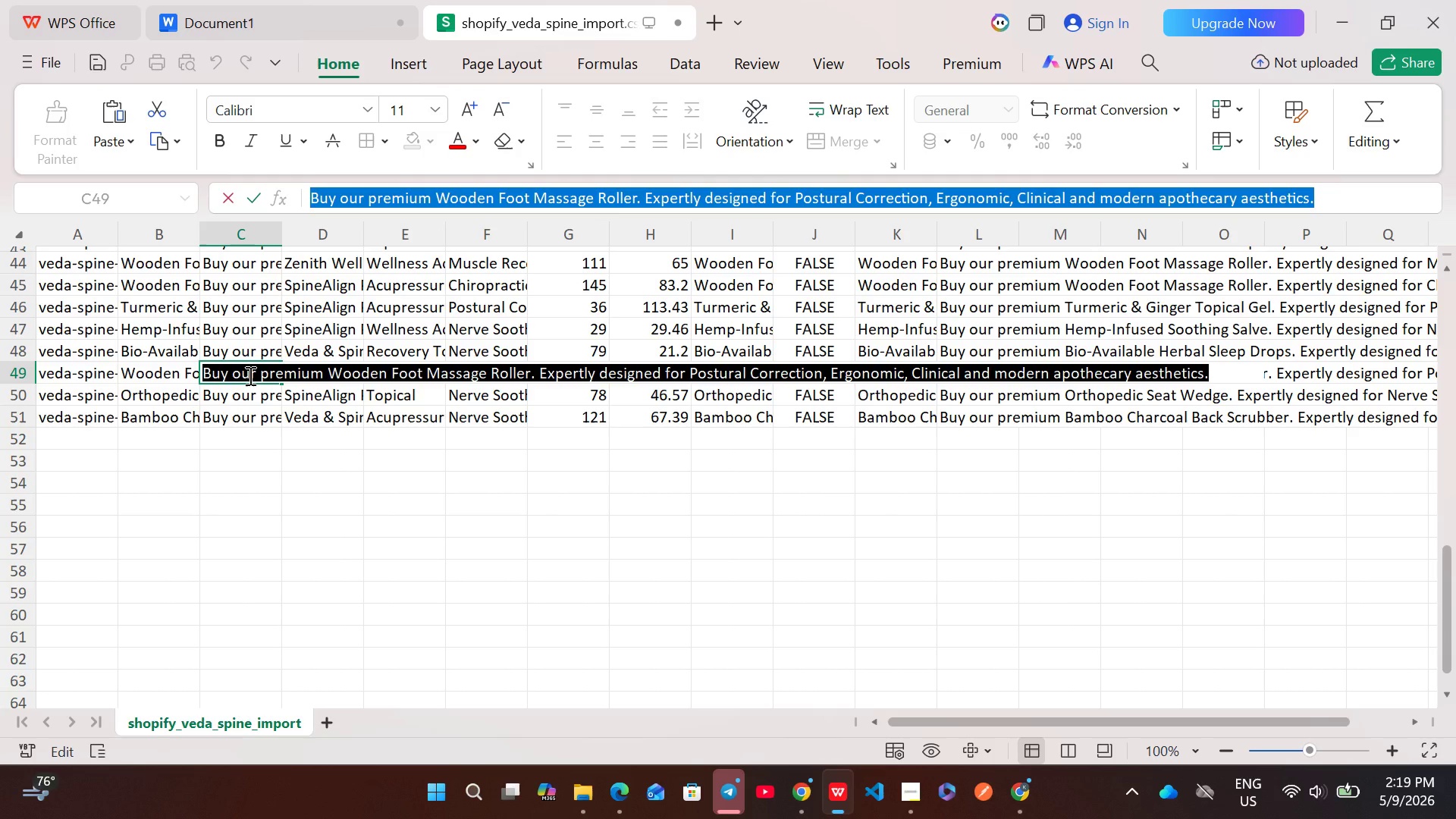 
key(Control+C)
 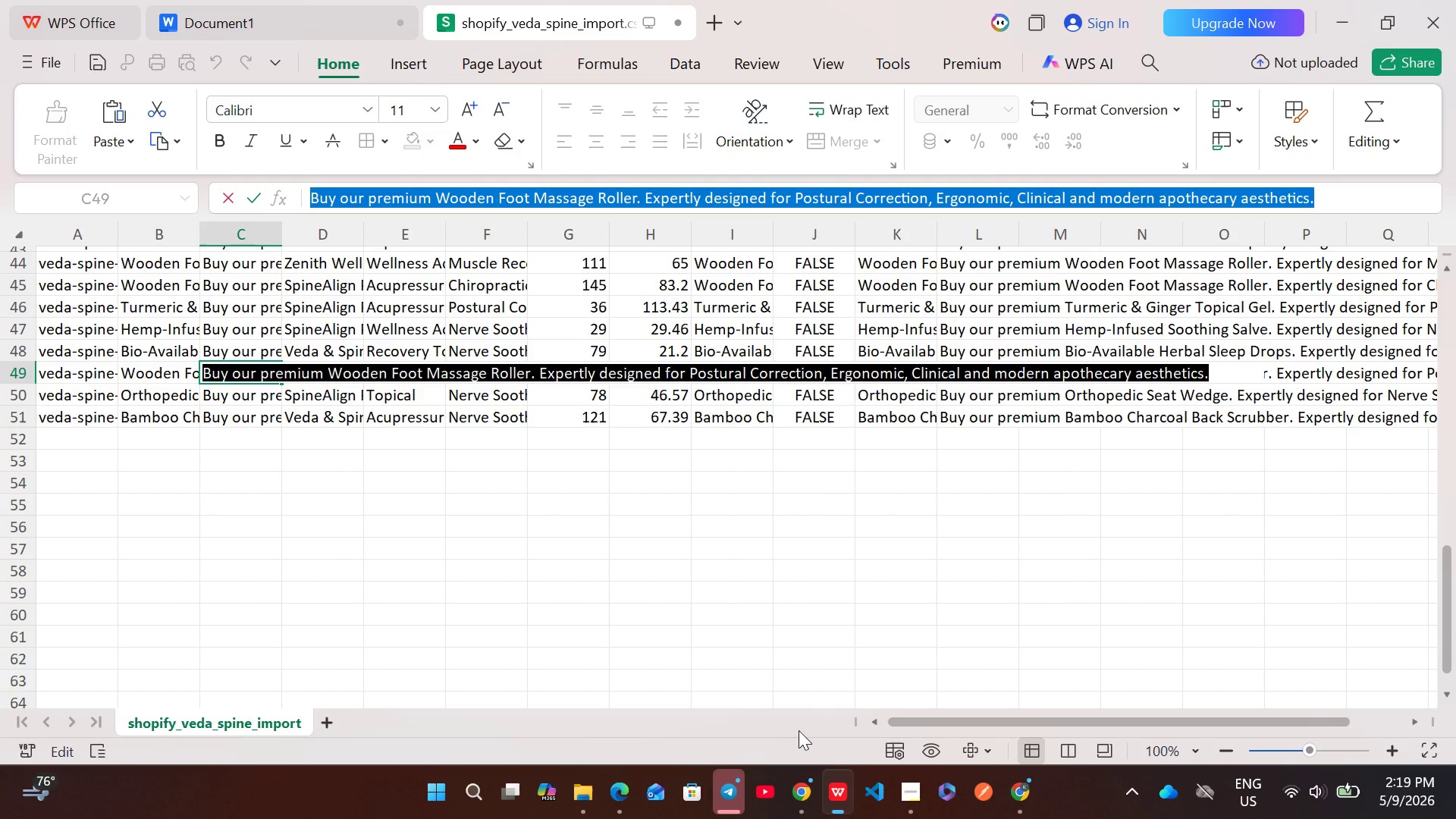 
left_click([802, 780])
 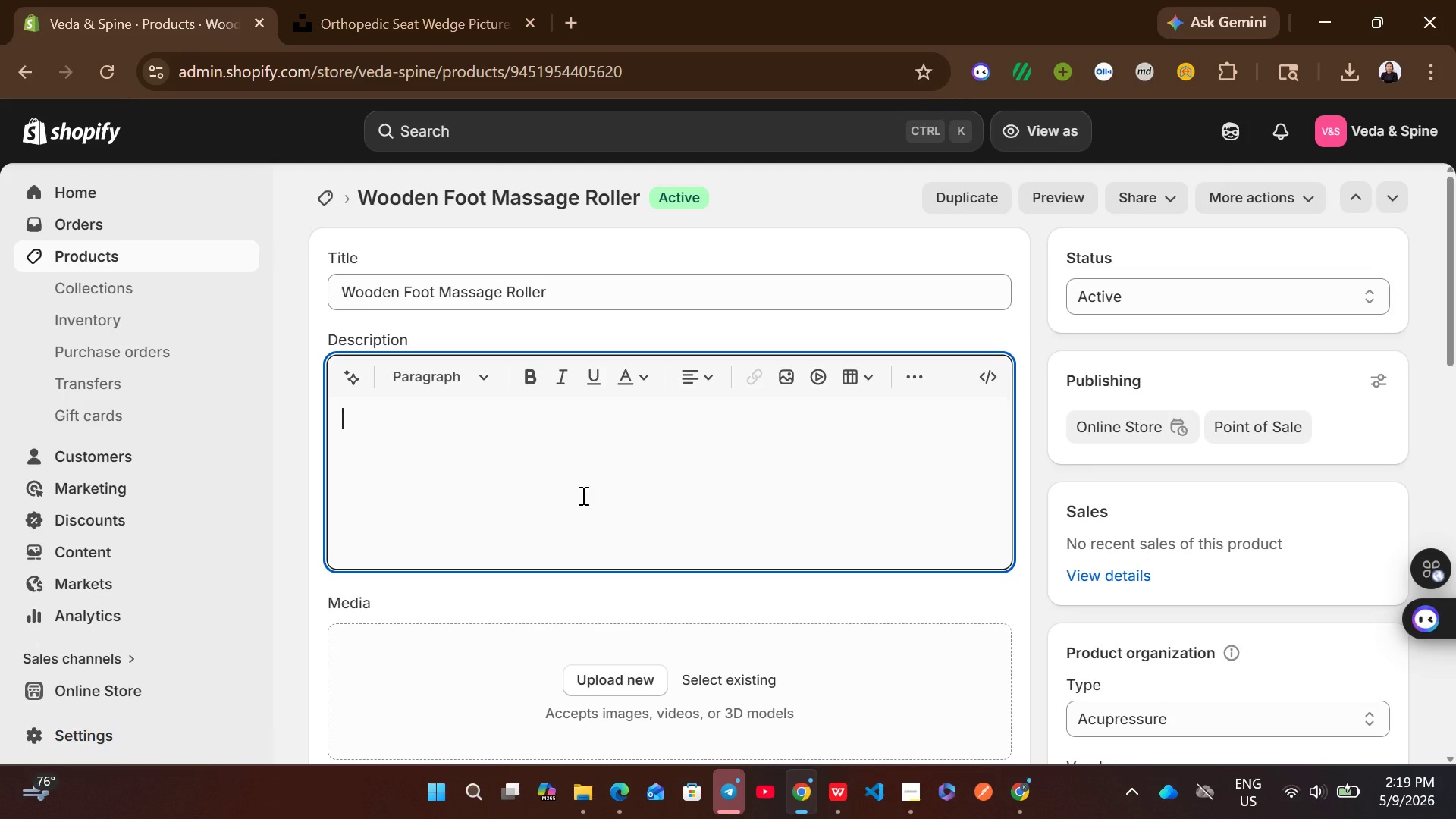 
key(Control+V)
 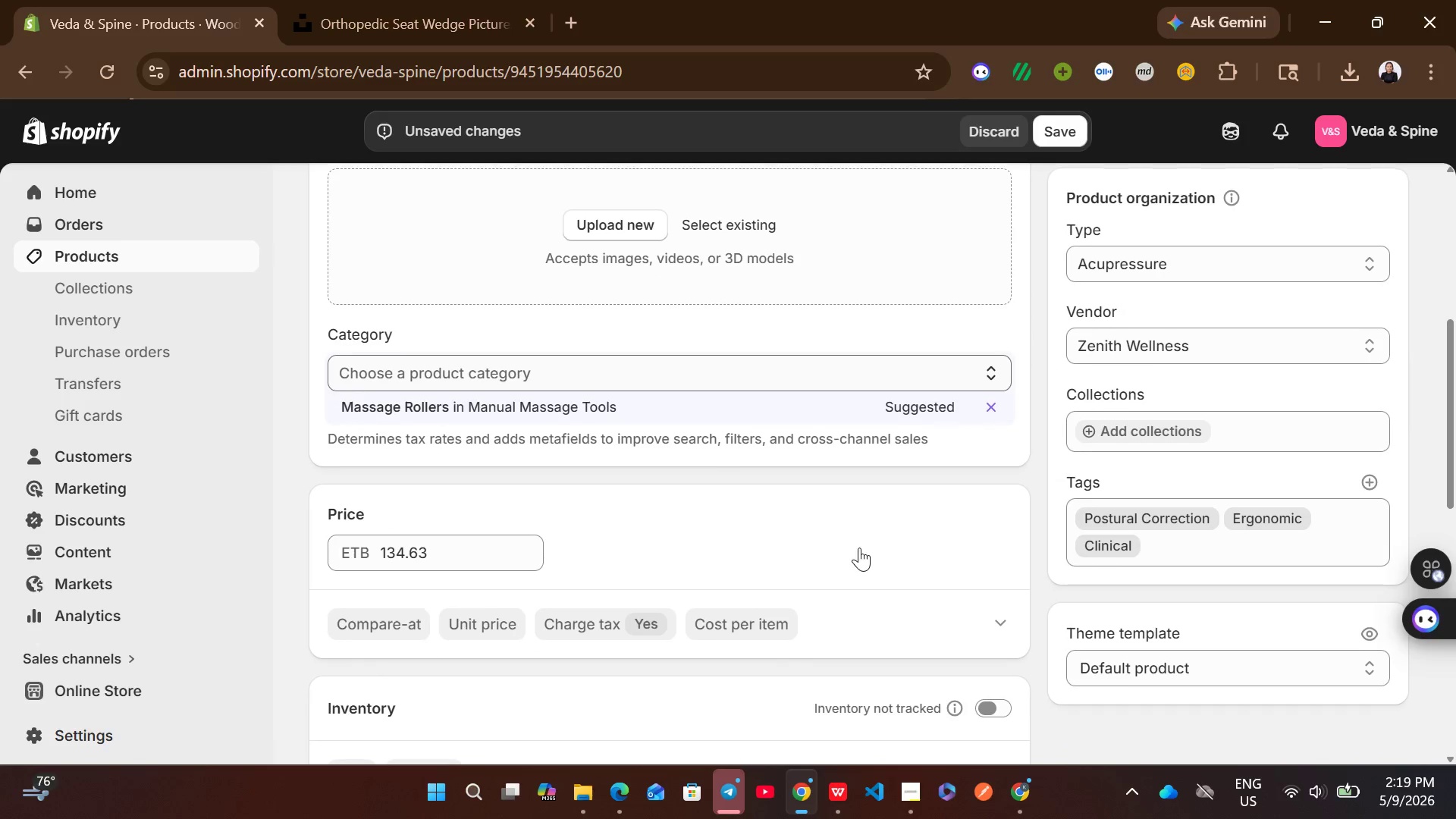 
left_click([641, 405])
 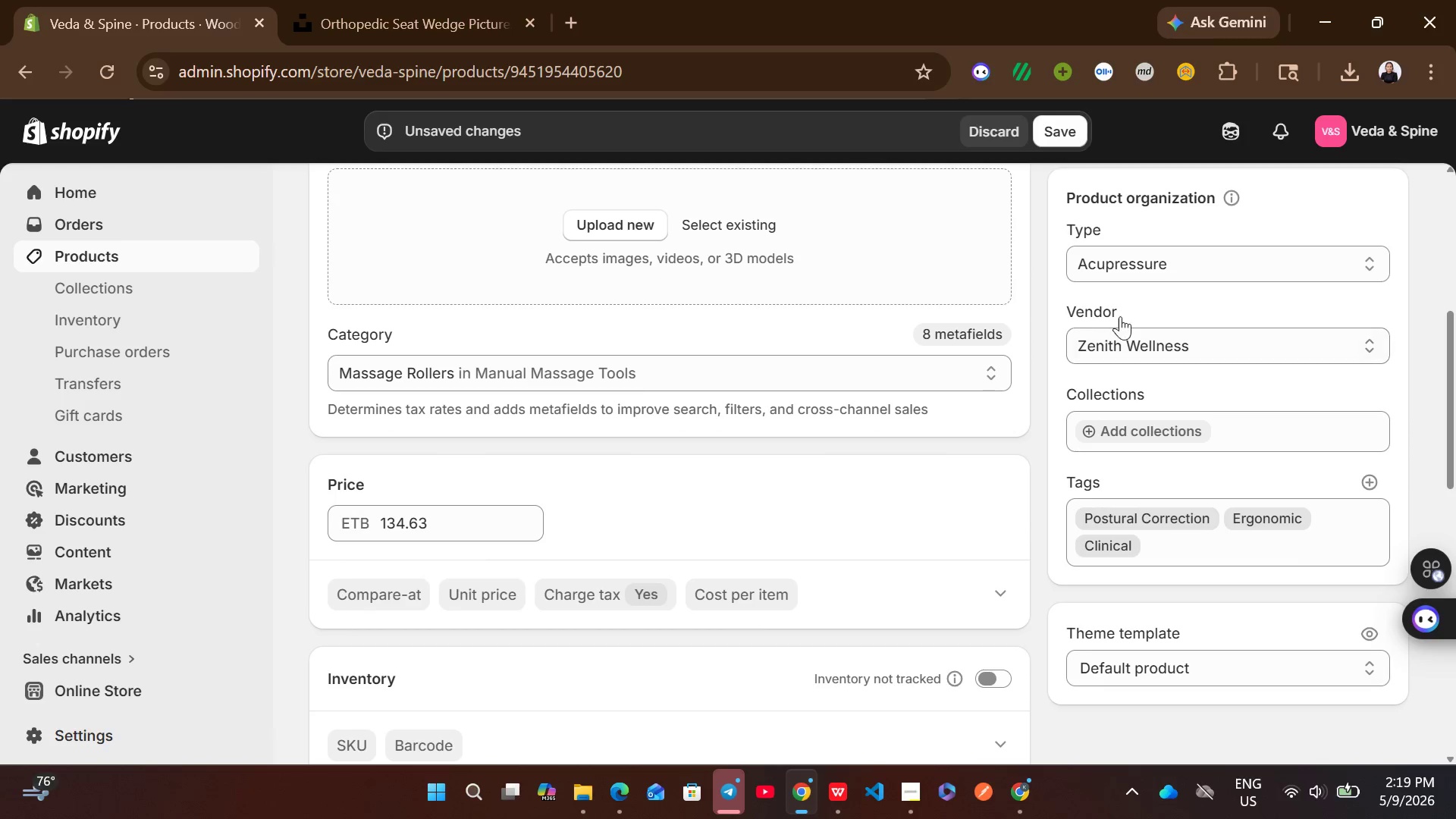 
mouse_move([993, 598])
 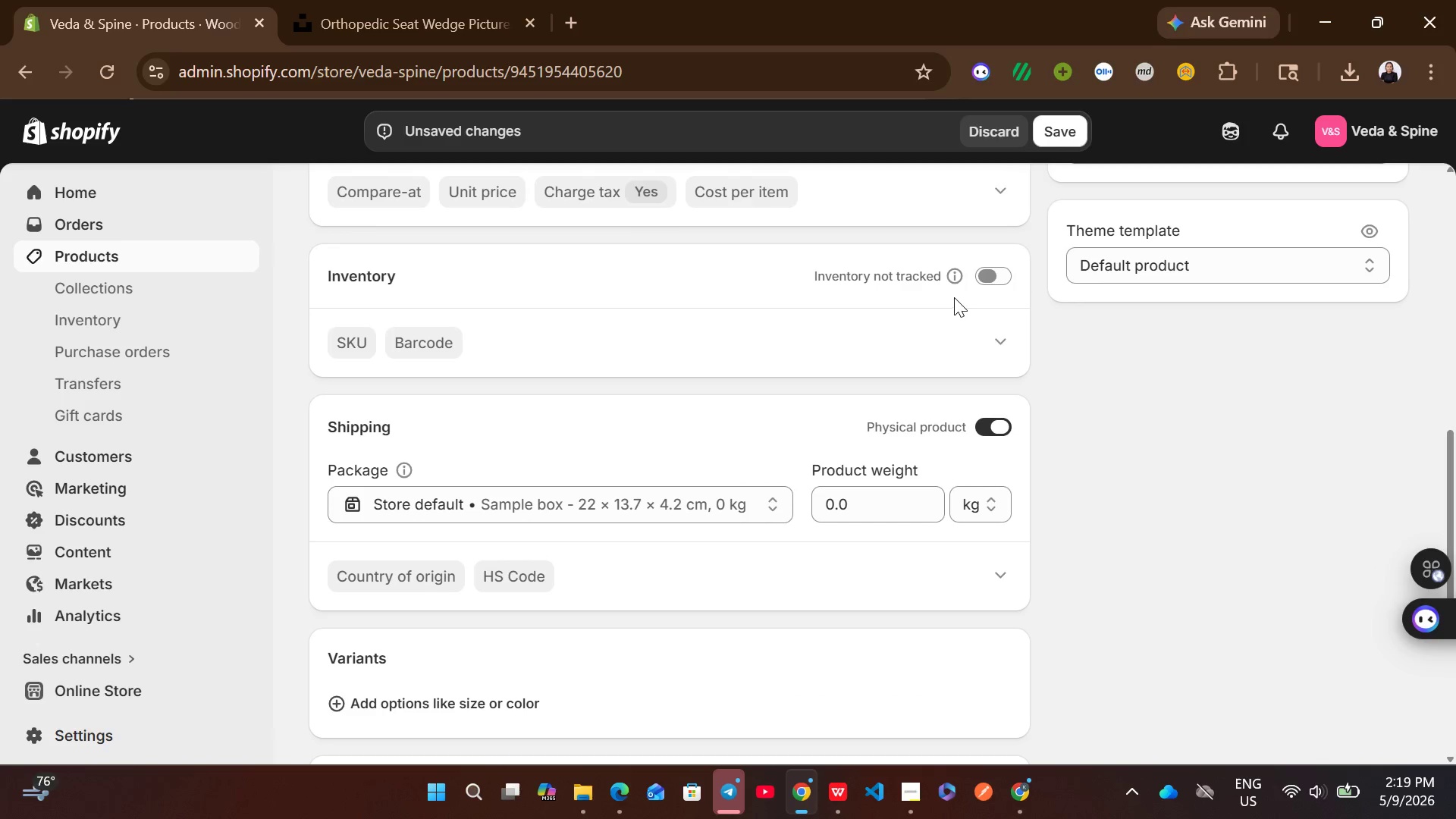 
left_click([989, 286])
 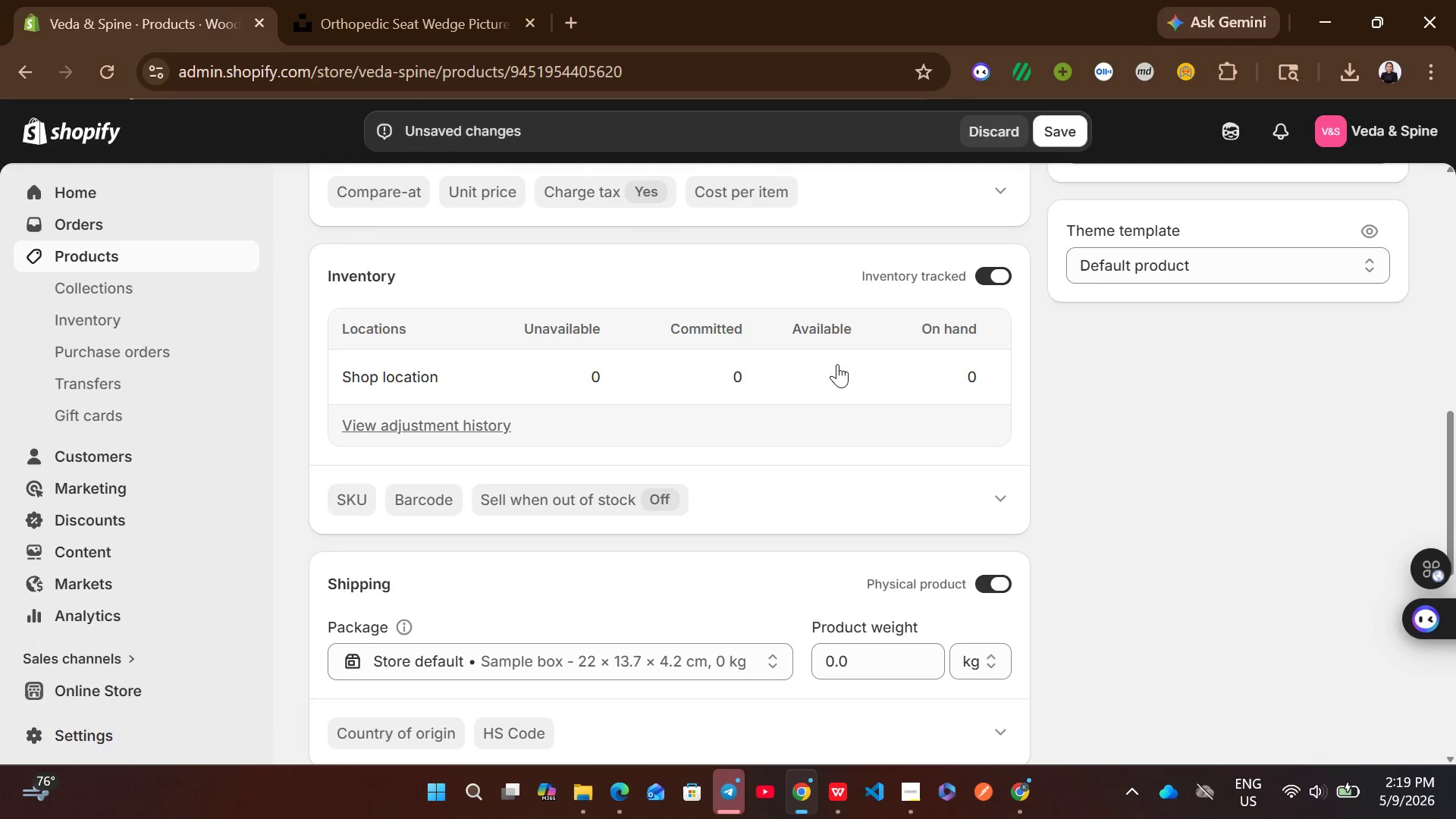 
left_click([794, 384])
 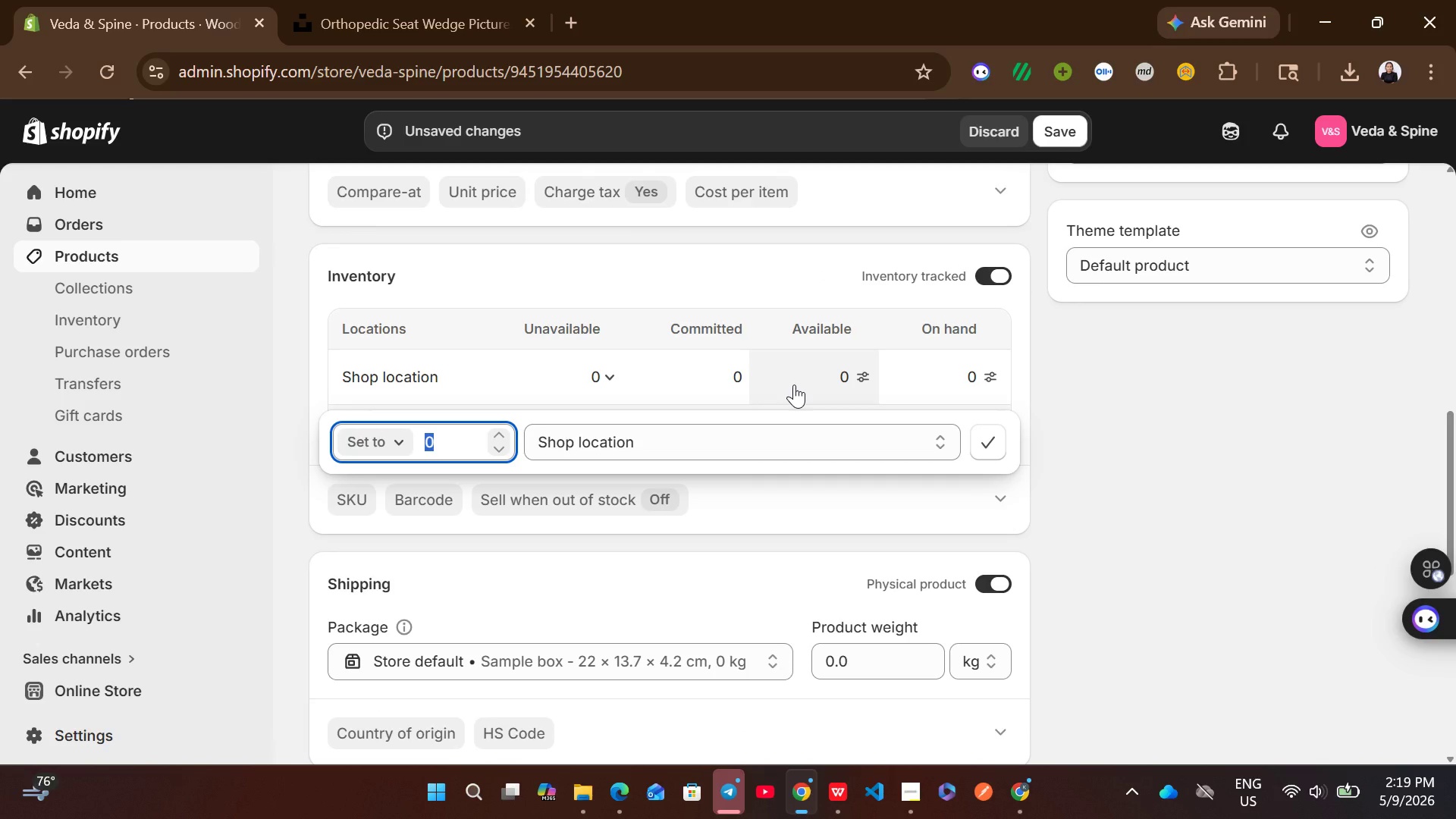 
type(19)
key(Backspace)
type(00)
 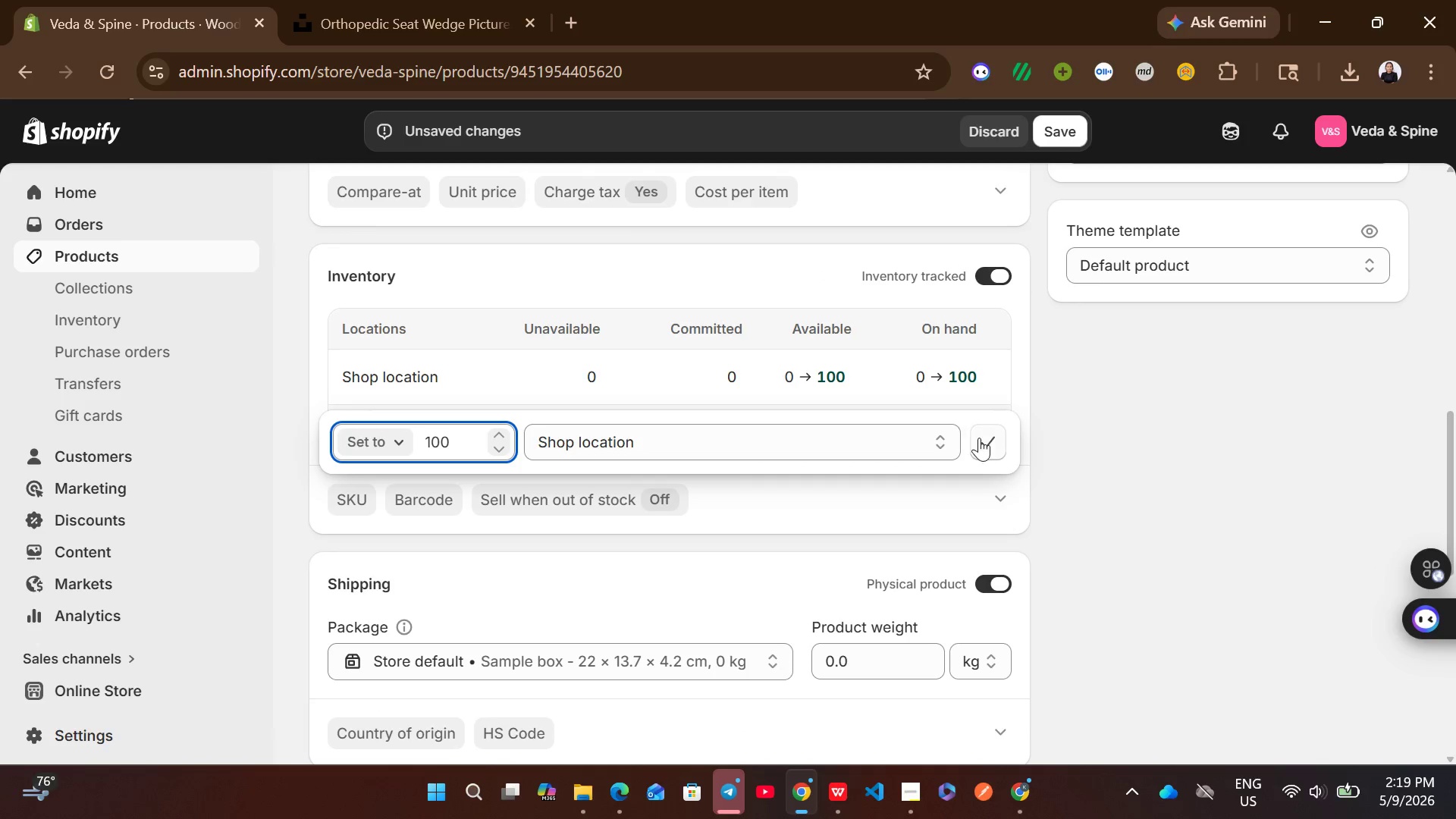 
left_click([981, 441])
 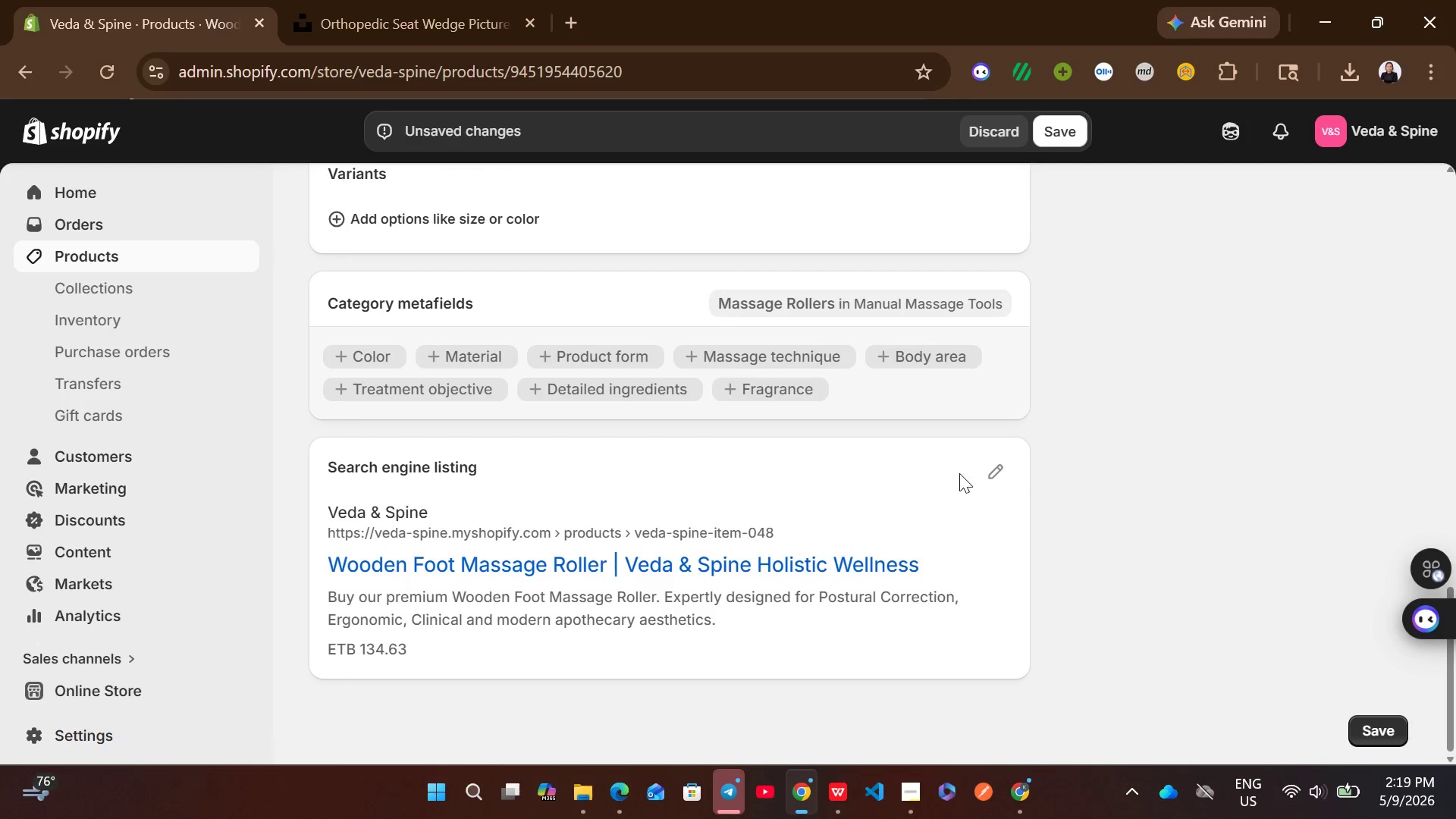 
left_click([993, 469])
 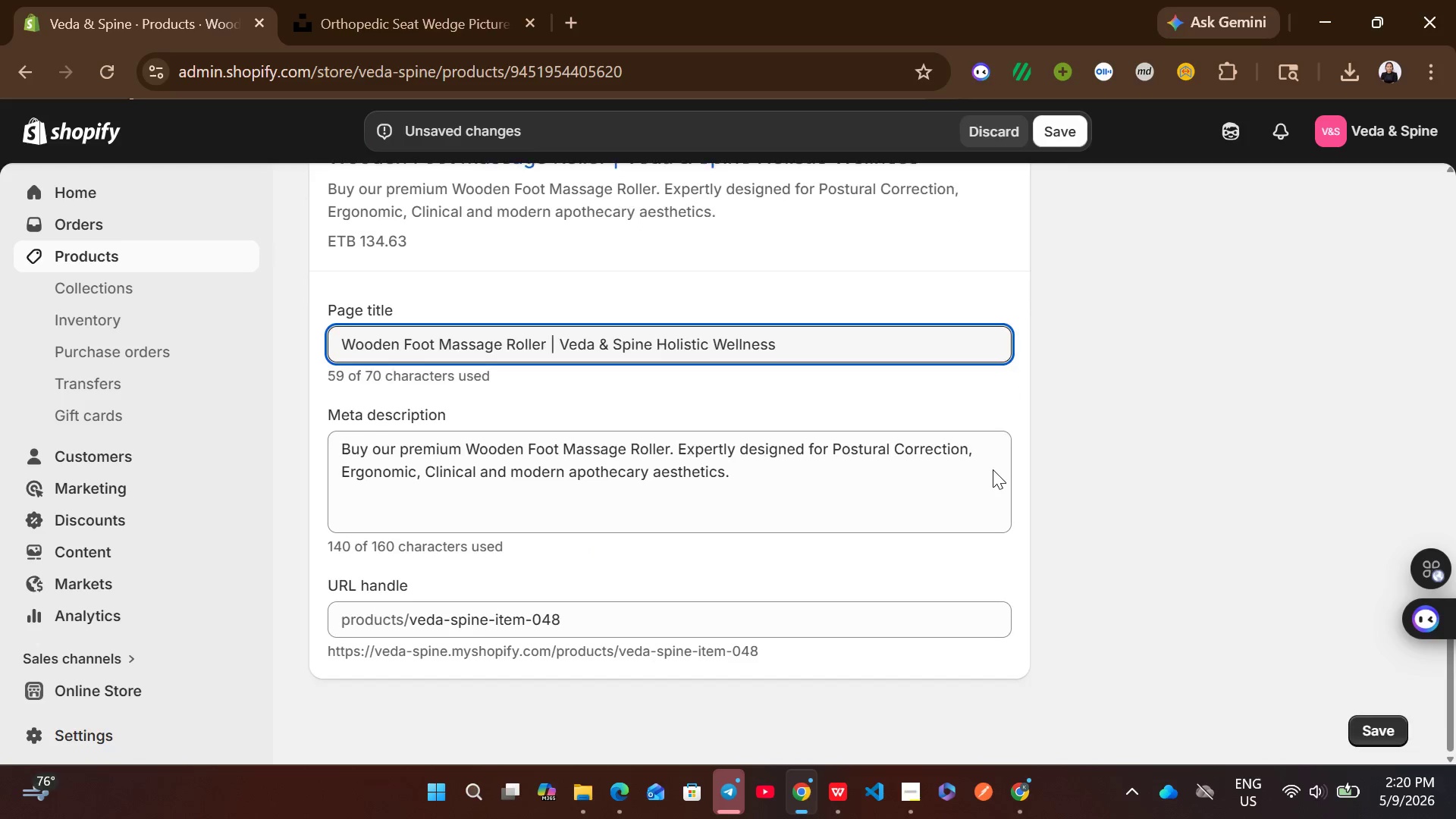 
left_click([760, 452])
 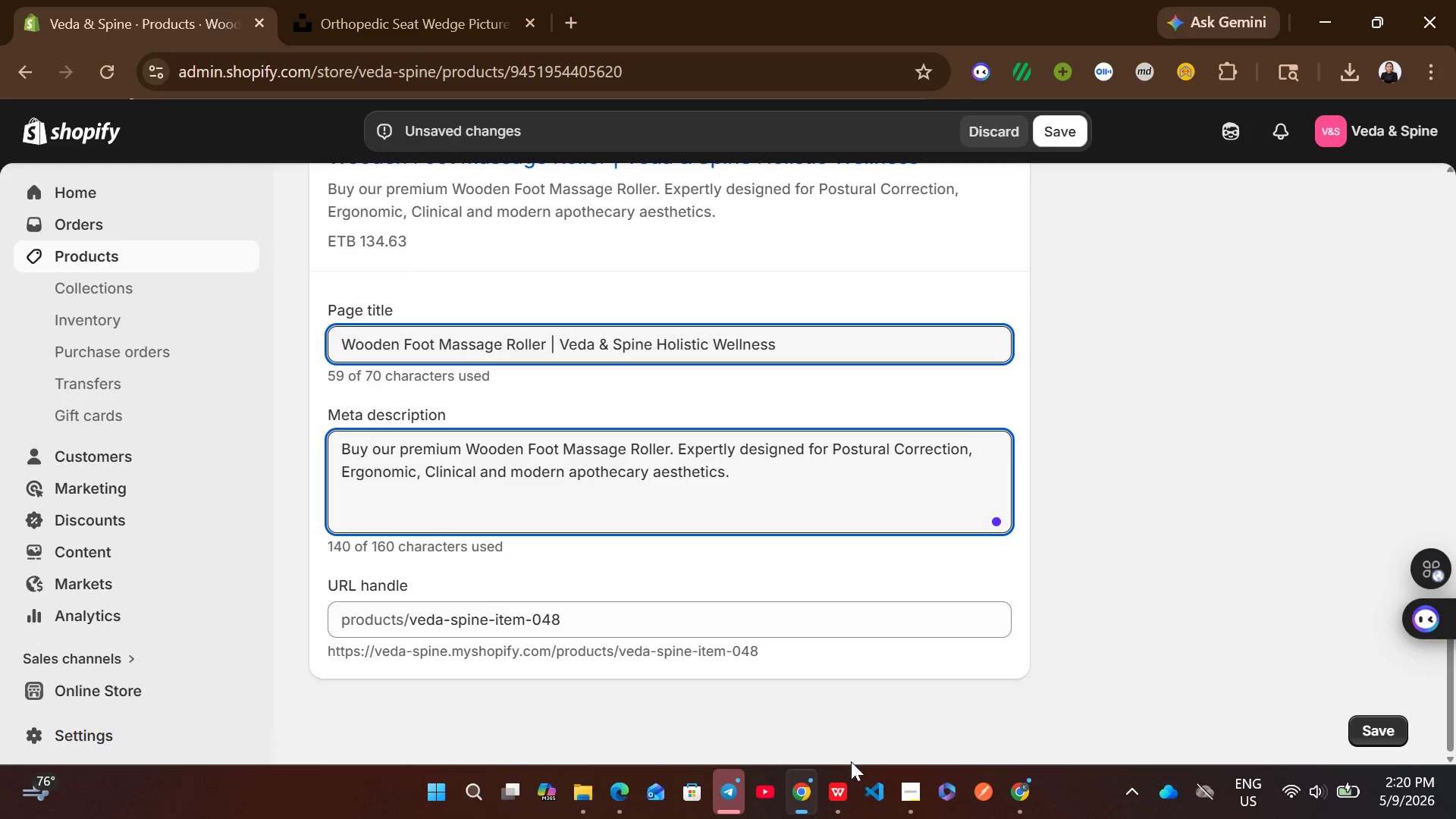 
left_click([840, 792])
 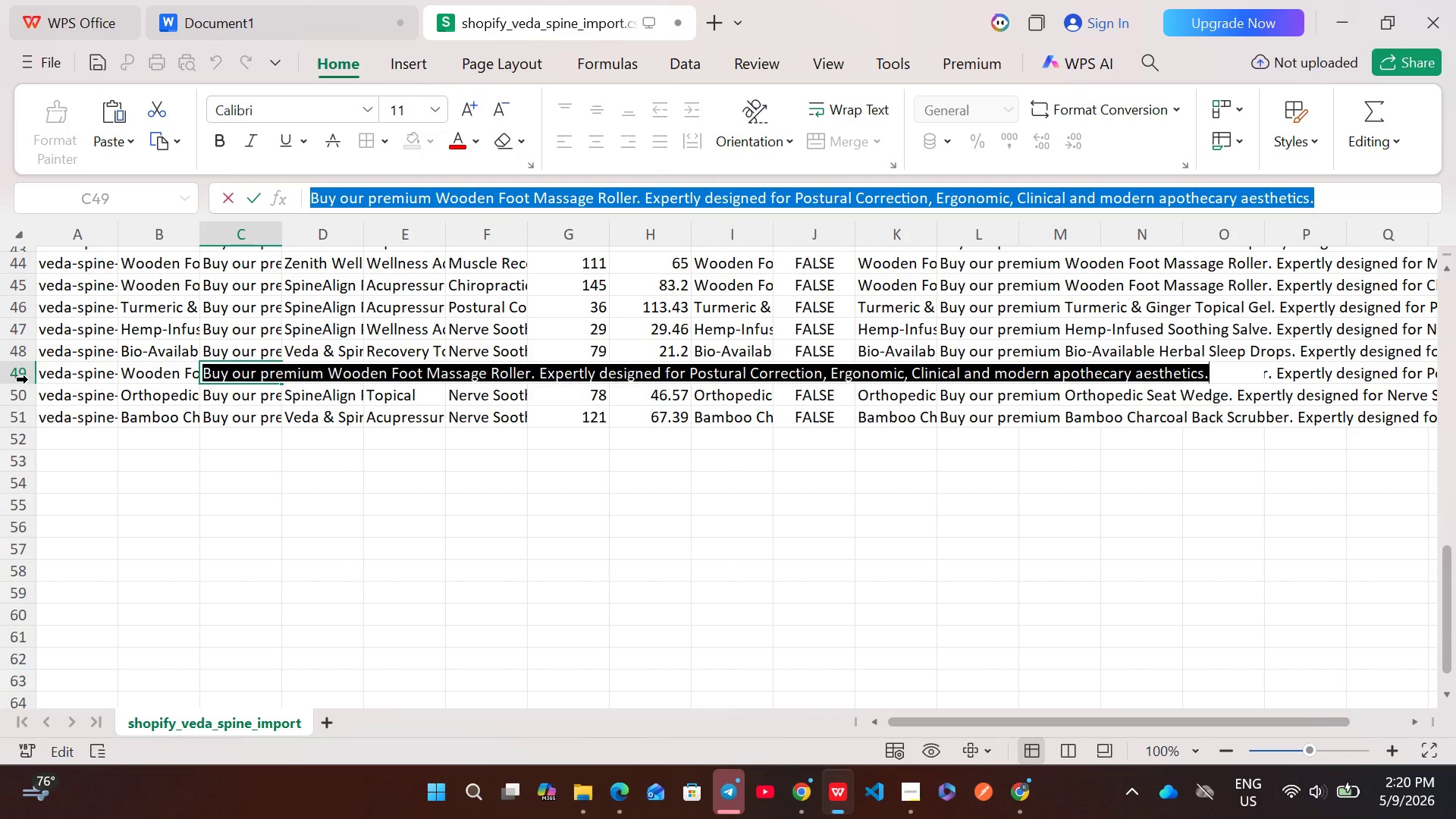 
left_click([20, 379])
 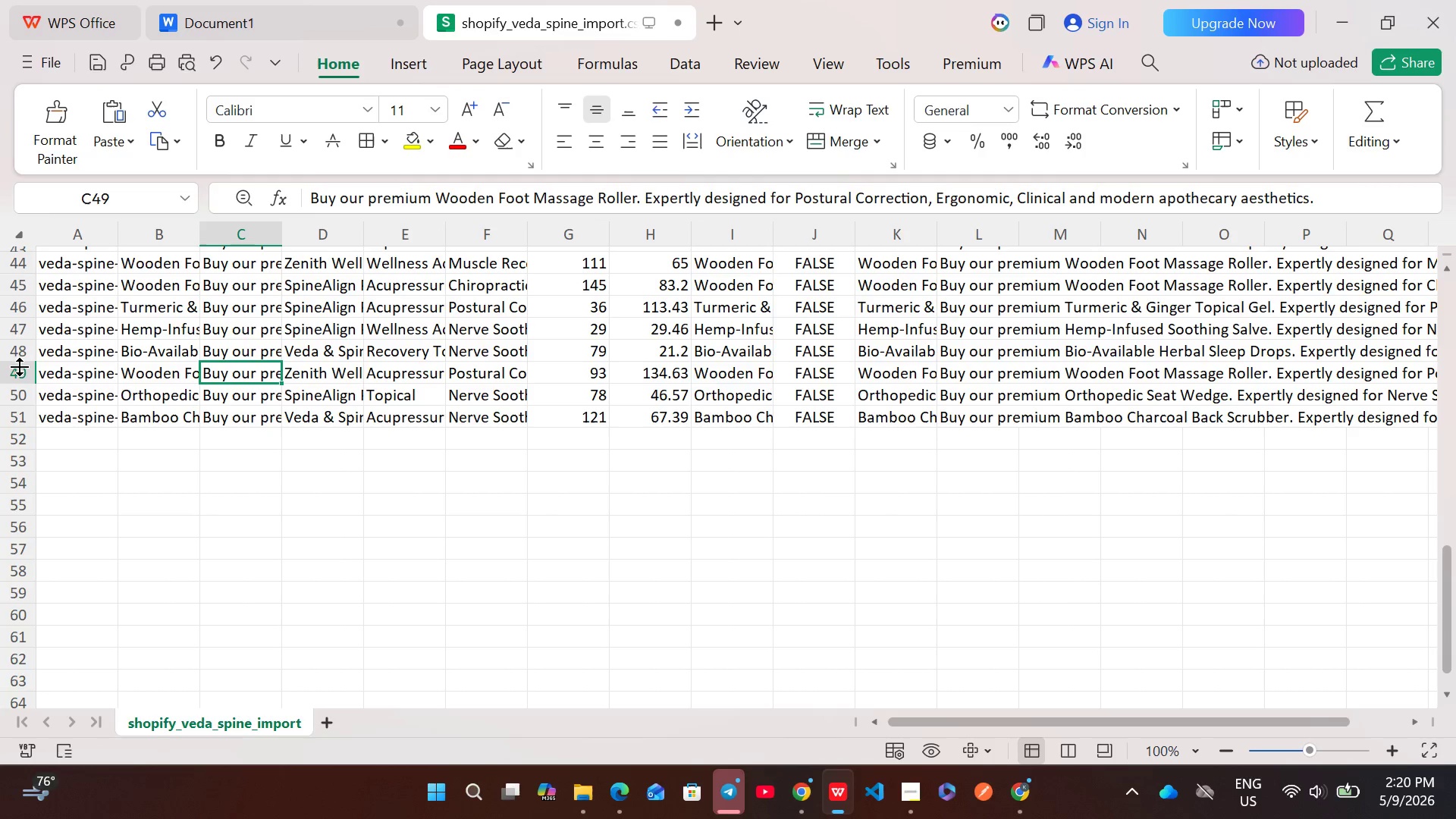 
left_click([13, 373])
 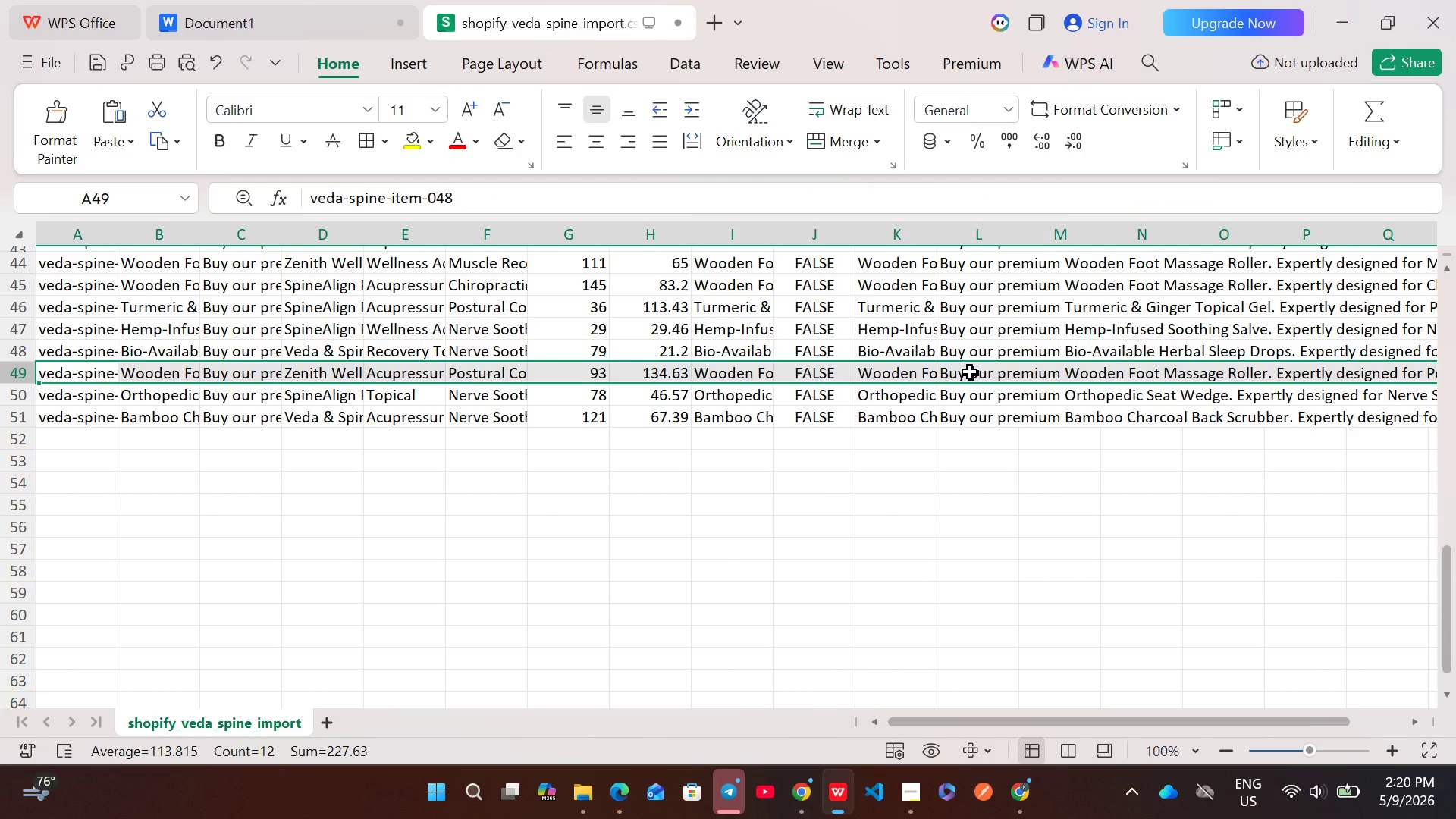 
double_click([970, 372])
 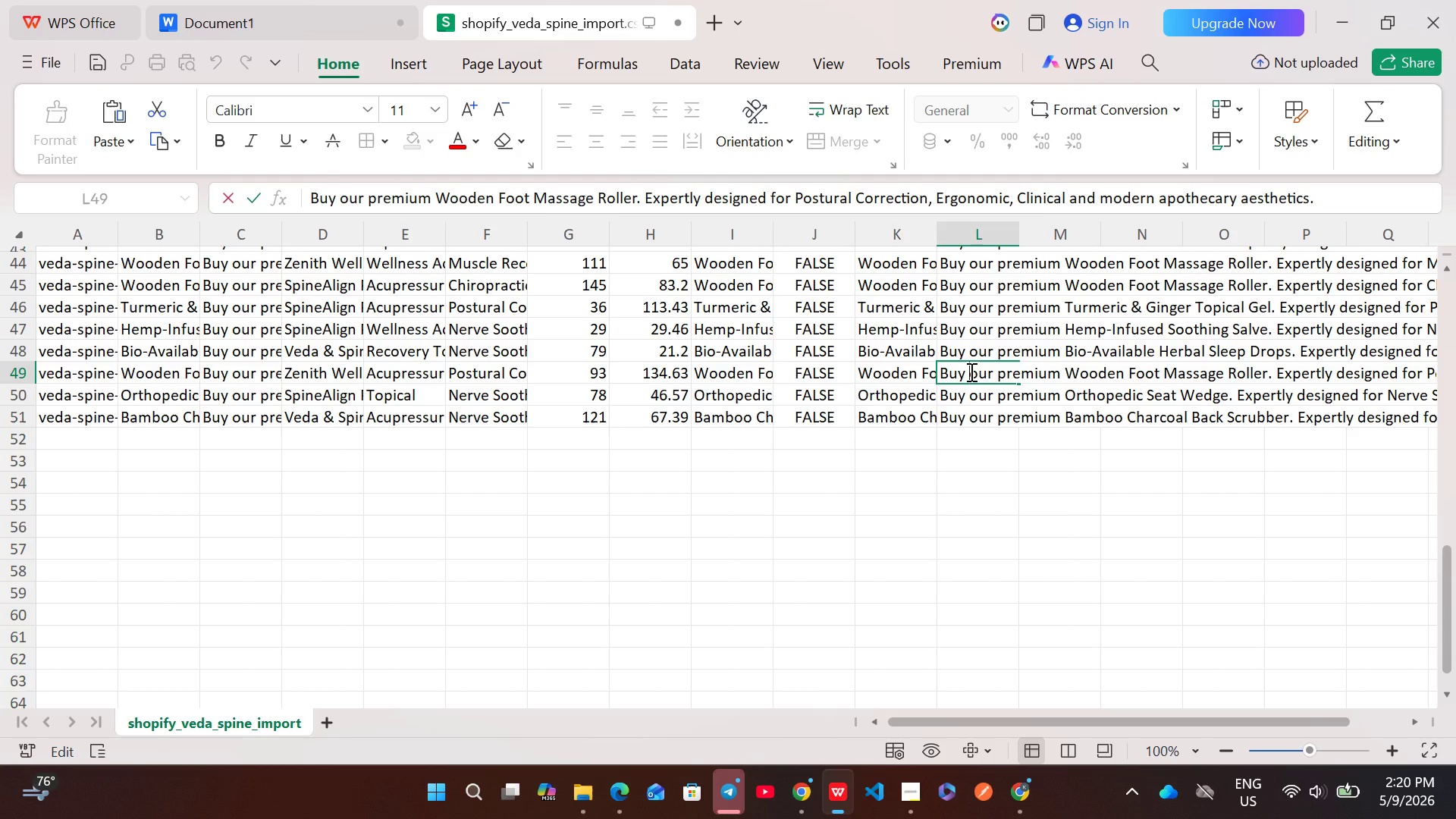 
key(Control+A)
 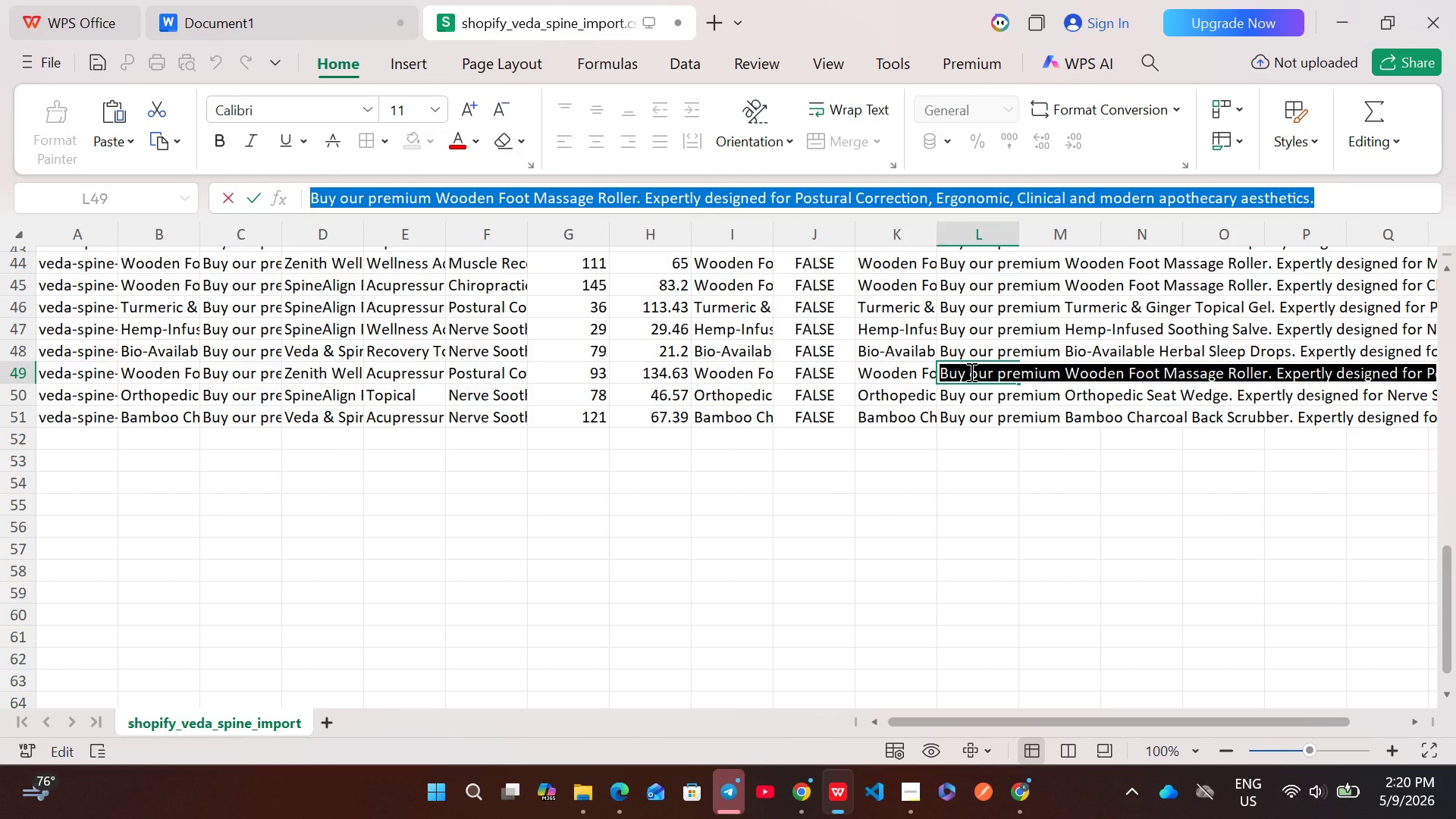 
key(Control+C)
 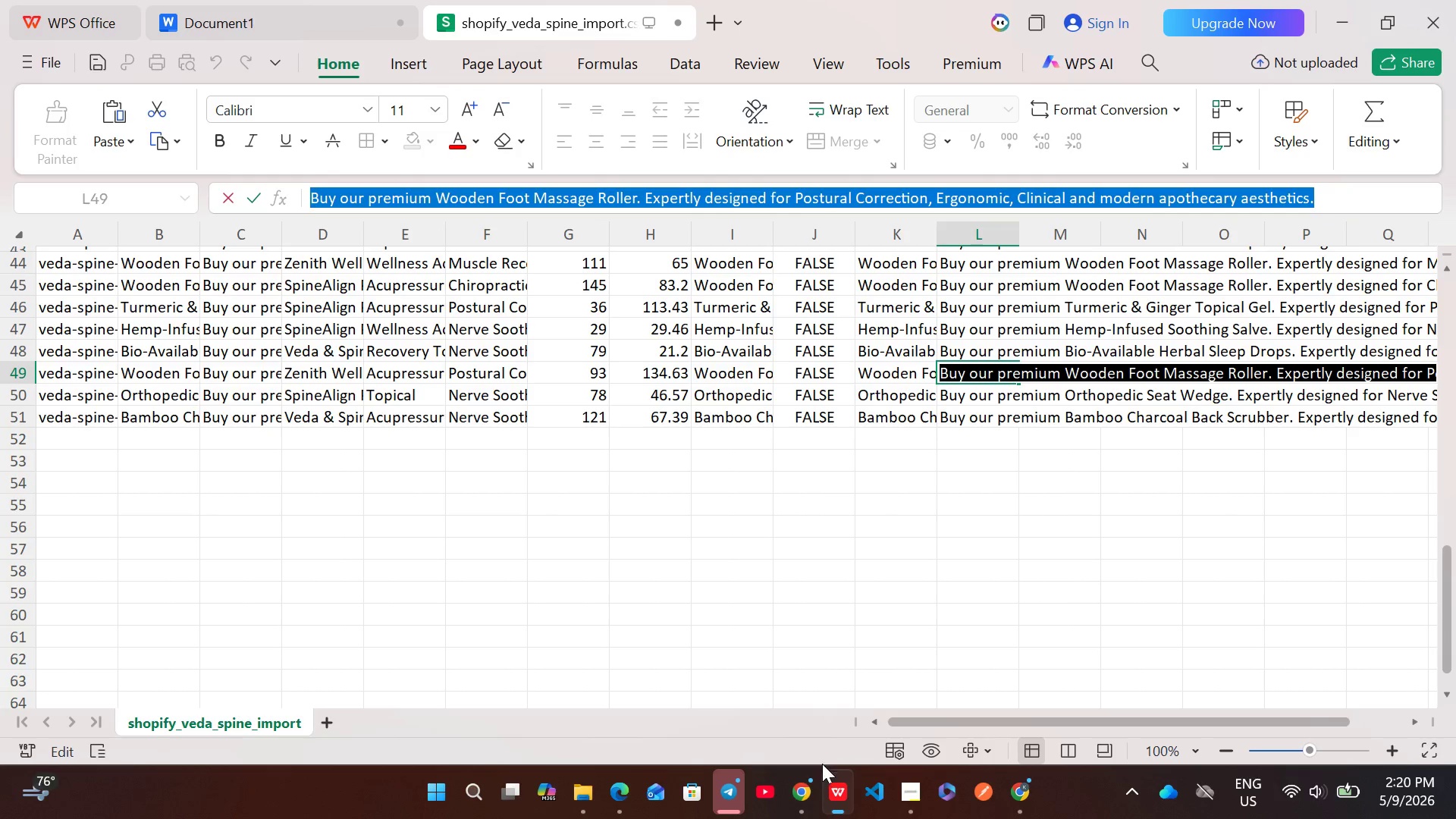 
left_click([813, 776])
 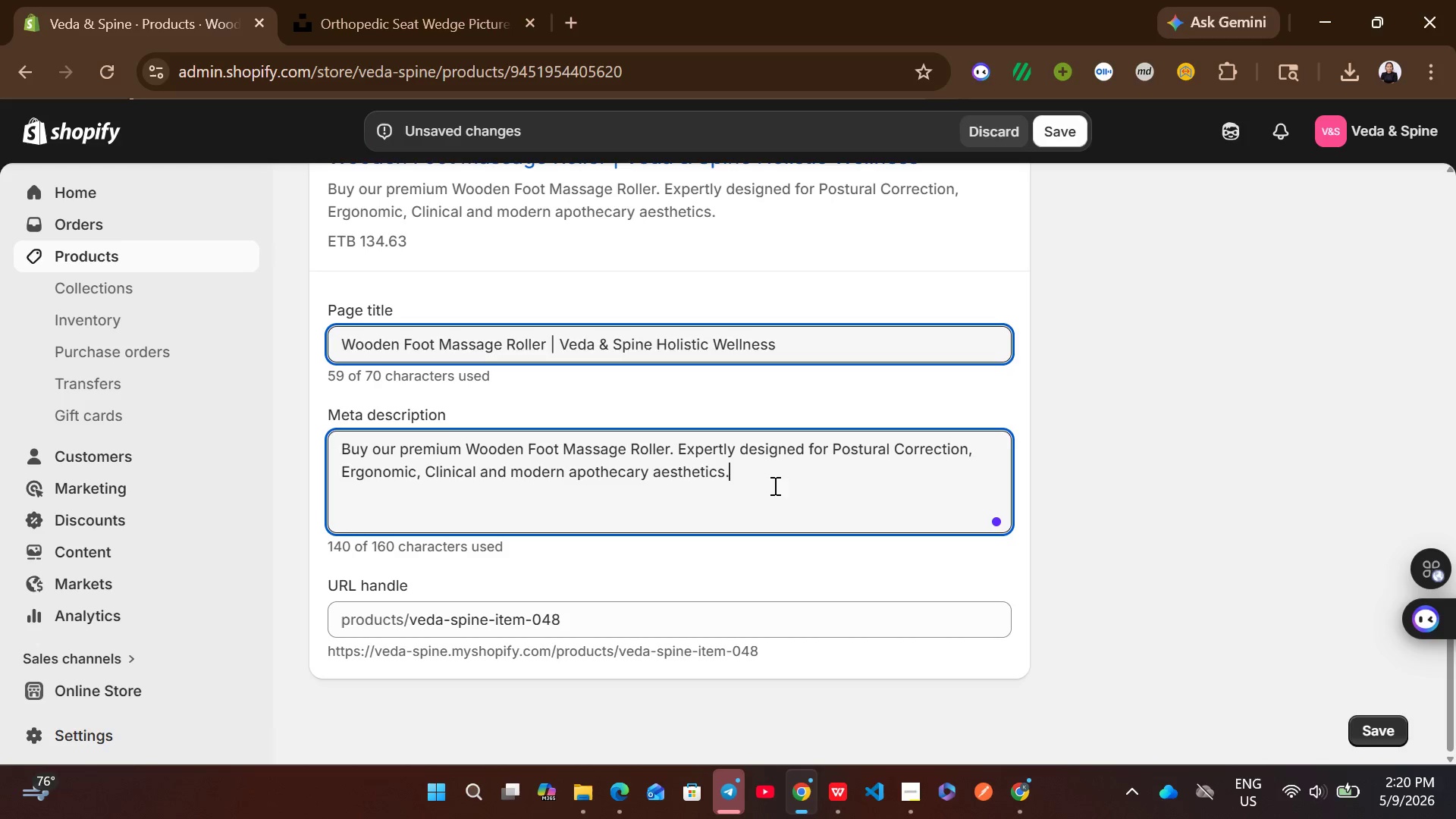 
key(Control+A)
 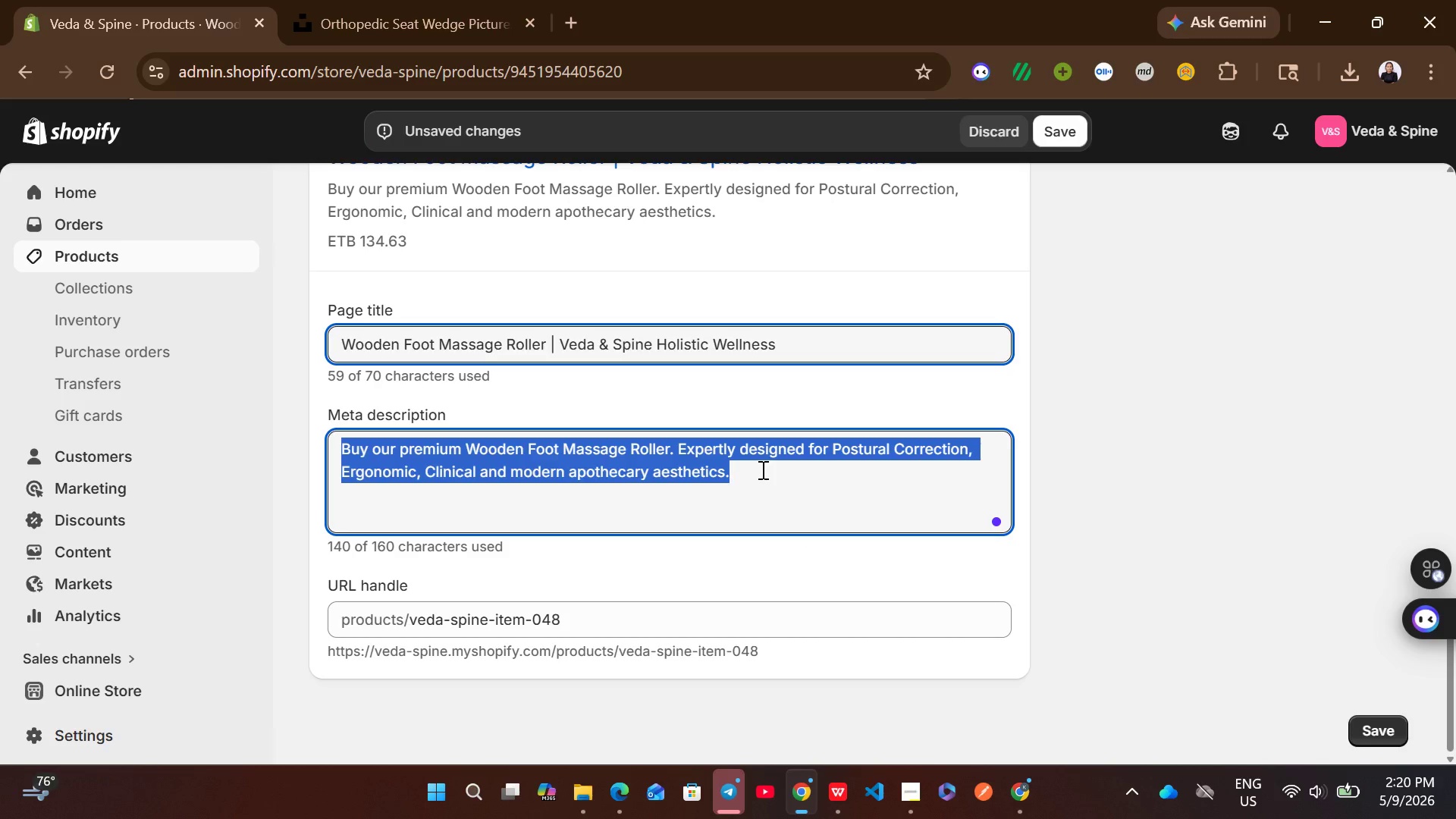 
key(Control+ControlLeft)
 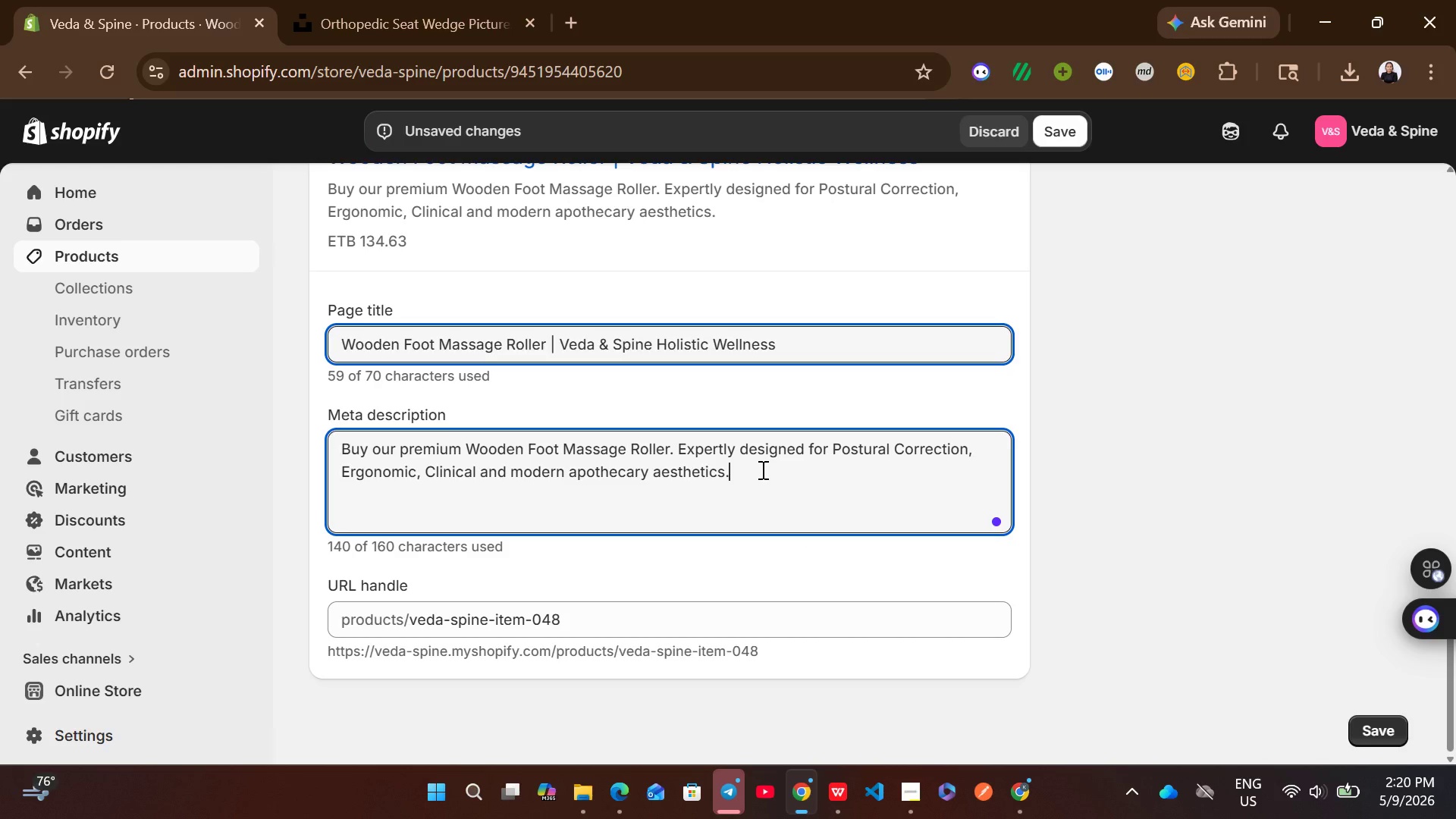 
key(Control+V)
 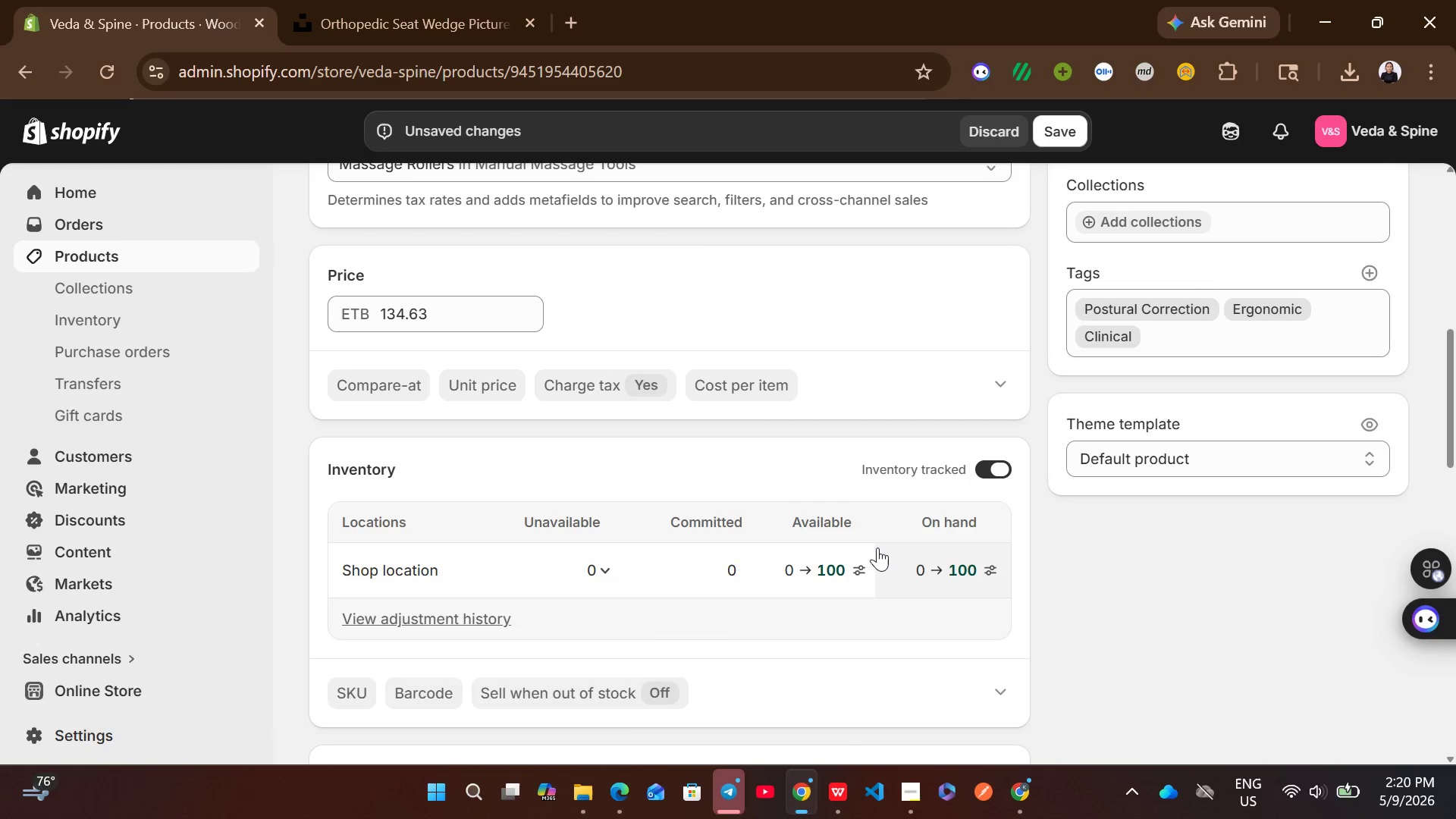 
wait(8.52)
 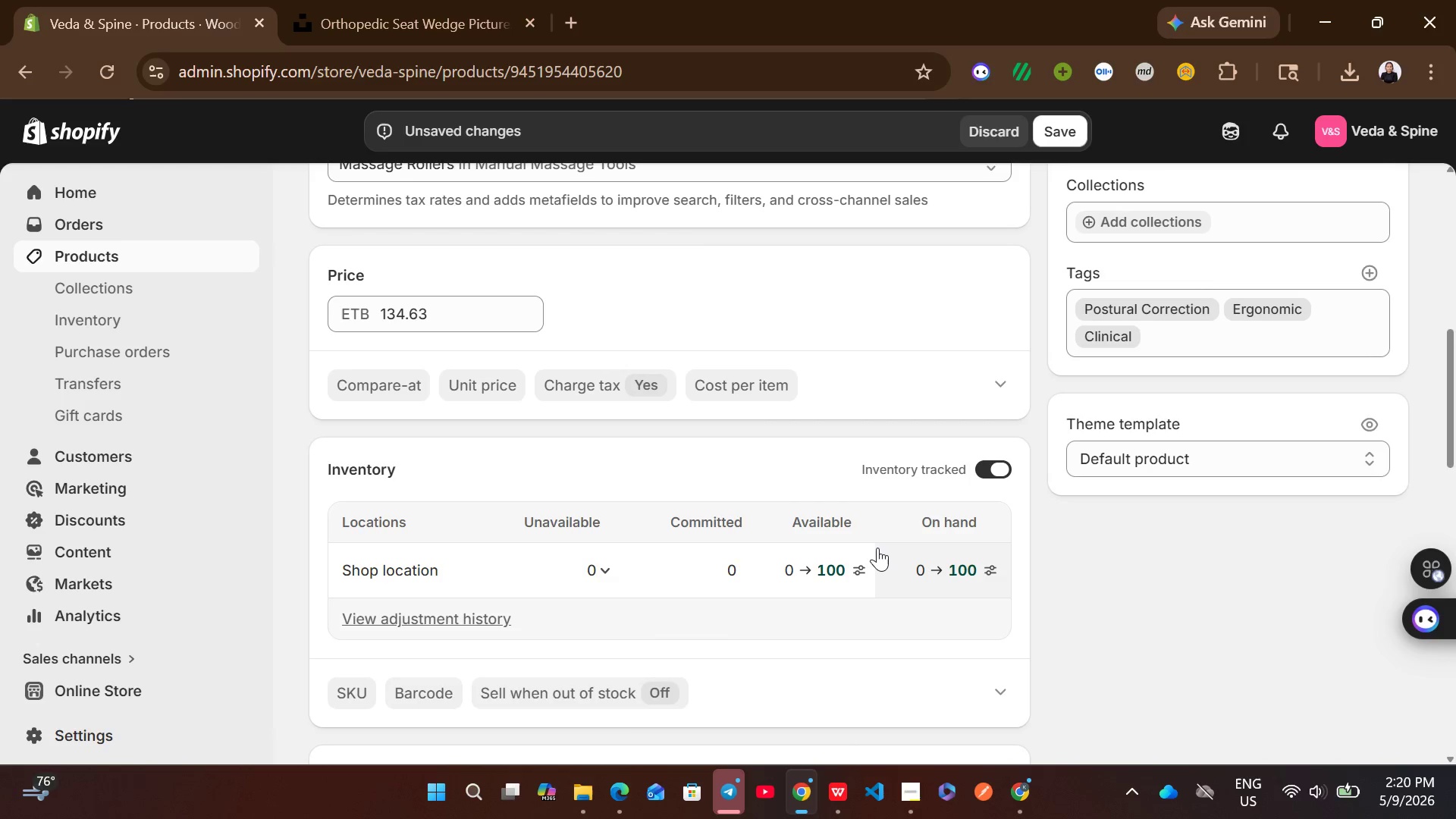 
left_click([538, 285])
 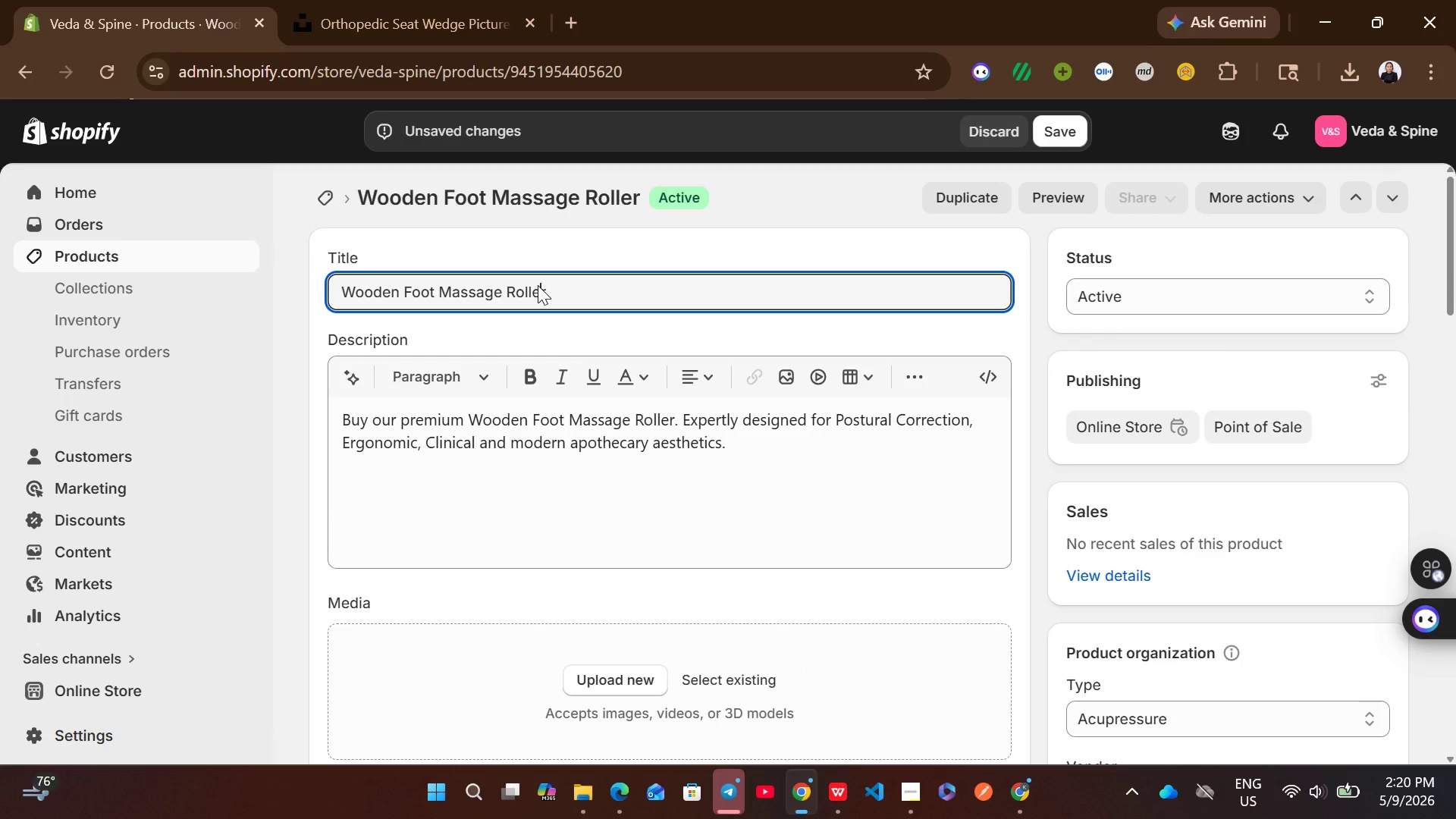 
key(Control+A)
 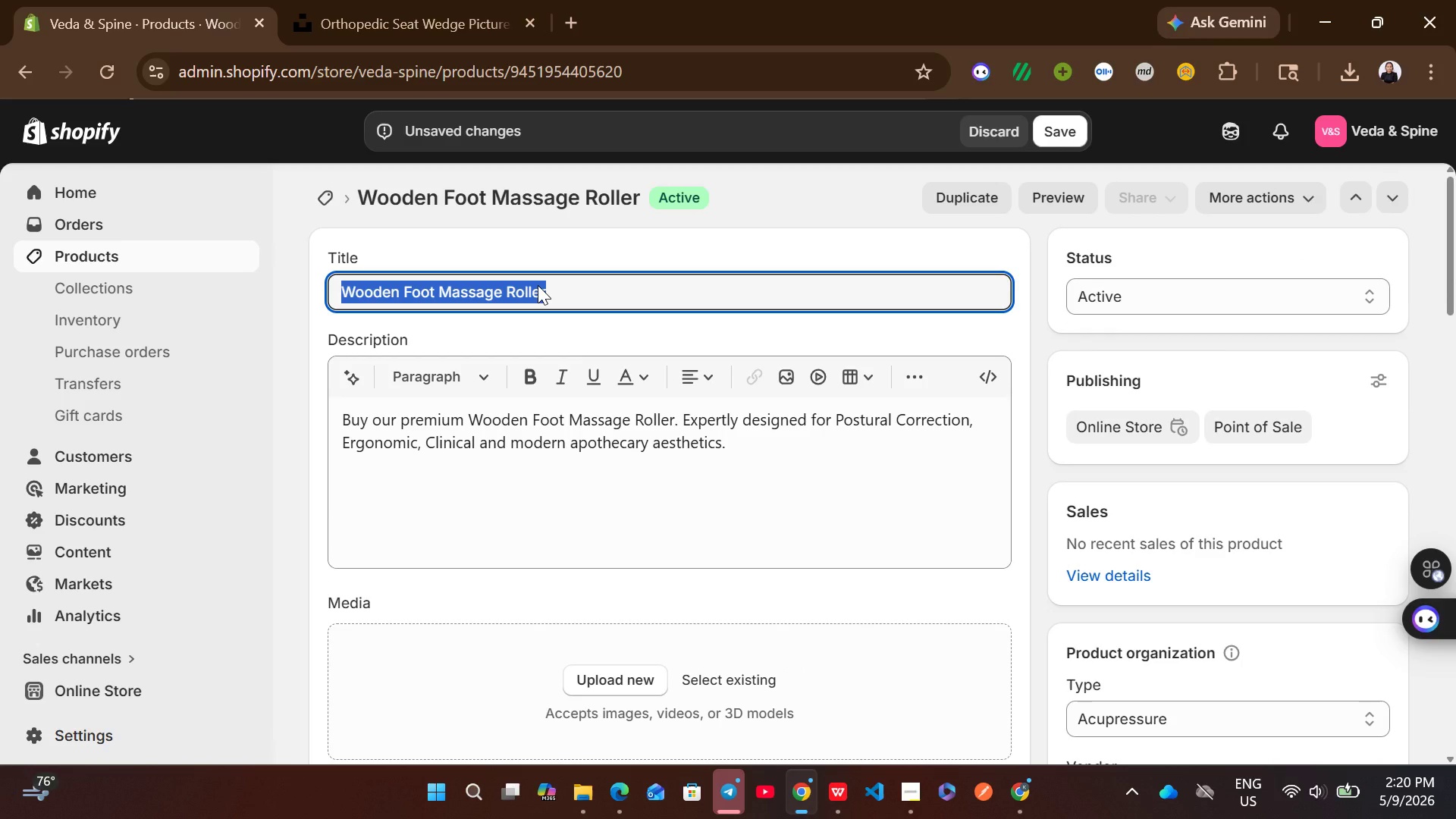 
key(Control+ControlLeft)
 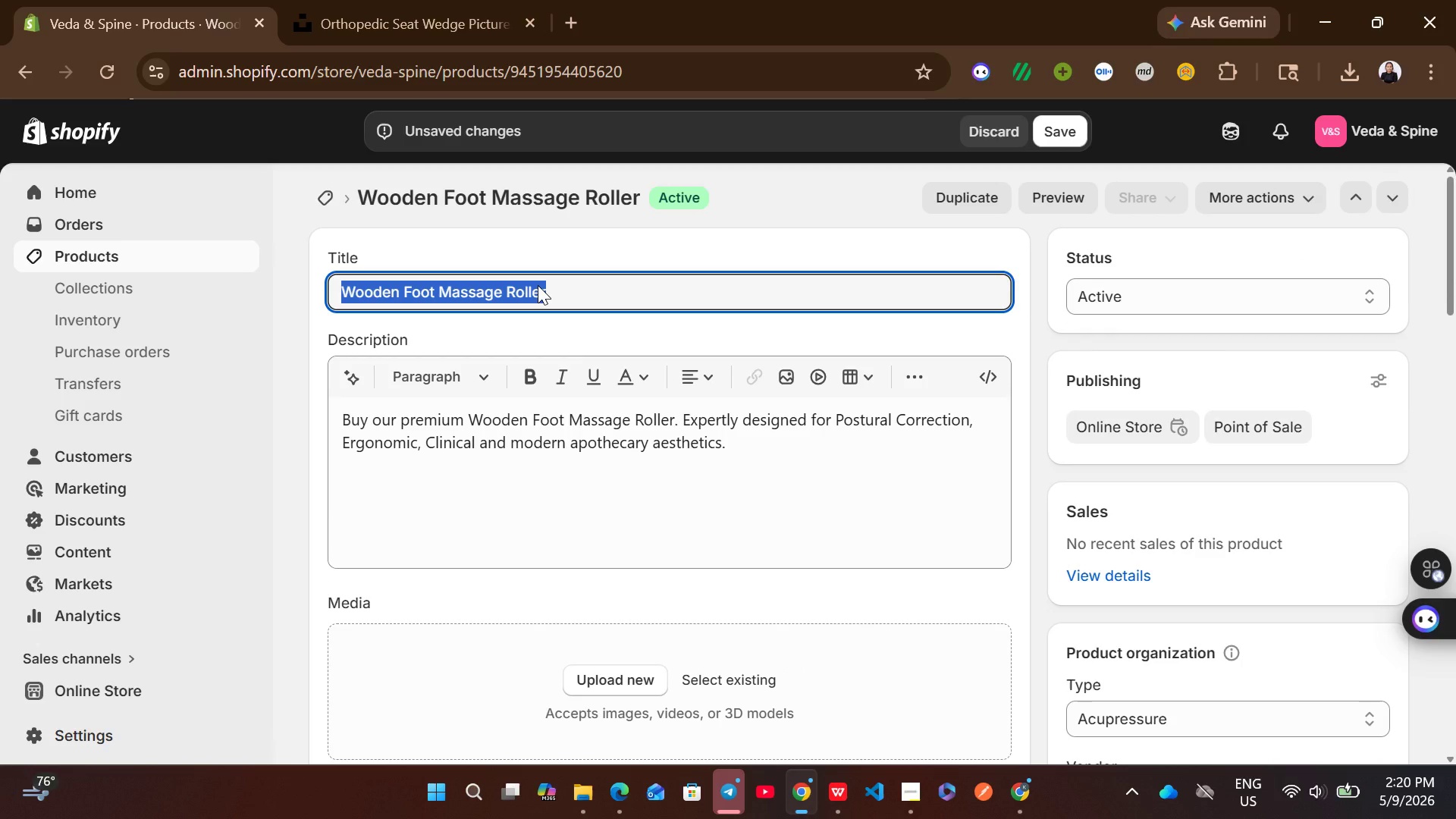 
key(Control+C)
 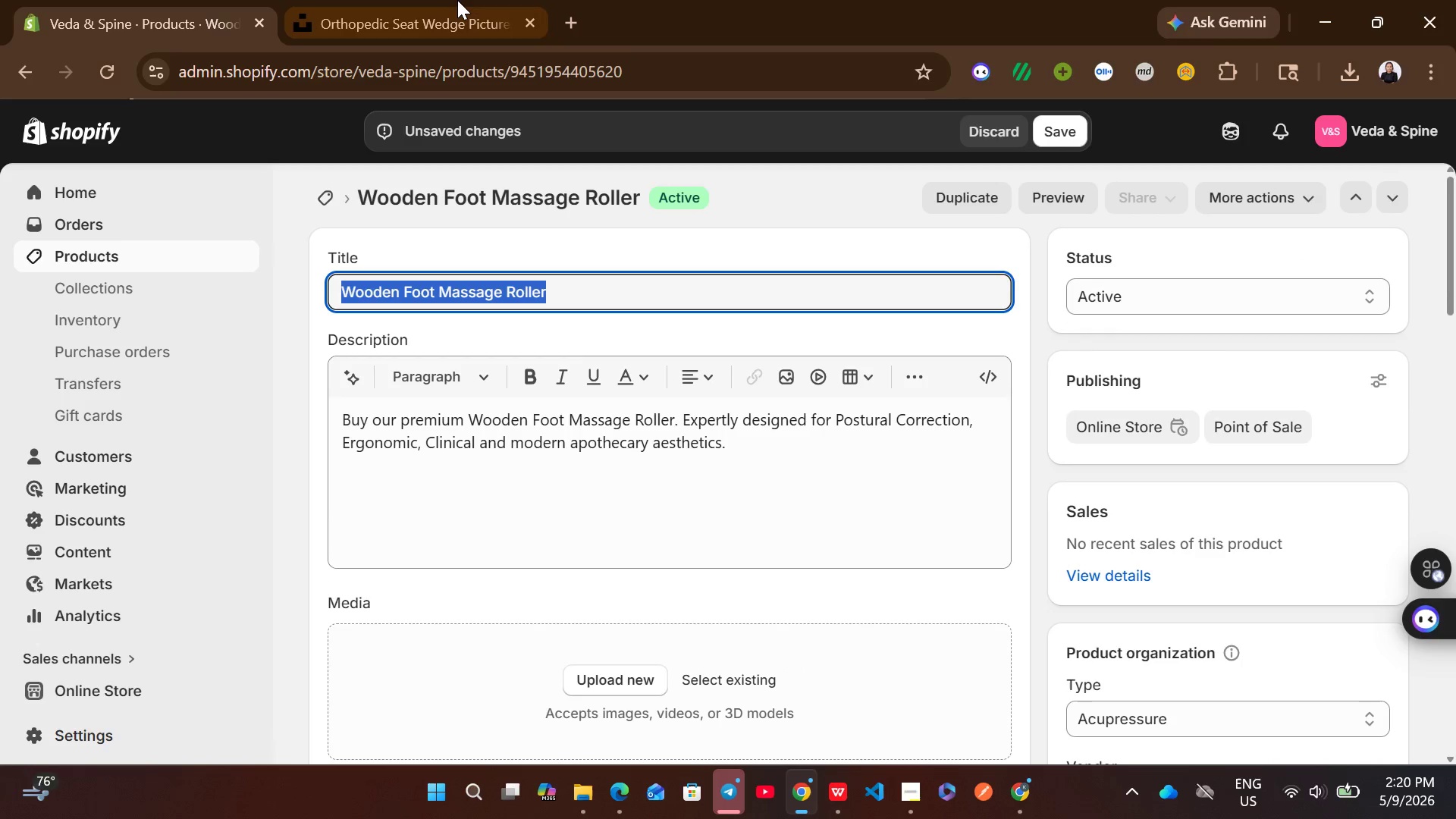 
left_click([457, 0])
 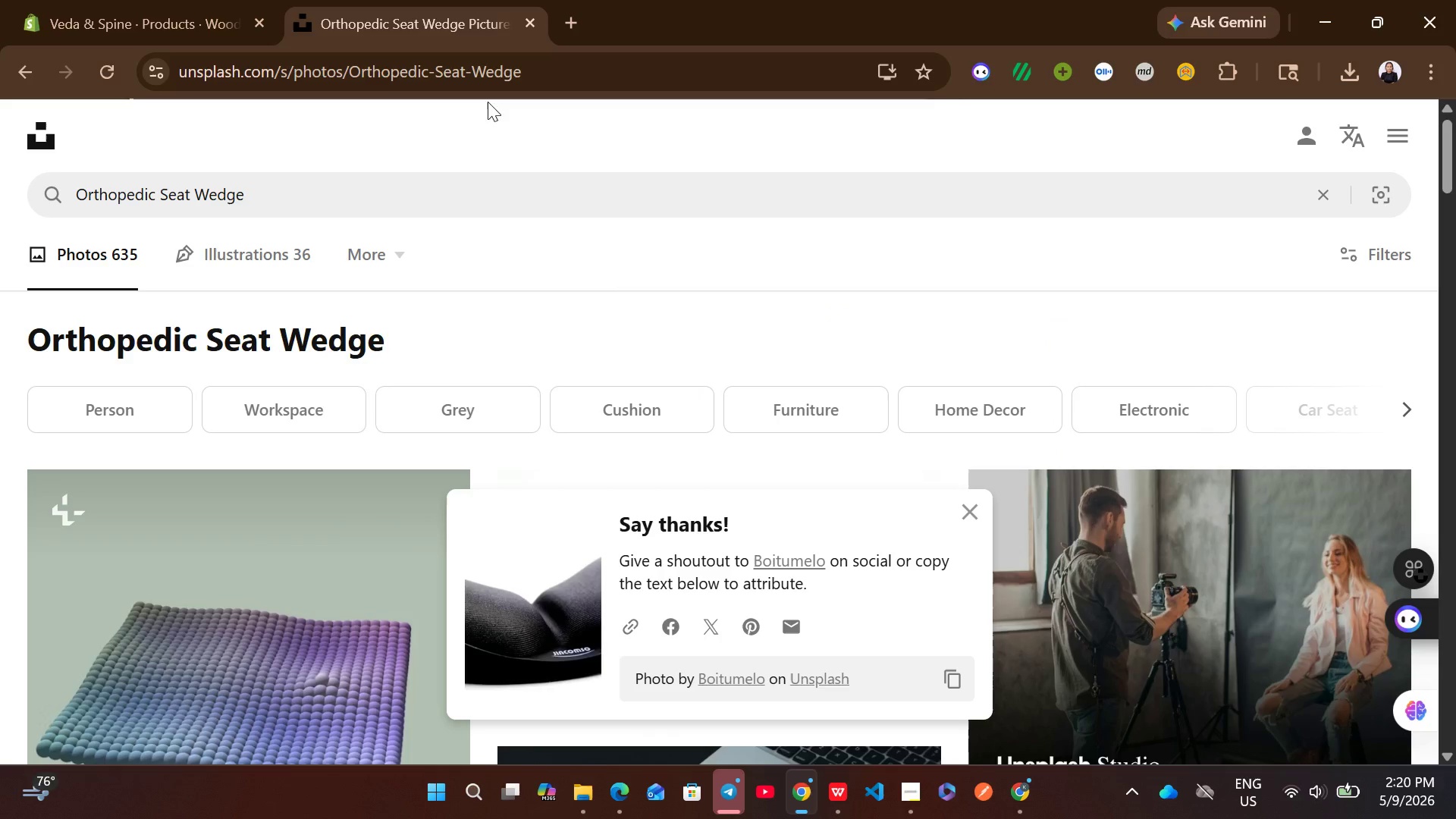 
left_click_drag(start_coordinate=[472, 166], to_coordinate=[425, 180])
 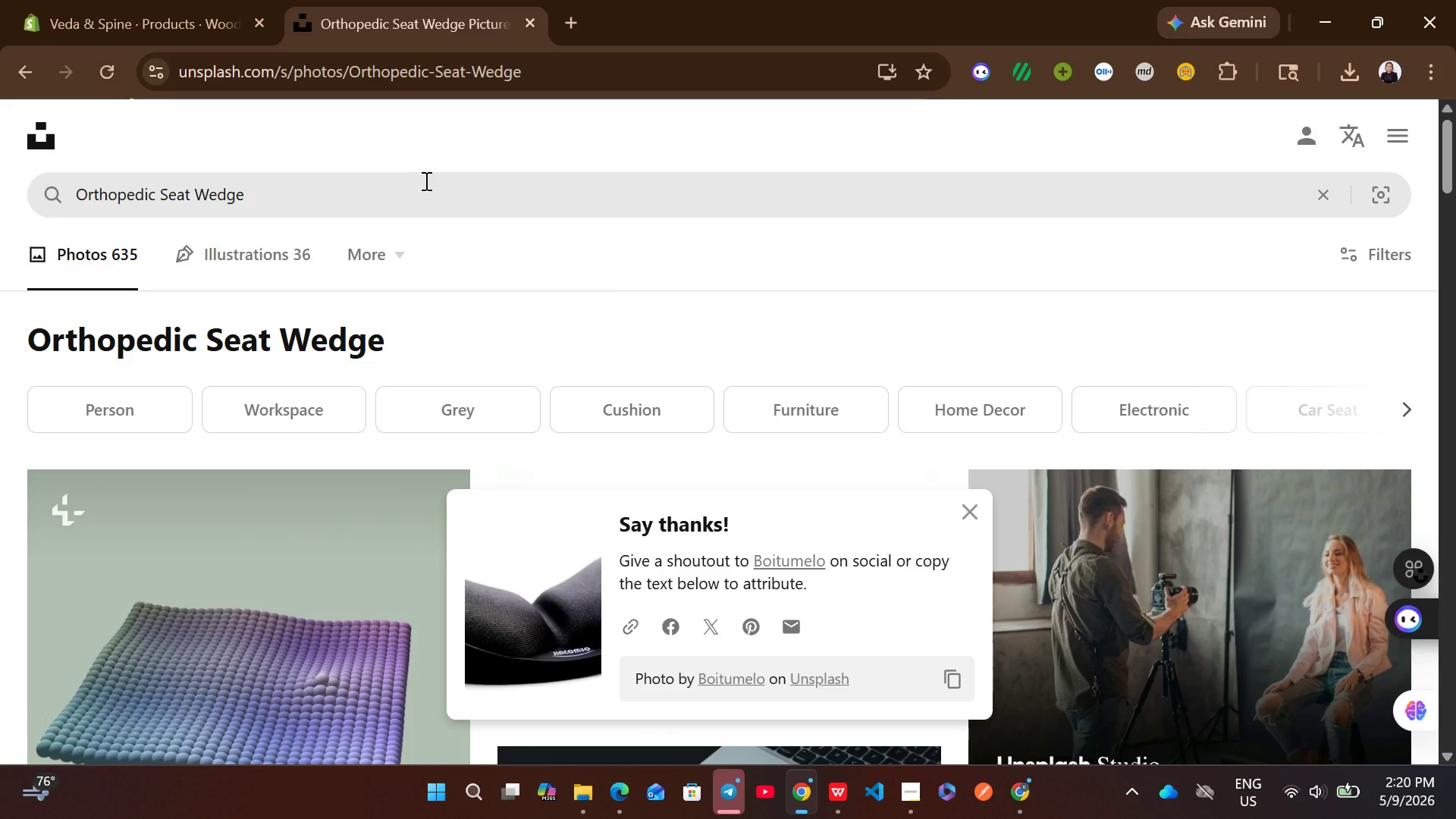 
left_click([425, 180])
 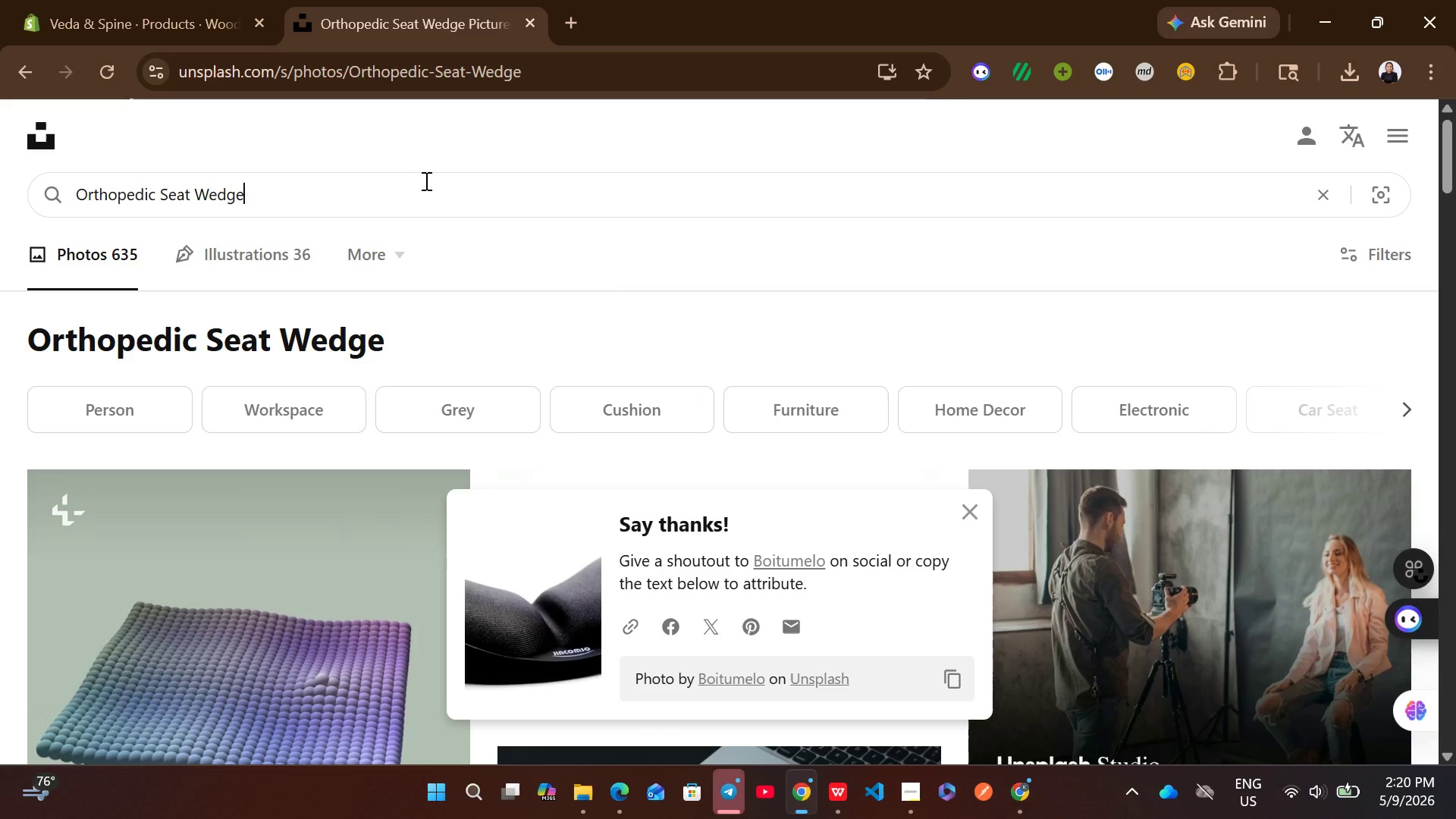 
key(Control+A)
 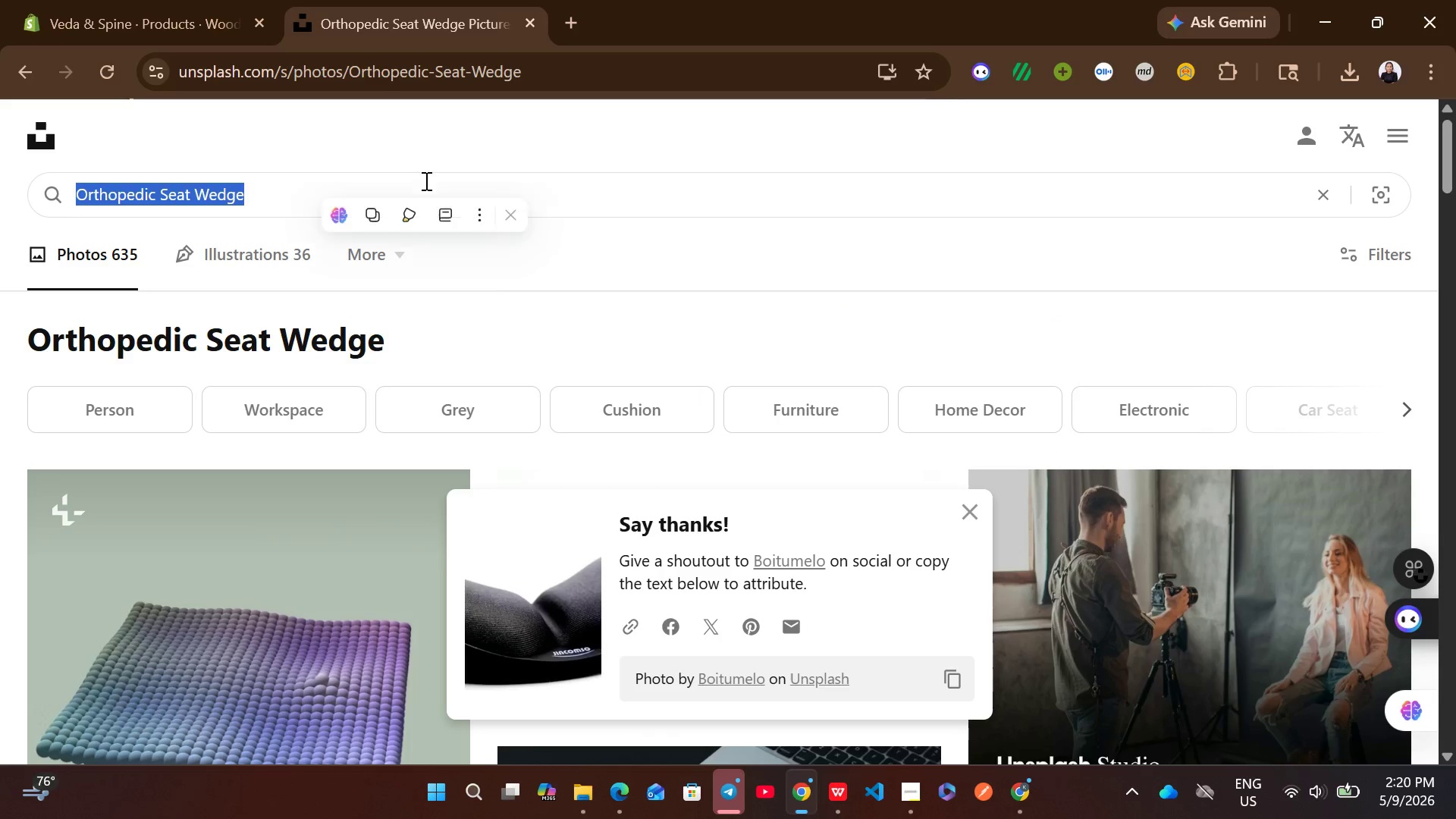 
key(Control+ControlLeft)
 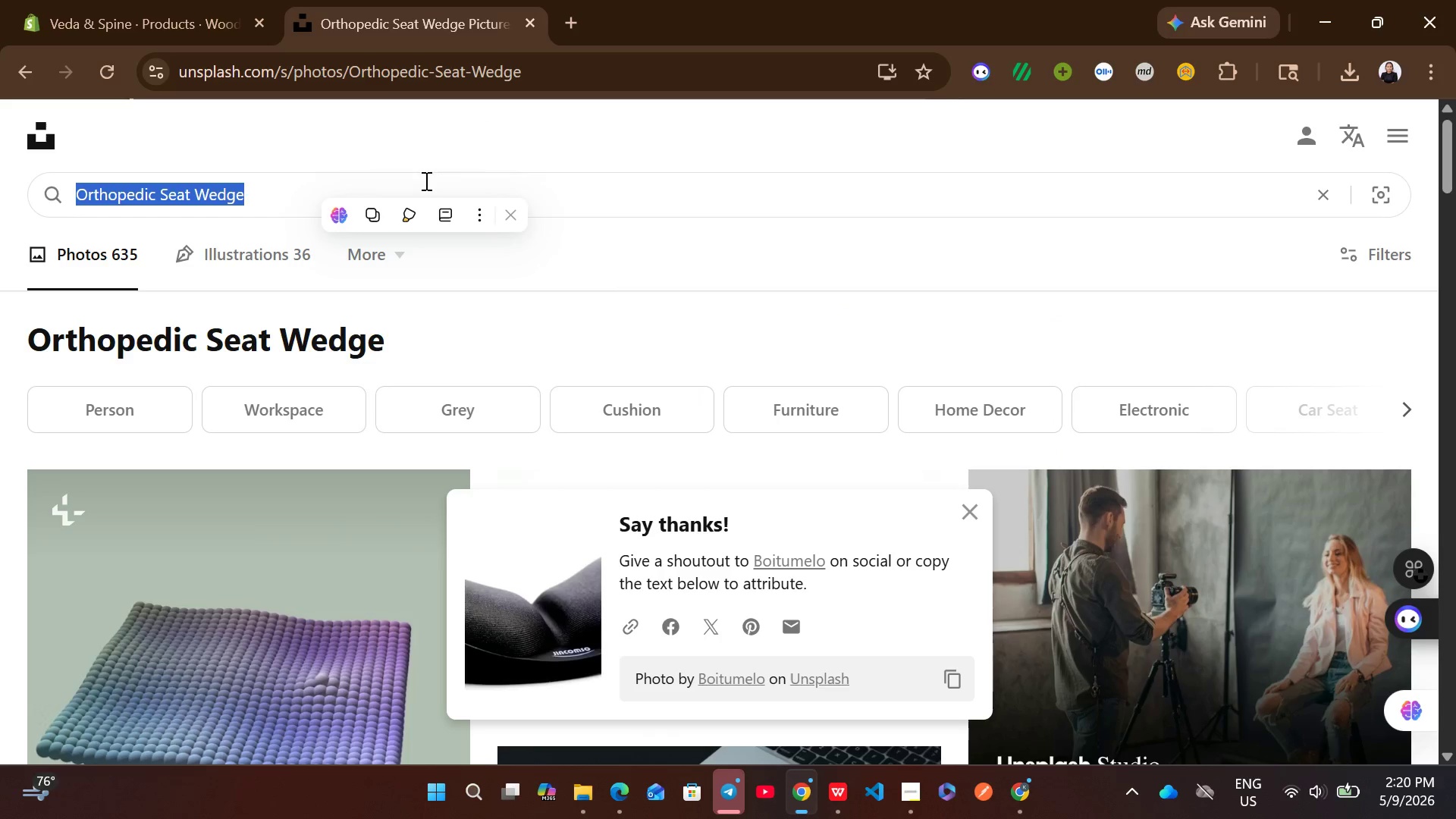 
key(Control+V)
 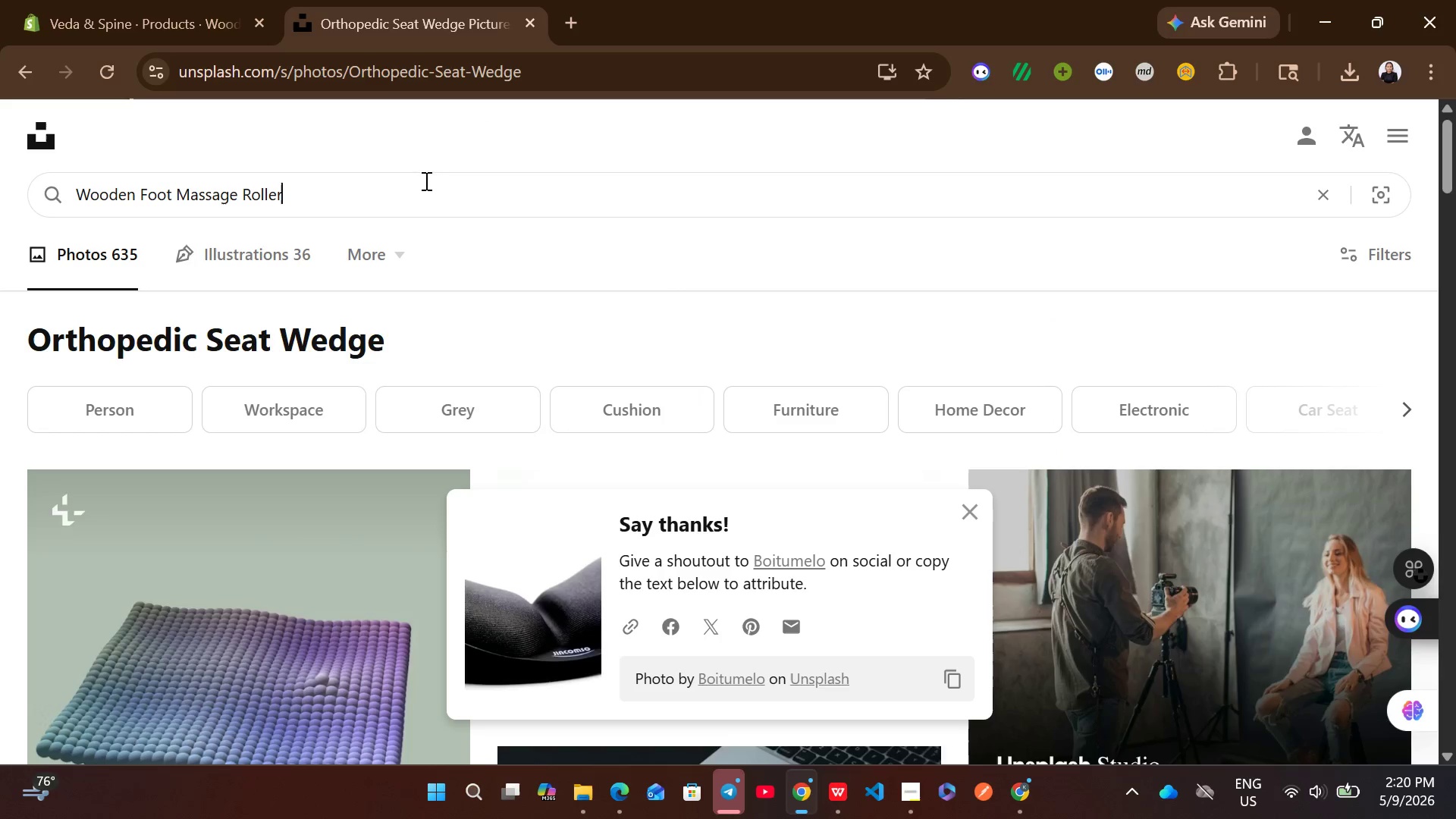 
key(Enter)
 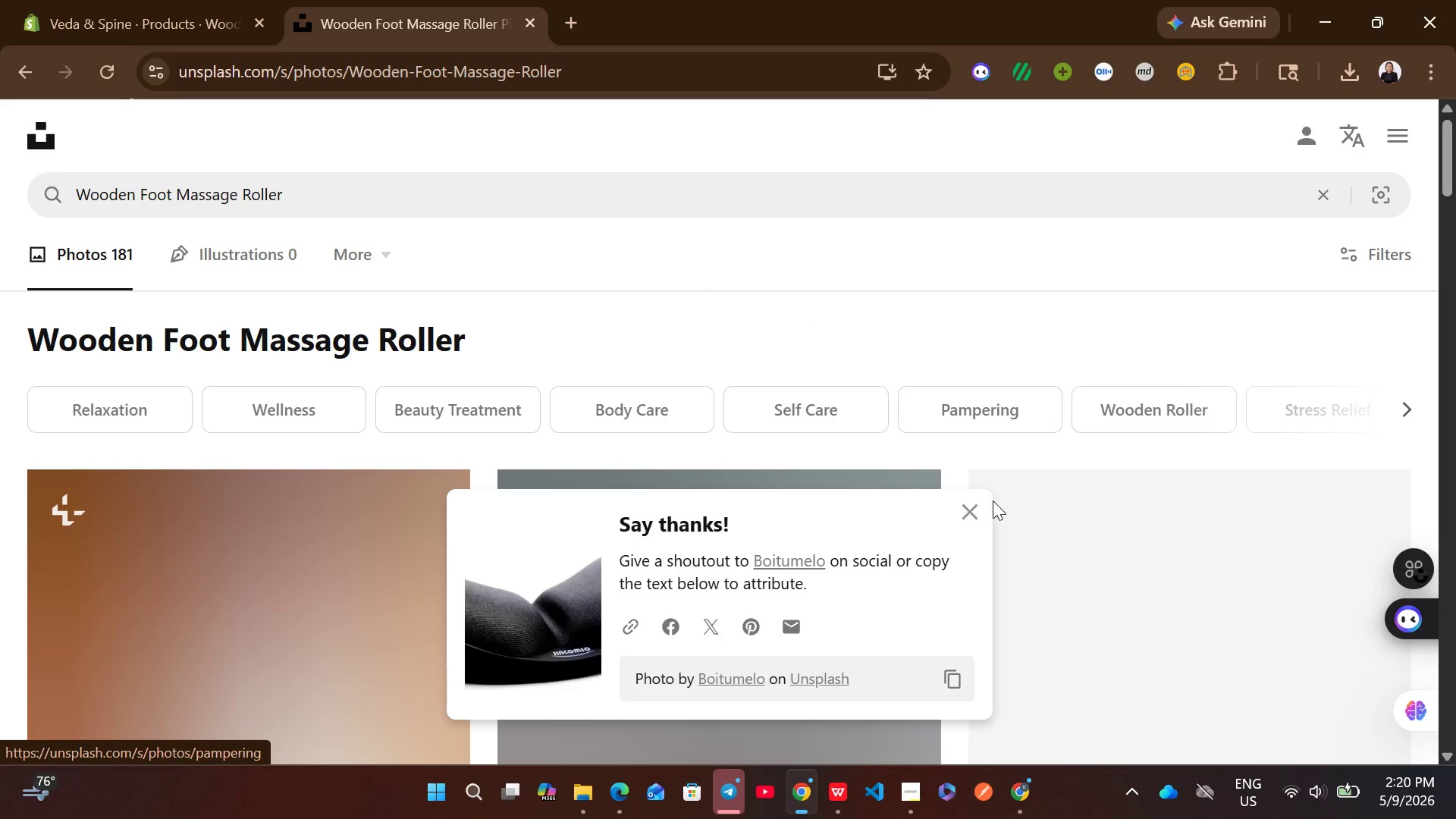 
left_click([971, 507])
 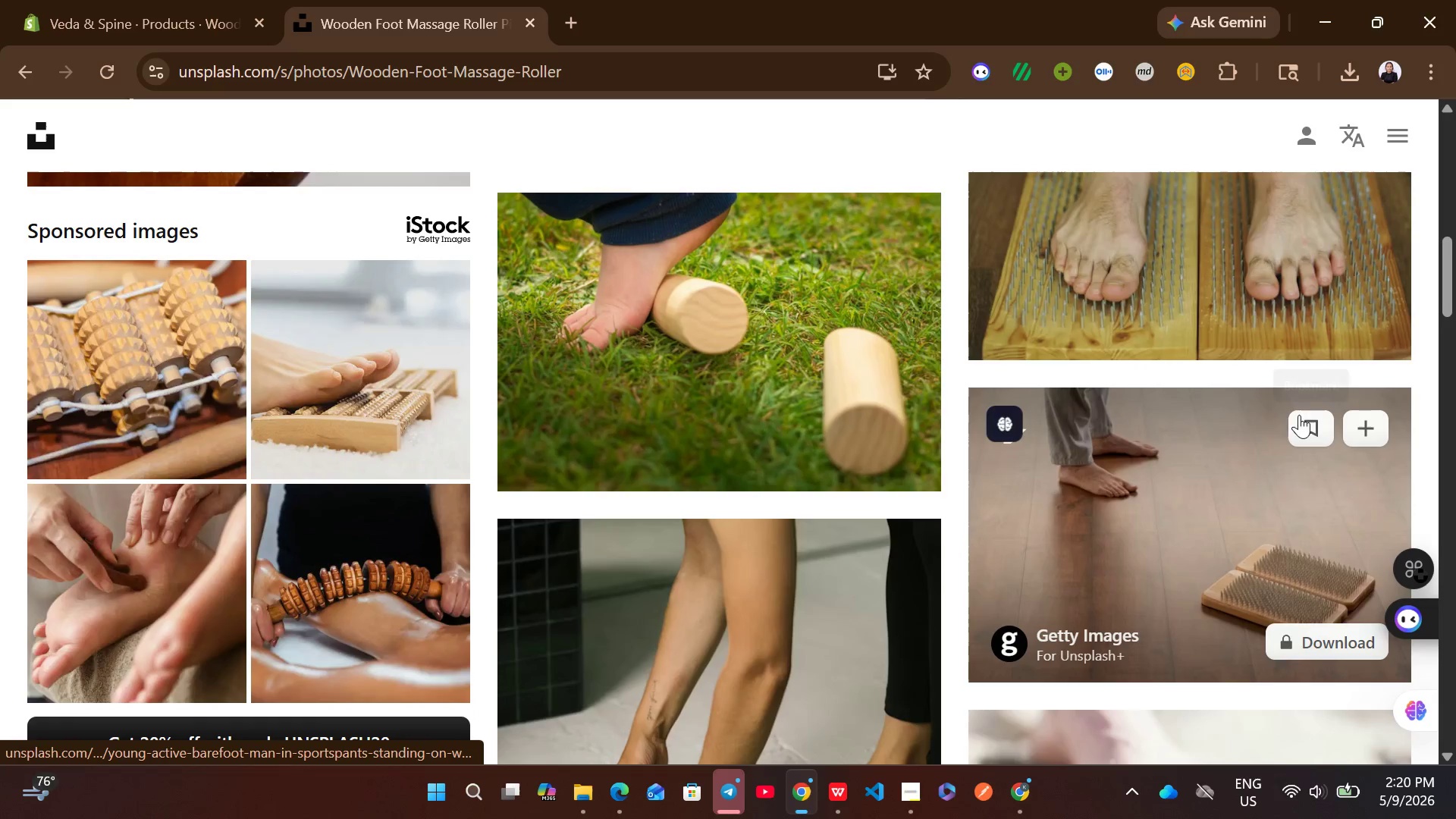 
wait(5.94)
 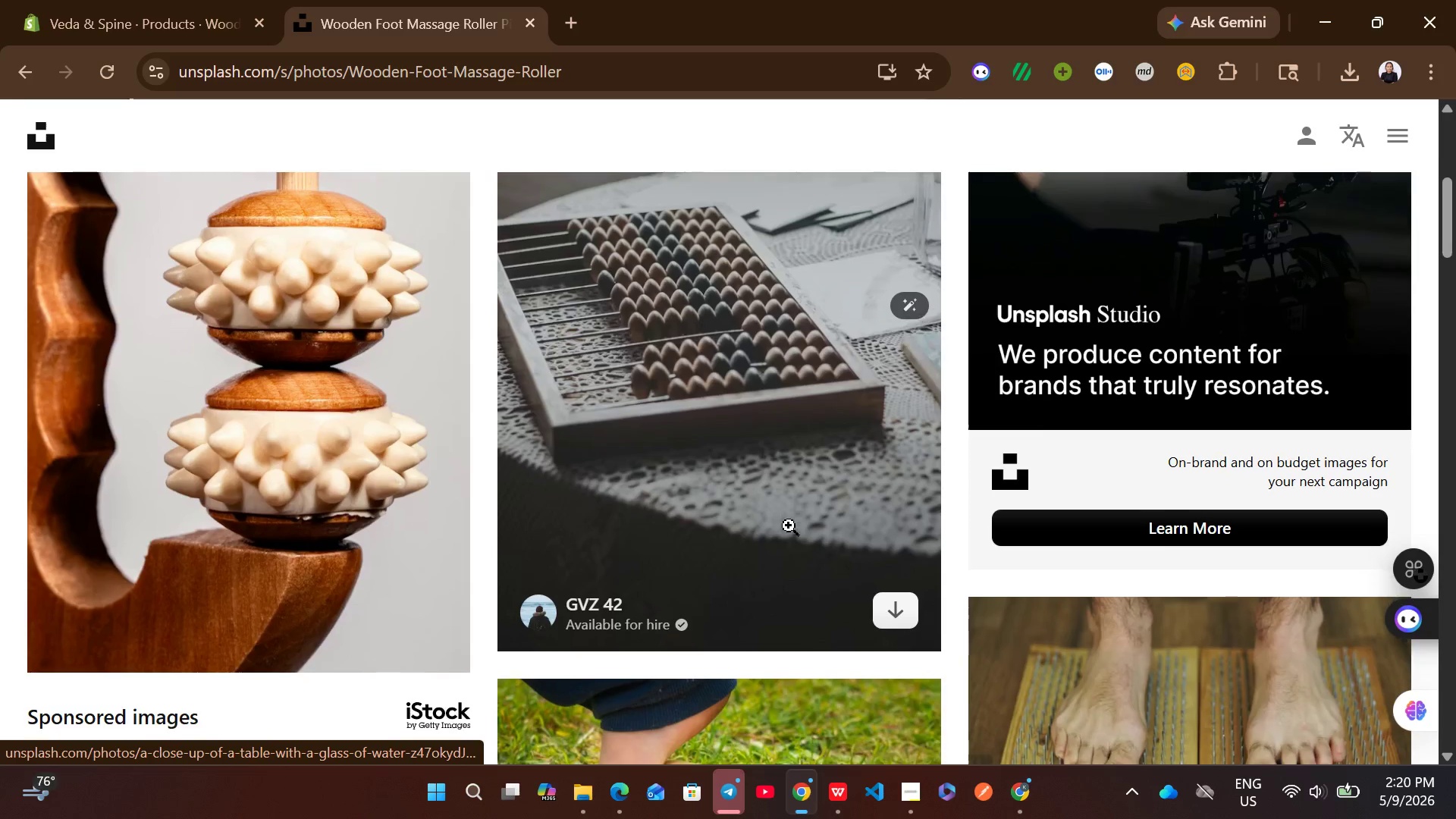 
left_click([1367, 322])
 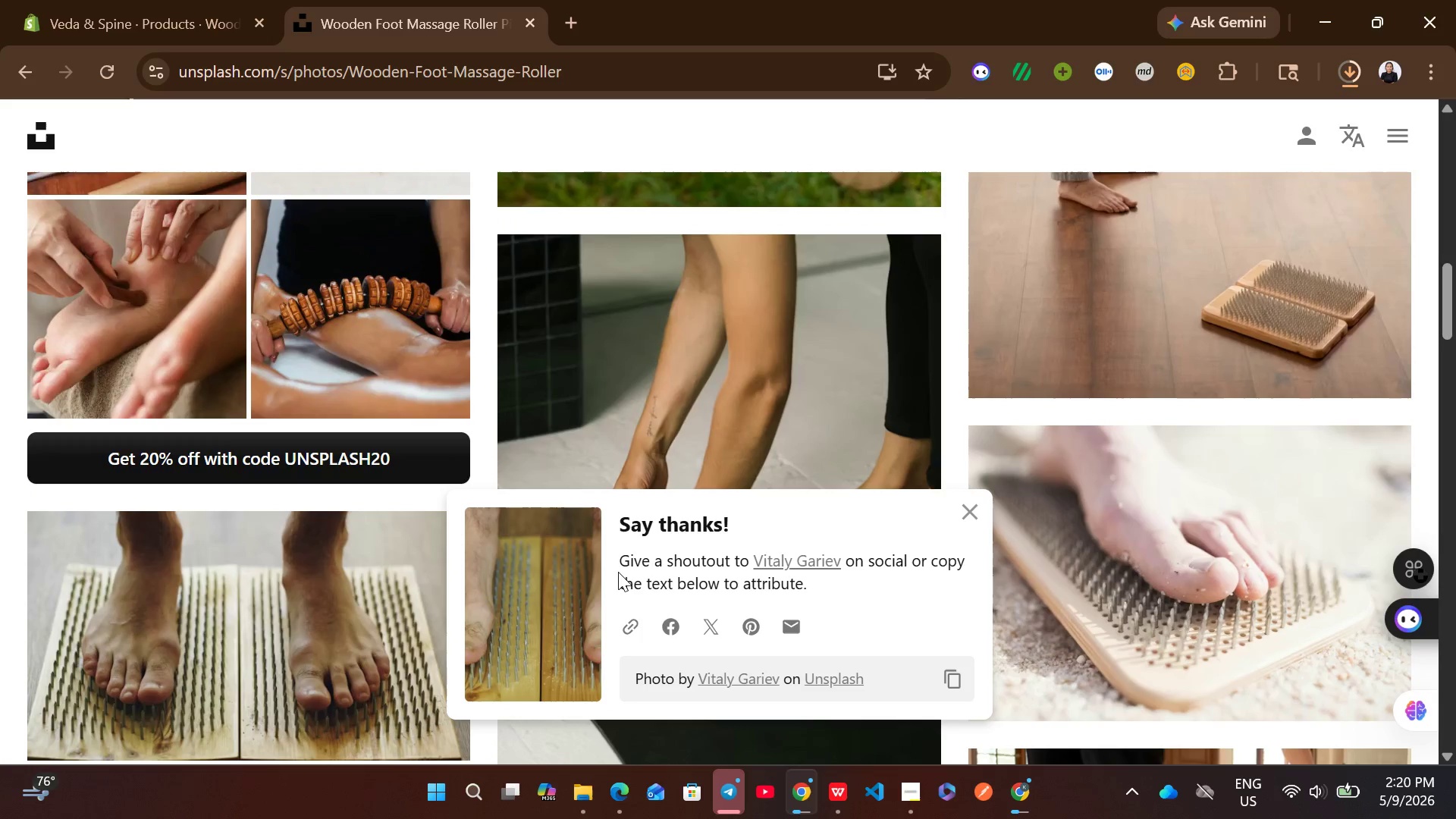 
mouse_move([401, 560])
 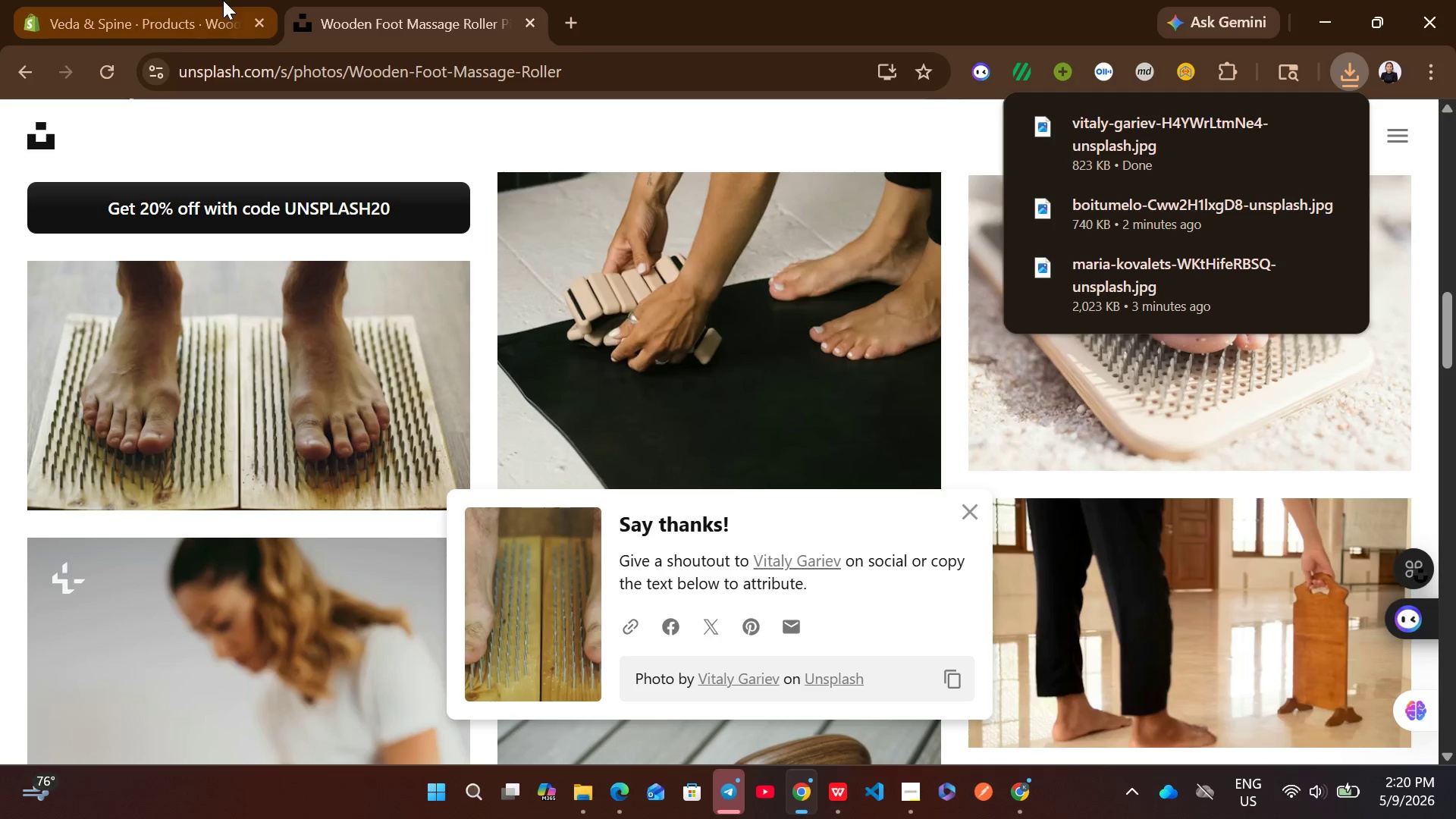 
left_click([223, 0])
 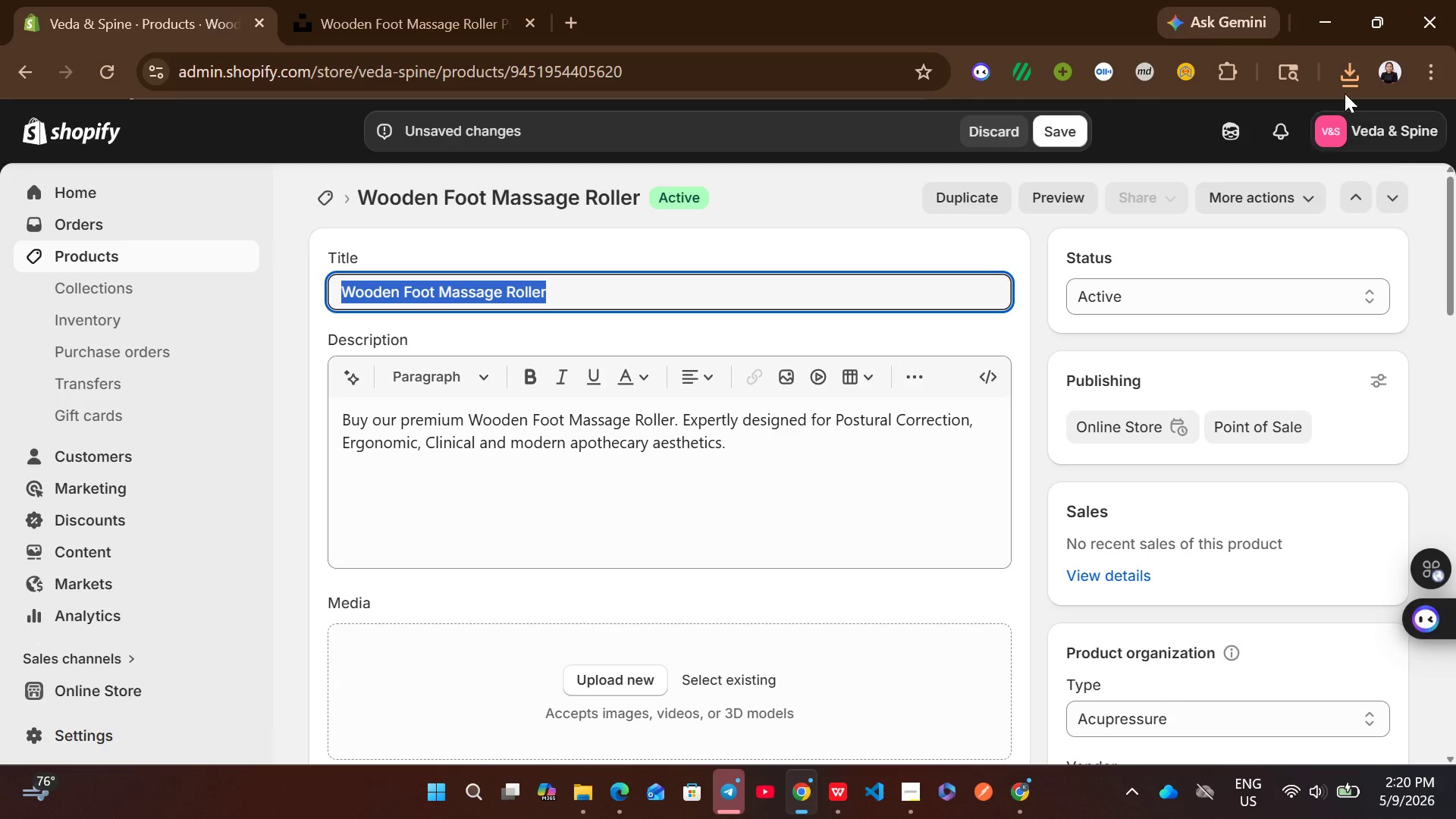 
left_click([1358, 71])
 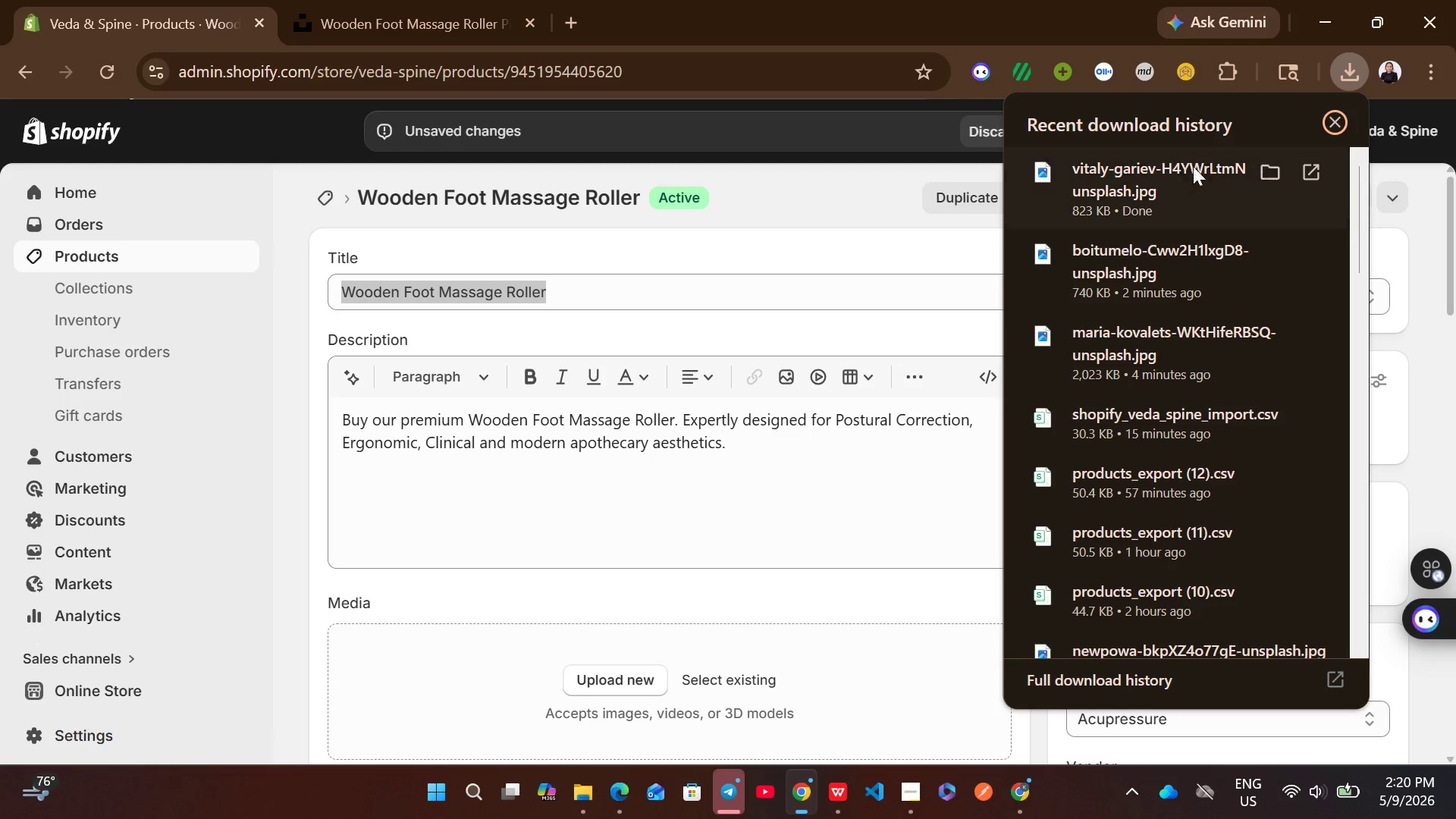 
left_click_drag(start_coordinate=[1180, 159], to_coordinate=[835, 670])
 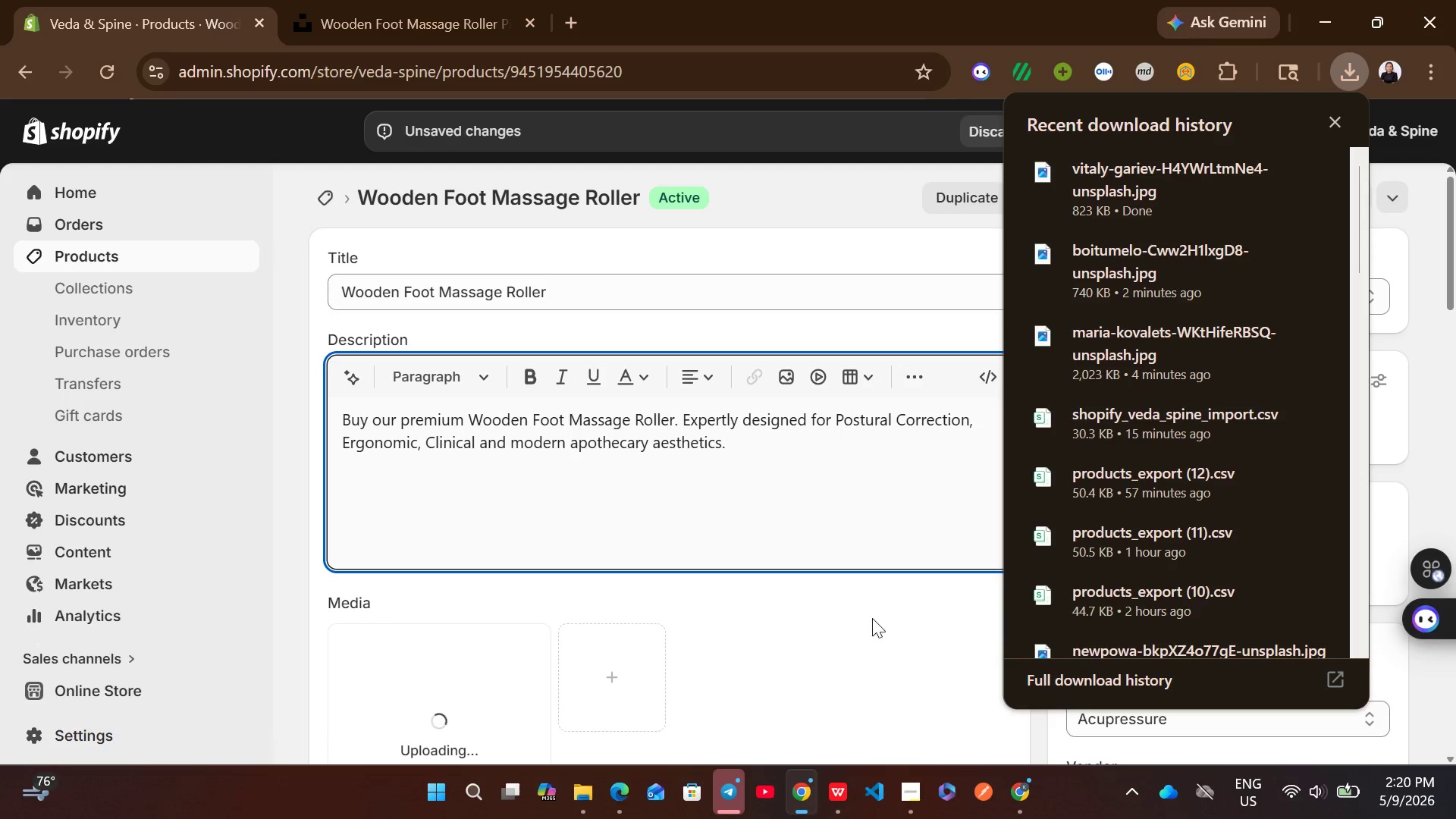 
left_click([879, 607])
 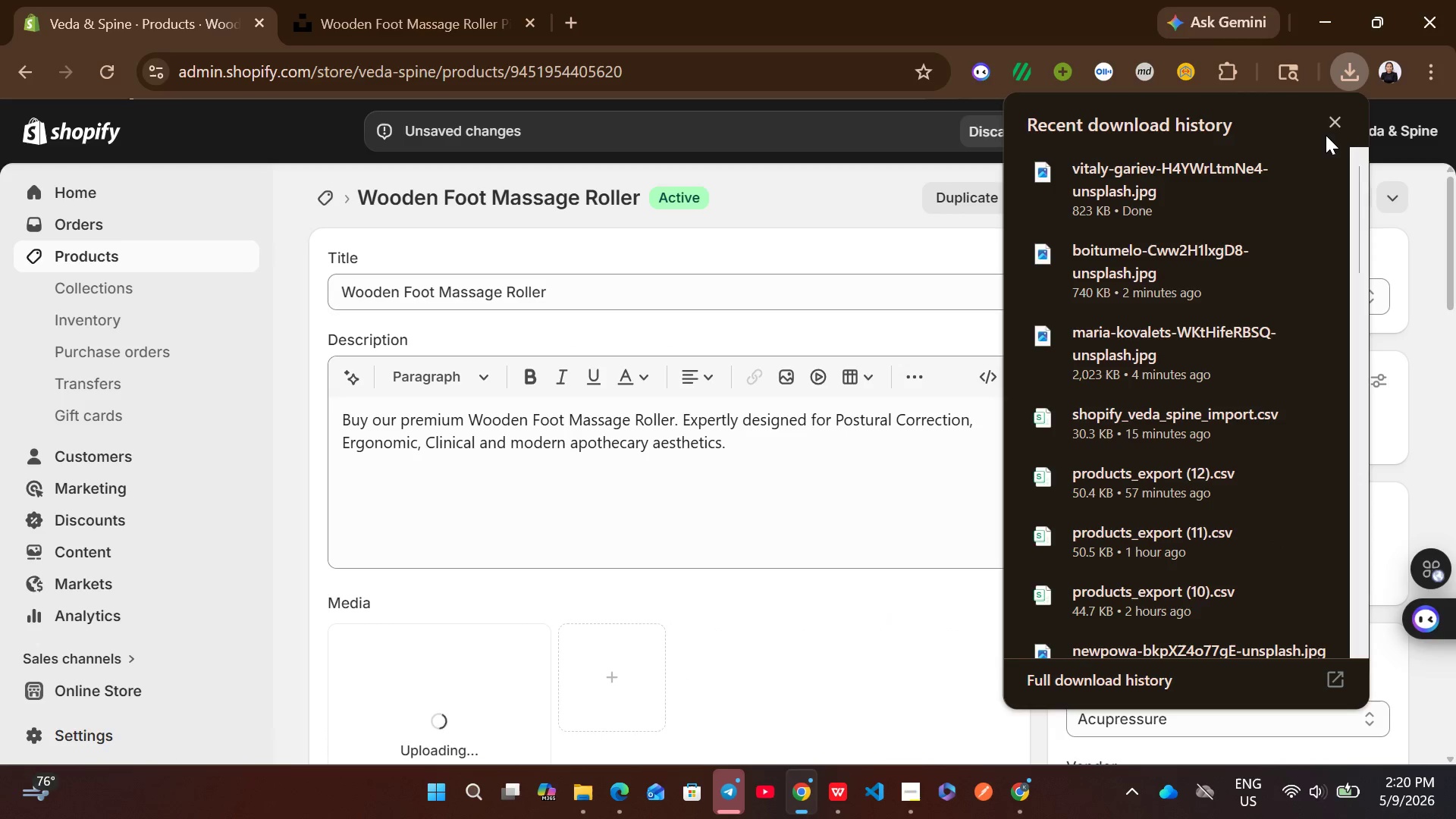 
left_click([1332, 130])
 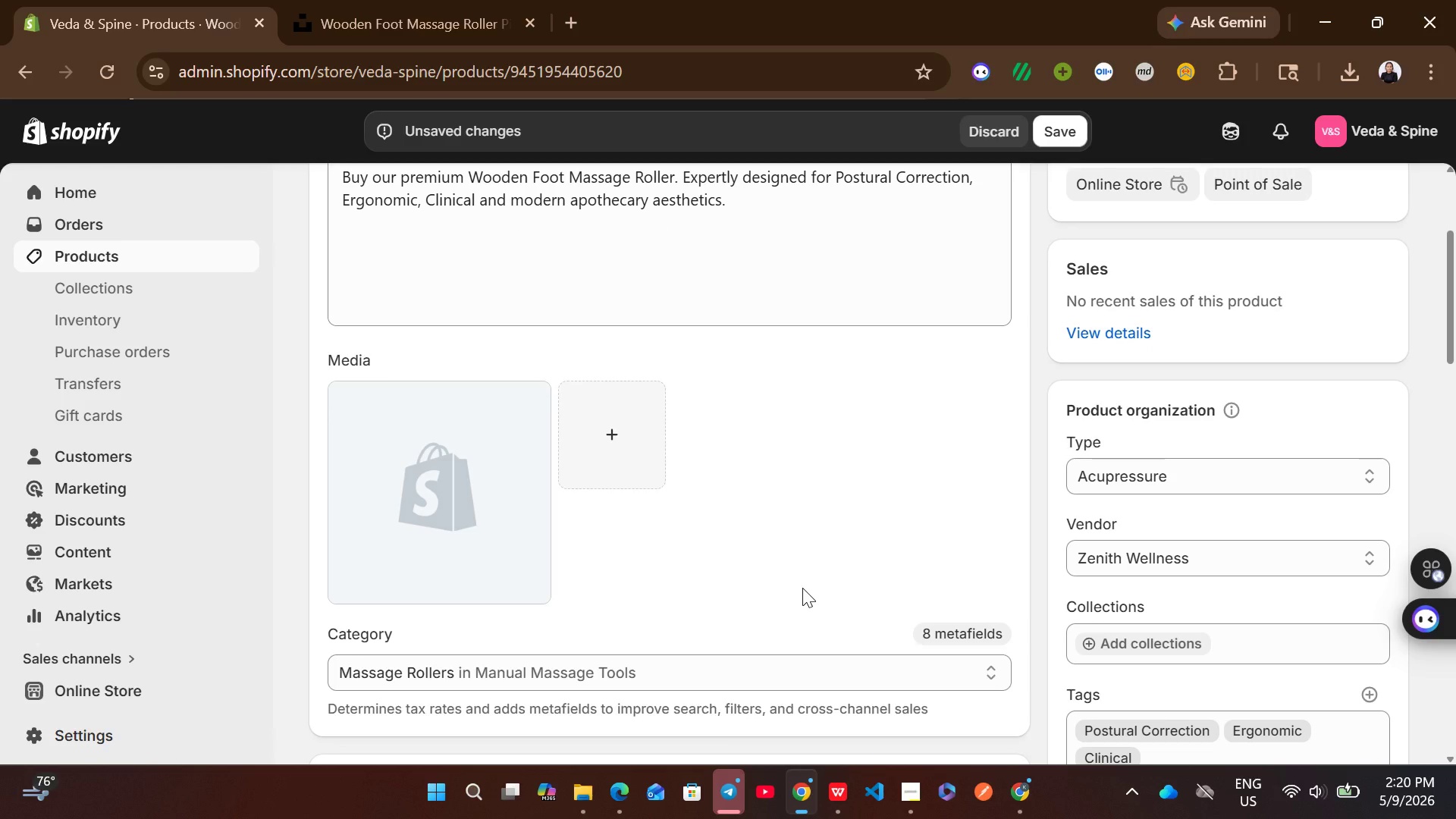 
wait(12.72)
 